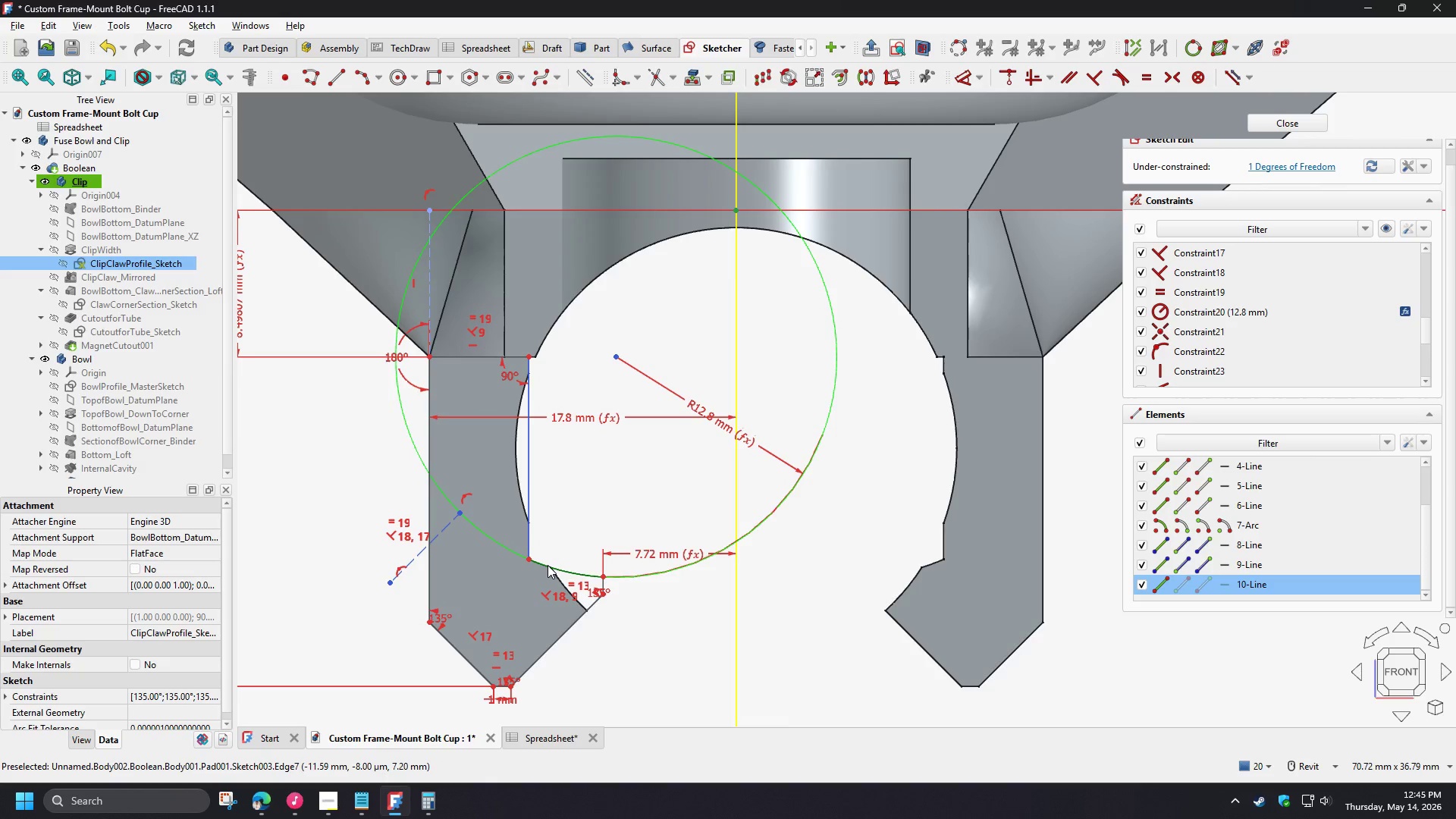 
left_click([548, 565])
 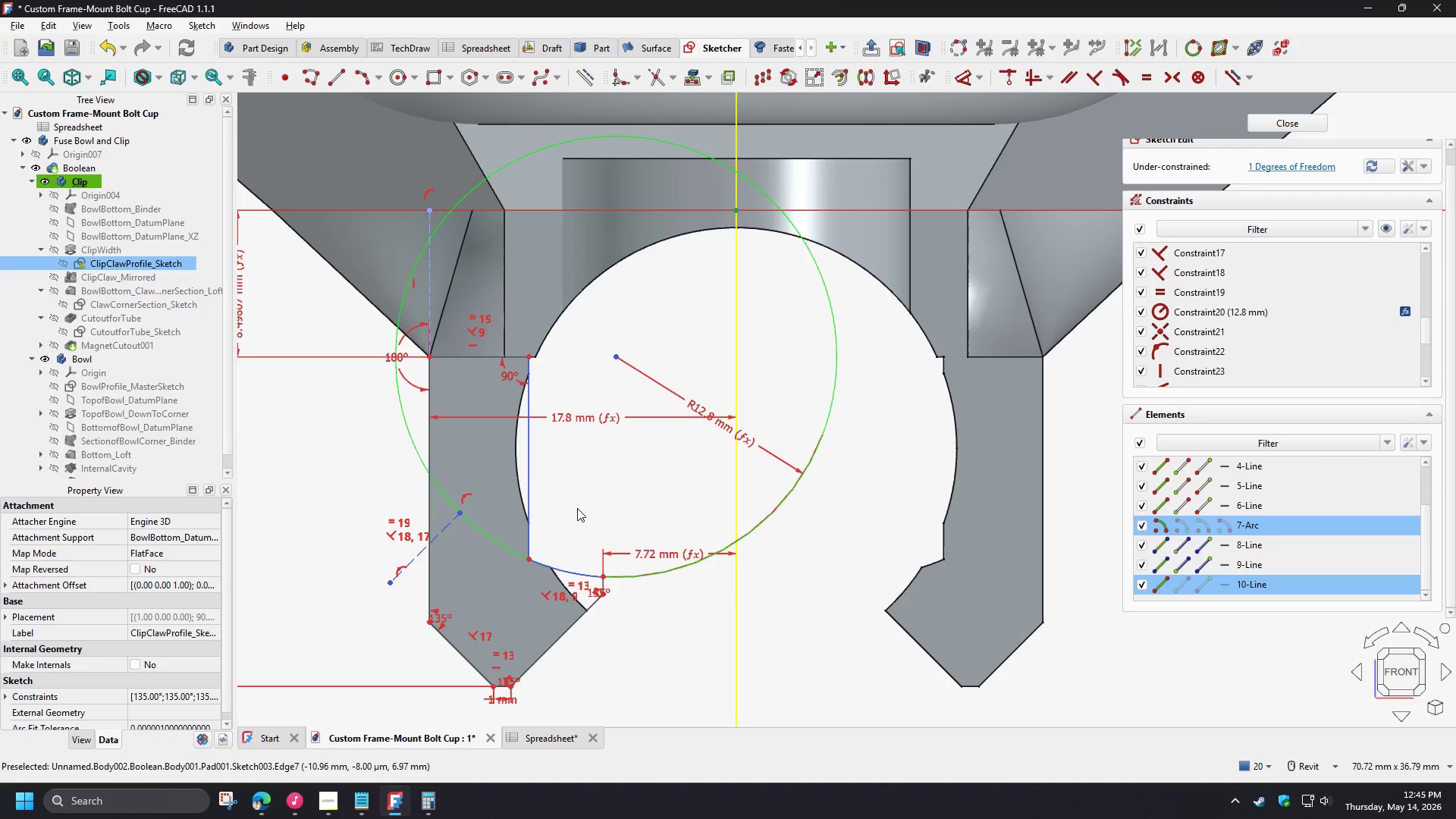 
key(T)
 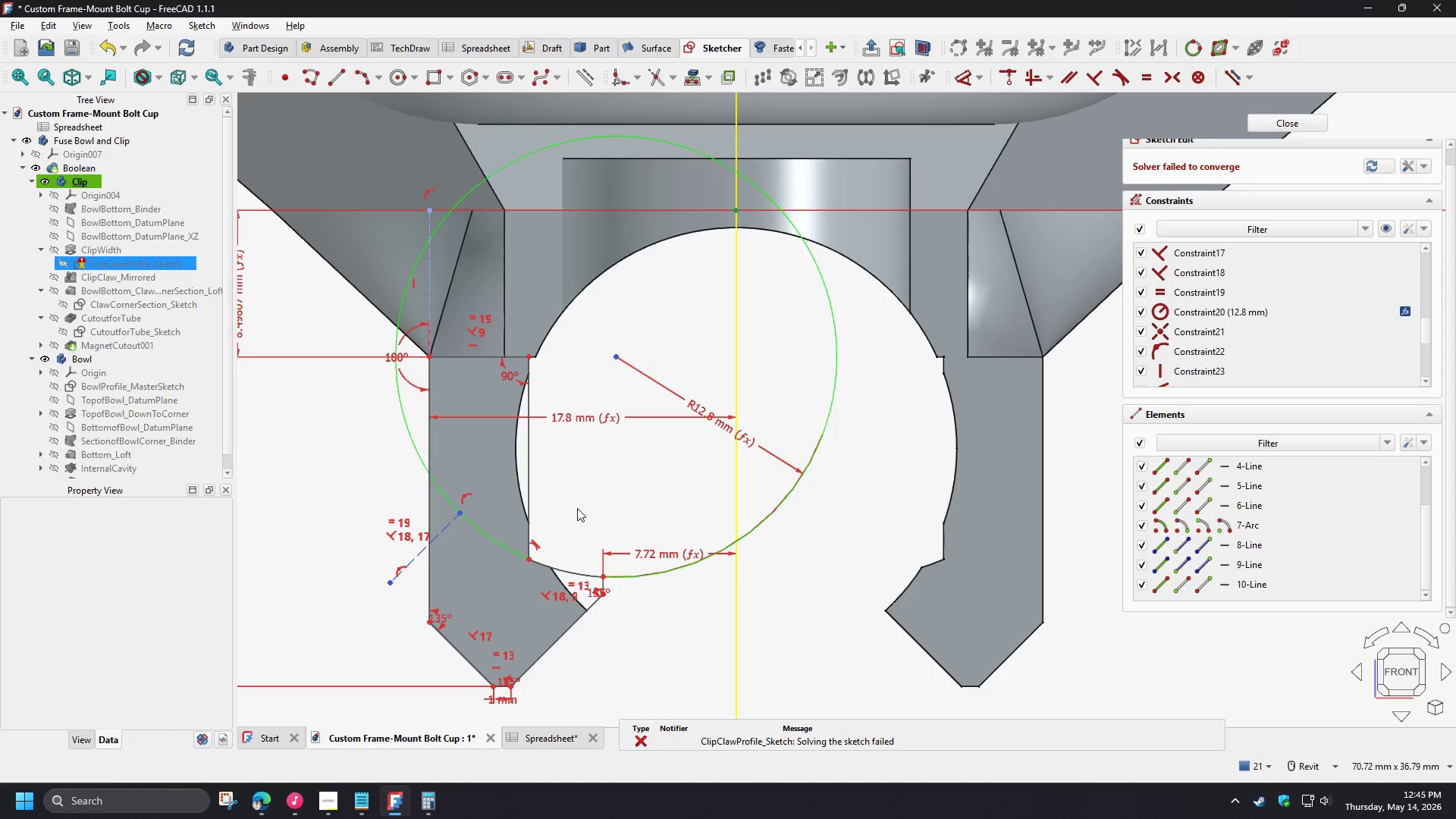 
key(Control+Z)
 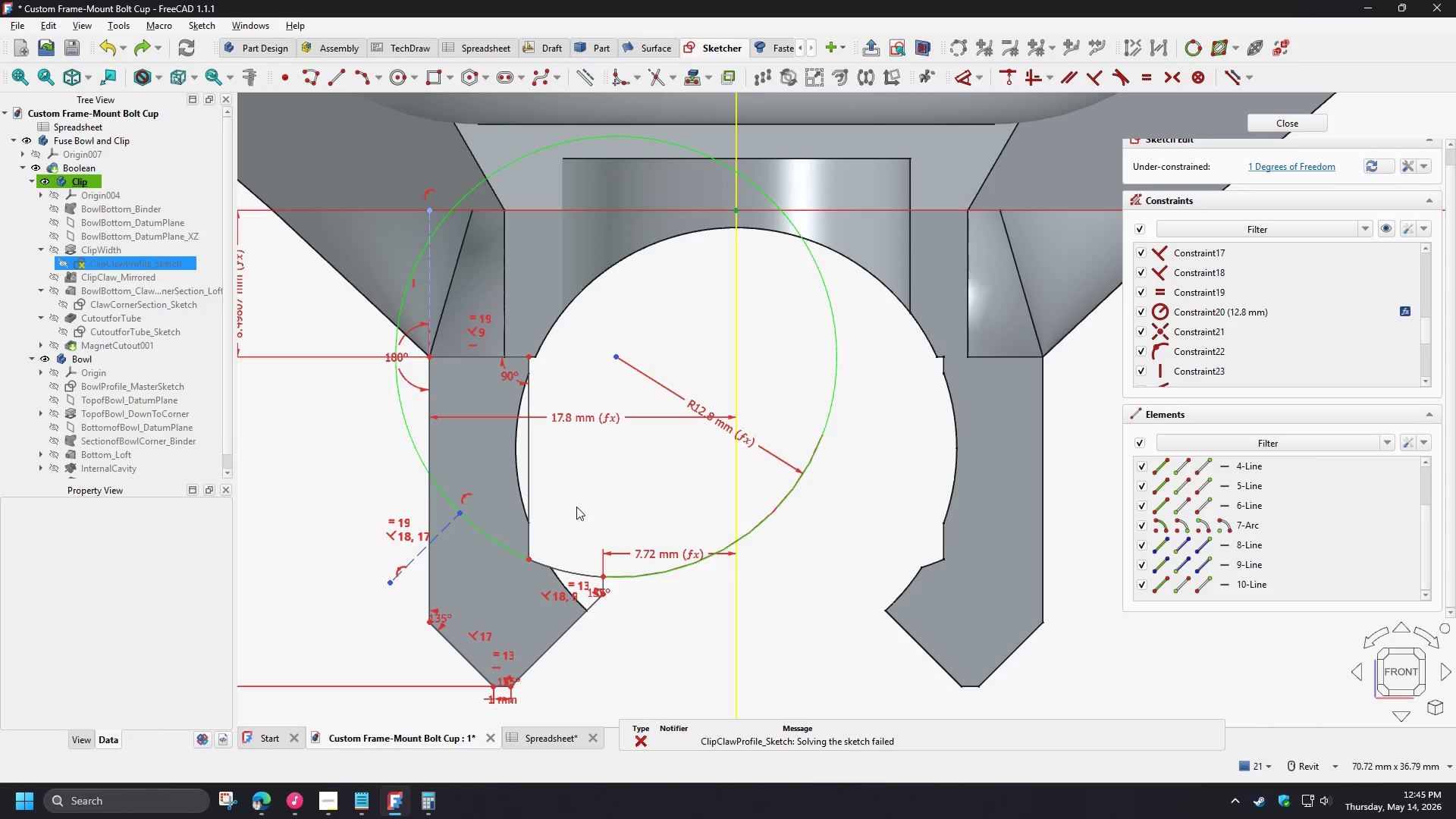 
left_click([576, 504])
 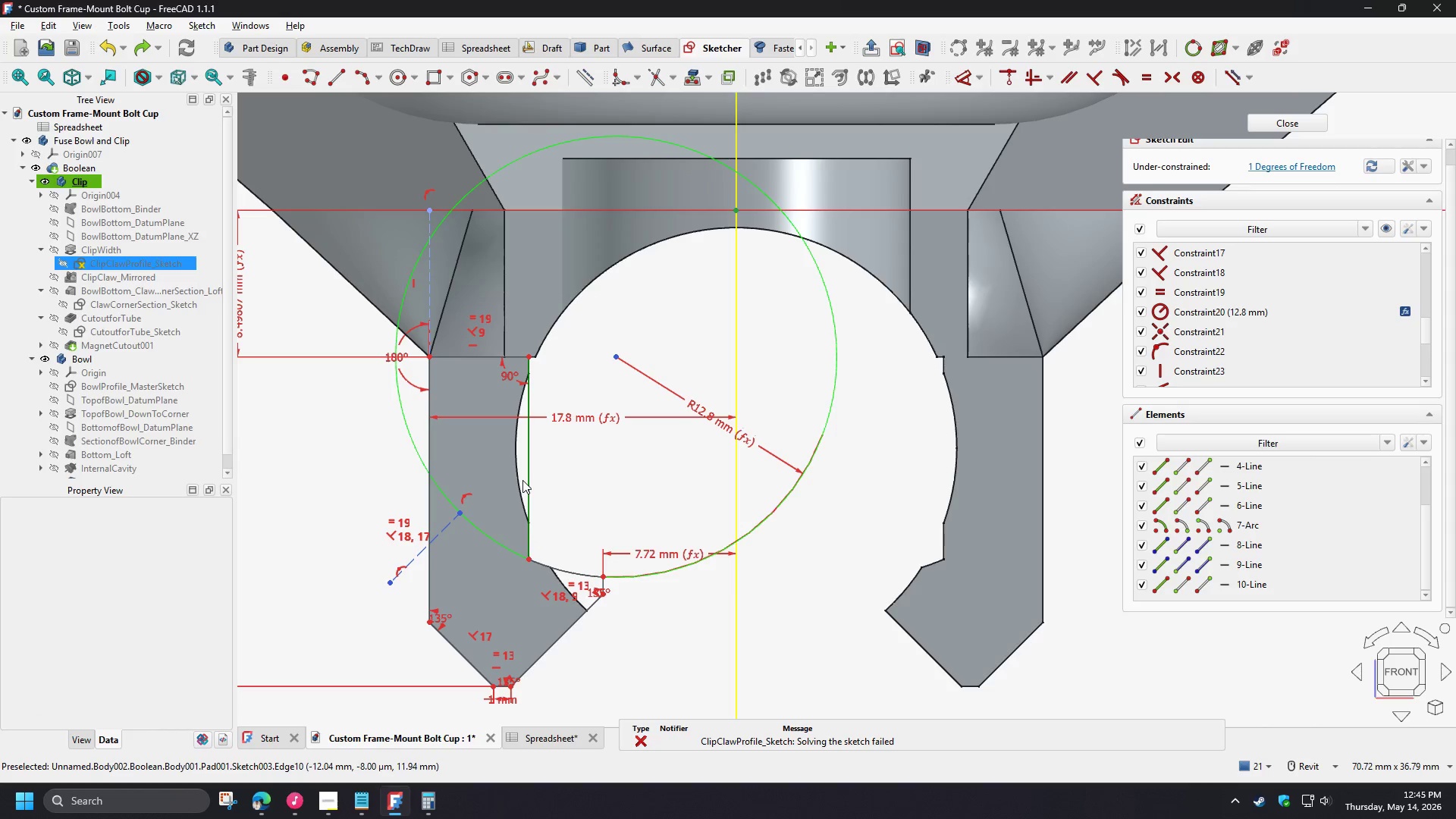 
left_click([528, 480])
 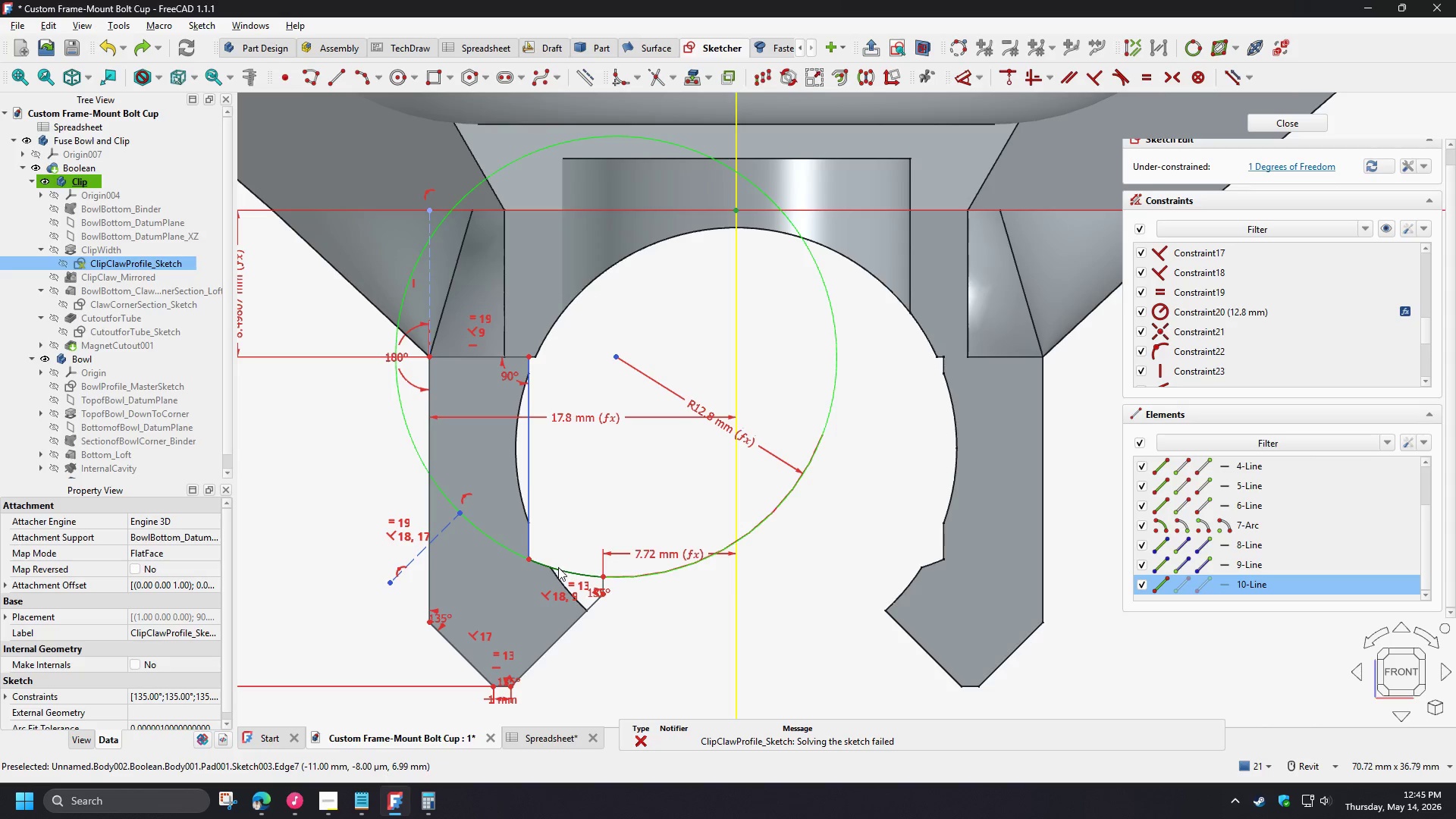 
left_click([558, 567])
 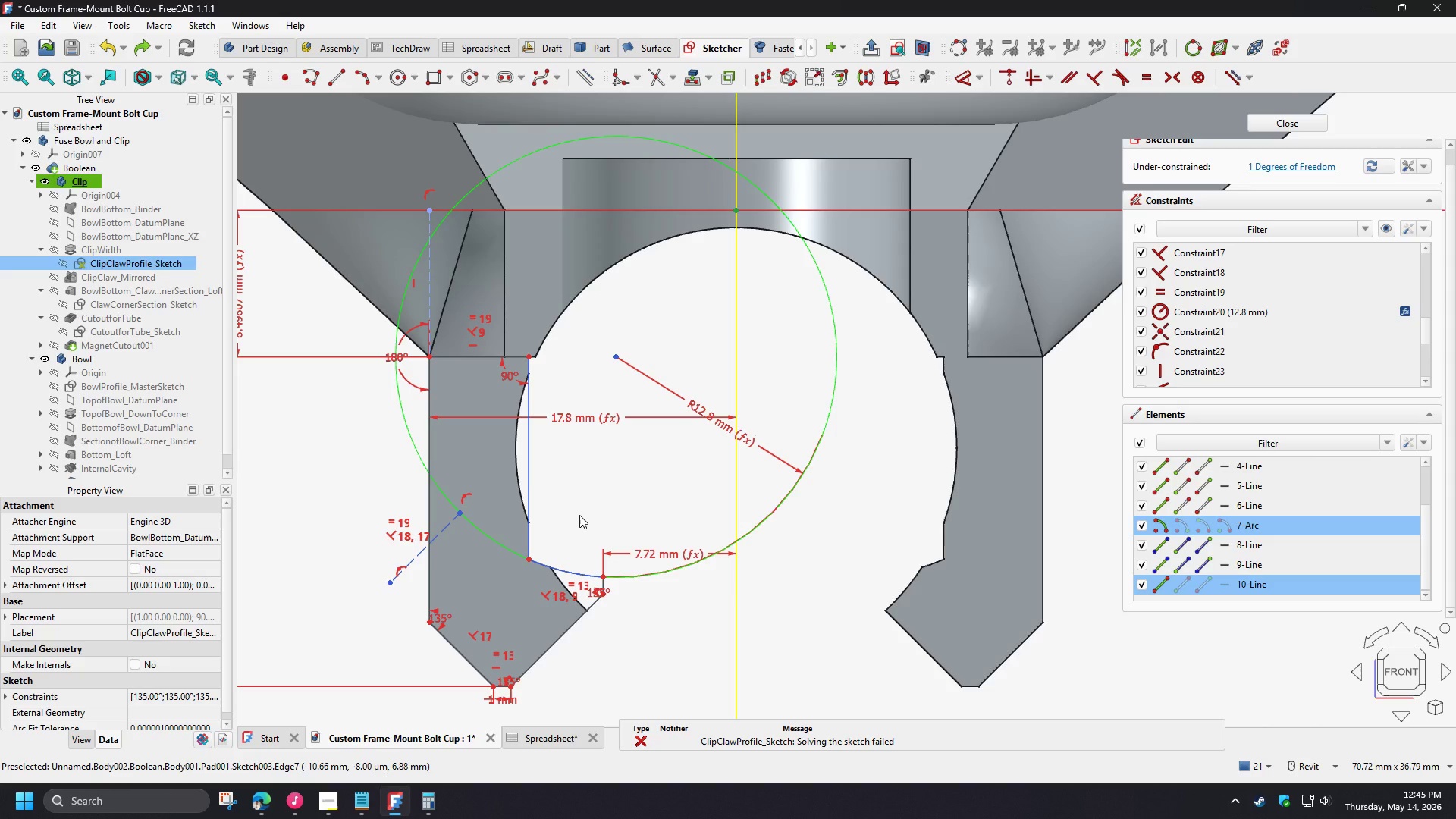 
key(T)
 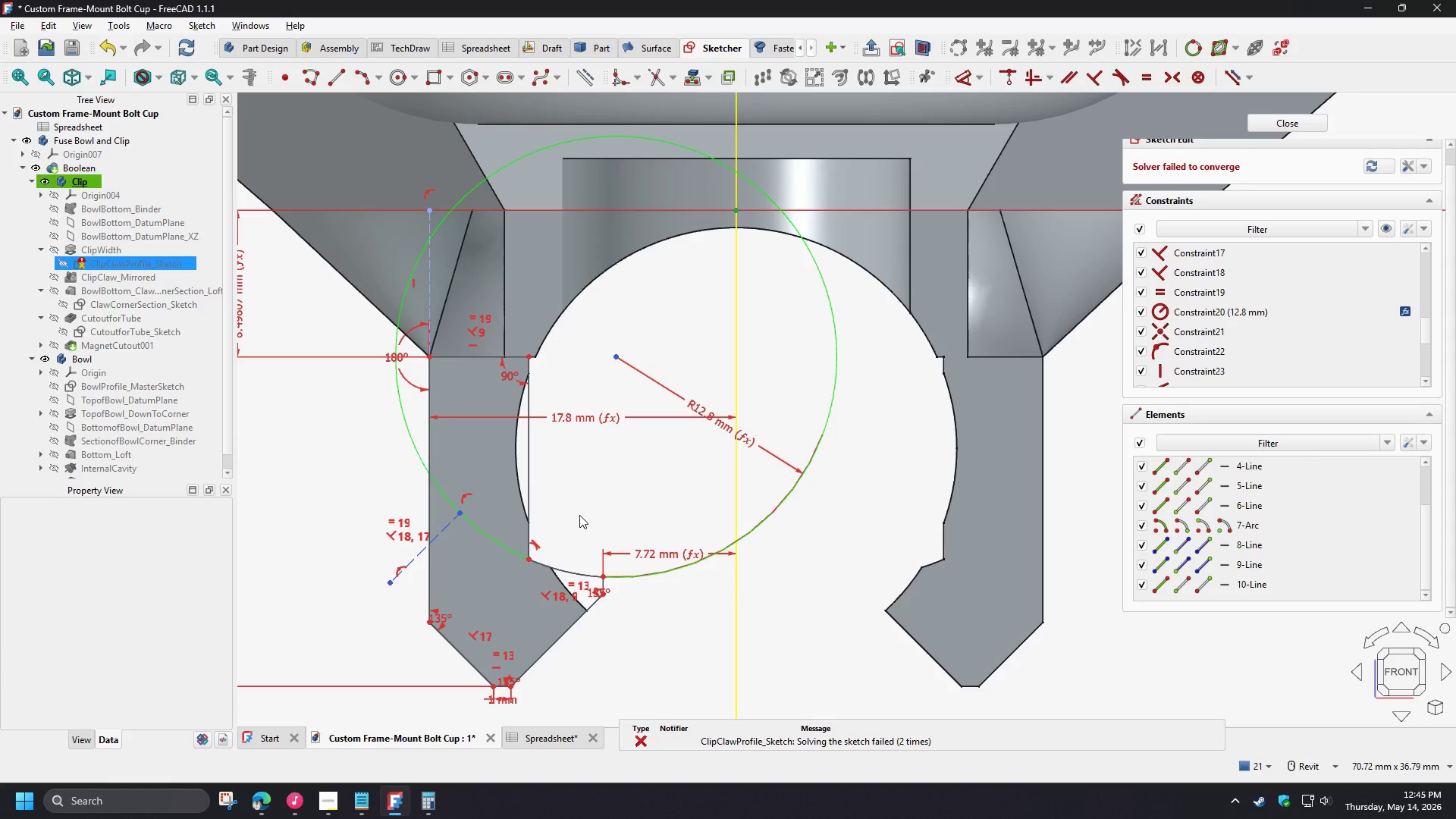 
key(Control+Z)
 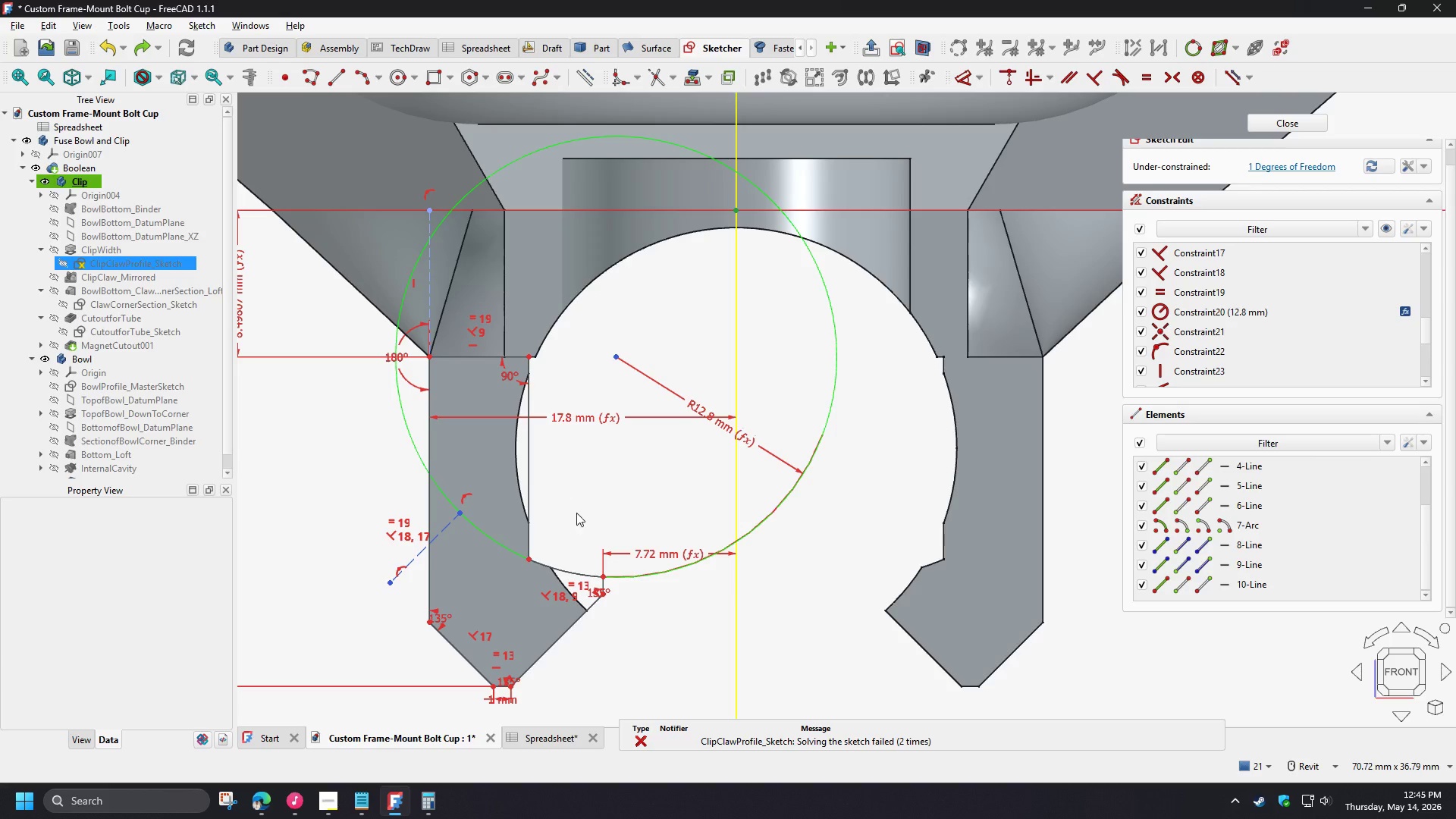 
left_click_drag(start_coordinate=[571, 618], to_coordinate=[451, 596])
 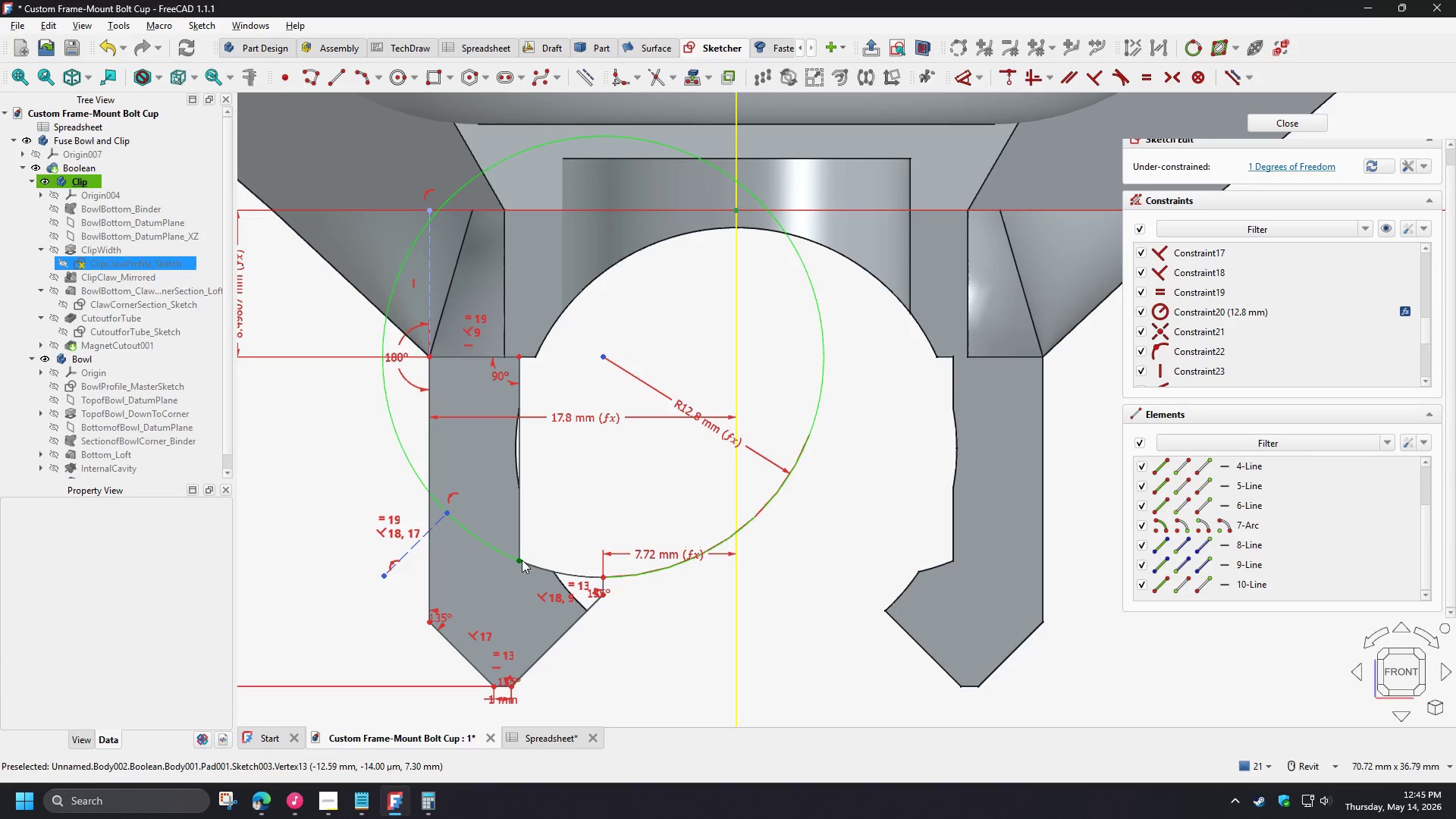 
left_click_drag(start_coordinate=[522, 560], to_coordinate=[532, 494])
 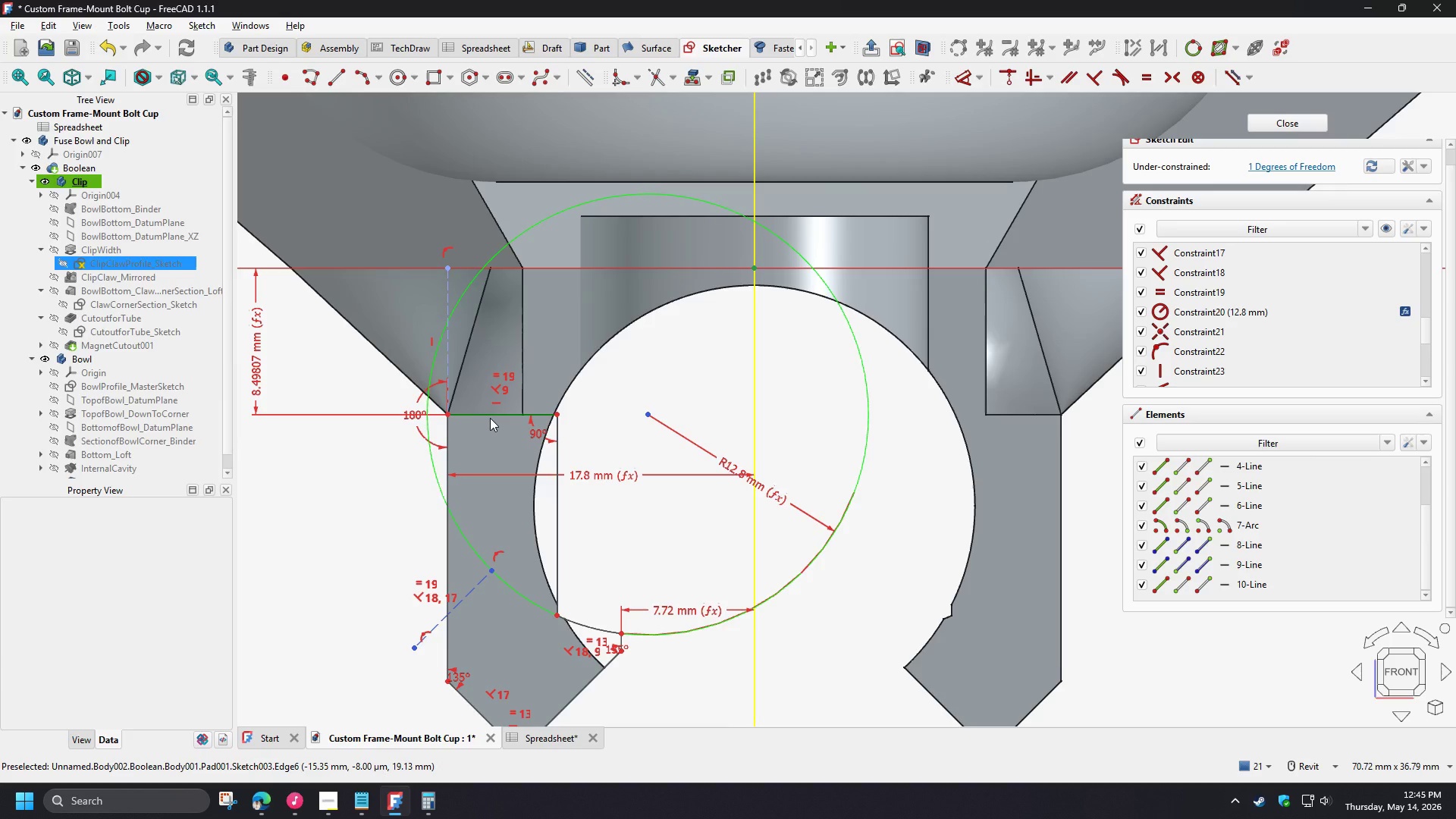 
left_click([490, 418])
 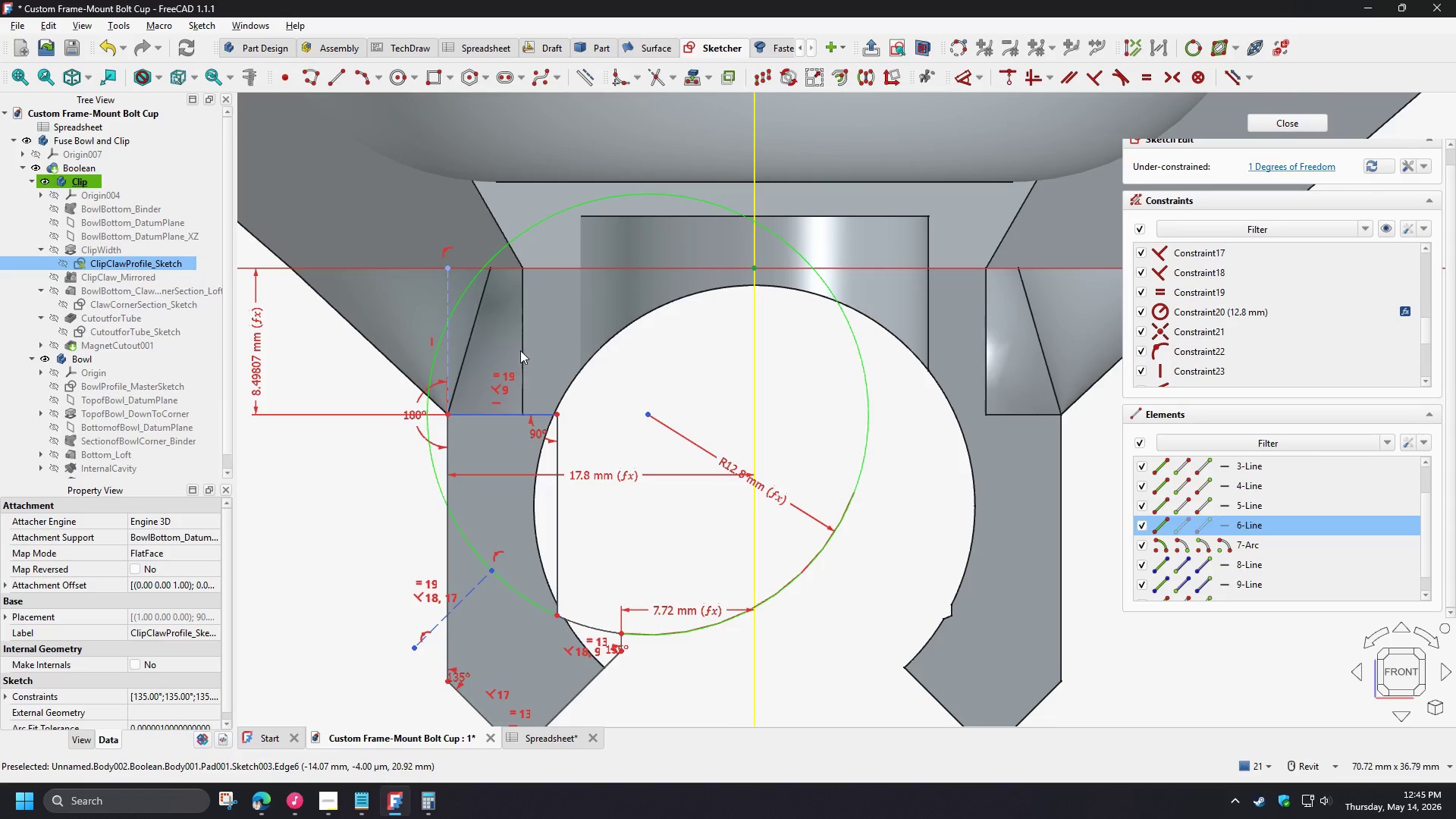 
key(D)
 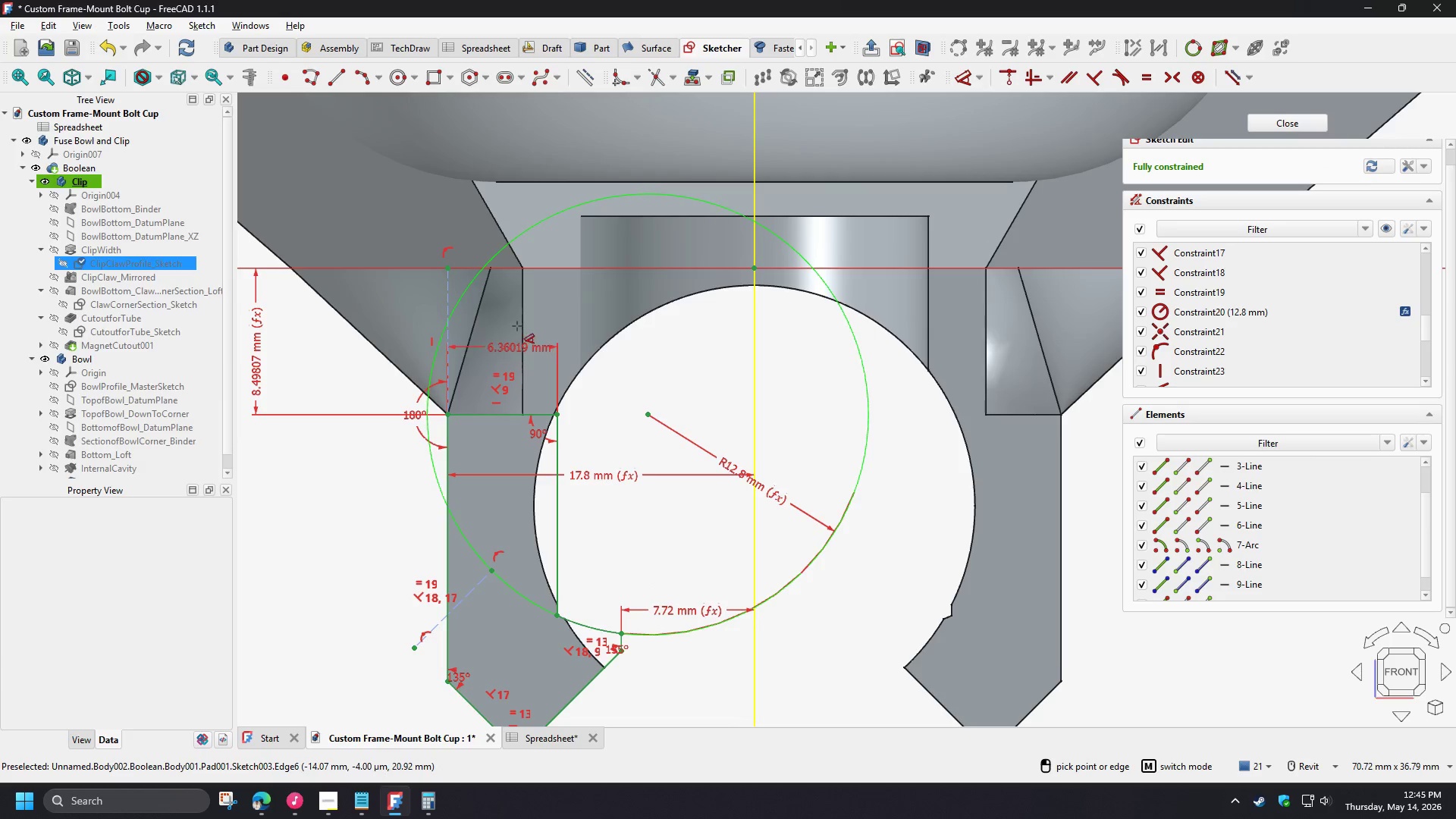 
left_click([515, 325])
 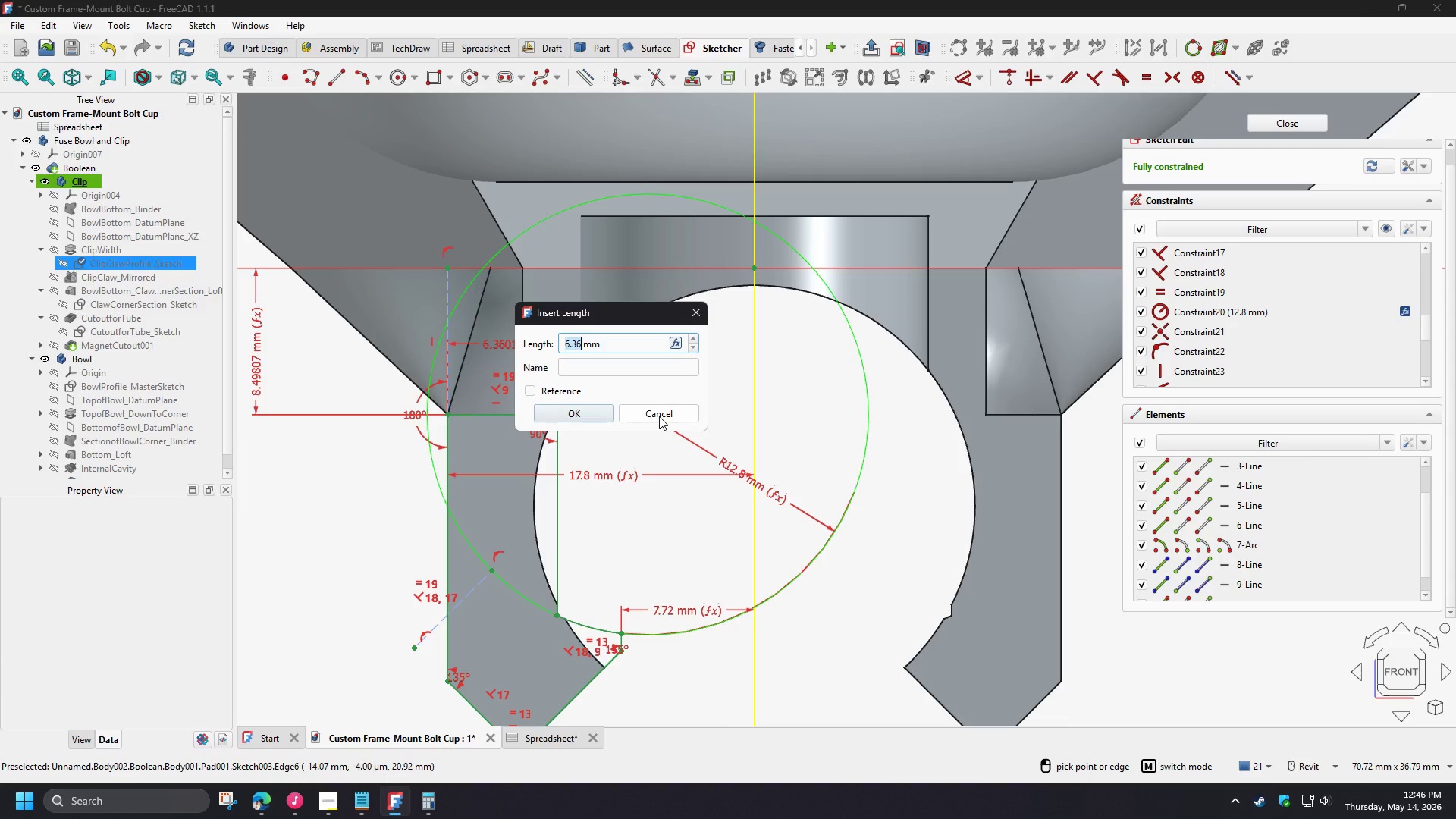 
wait(45.72)
 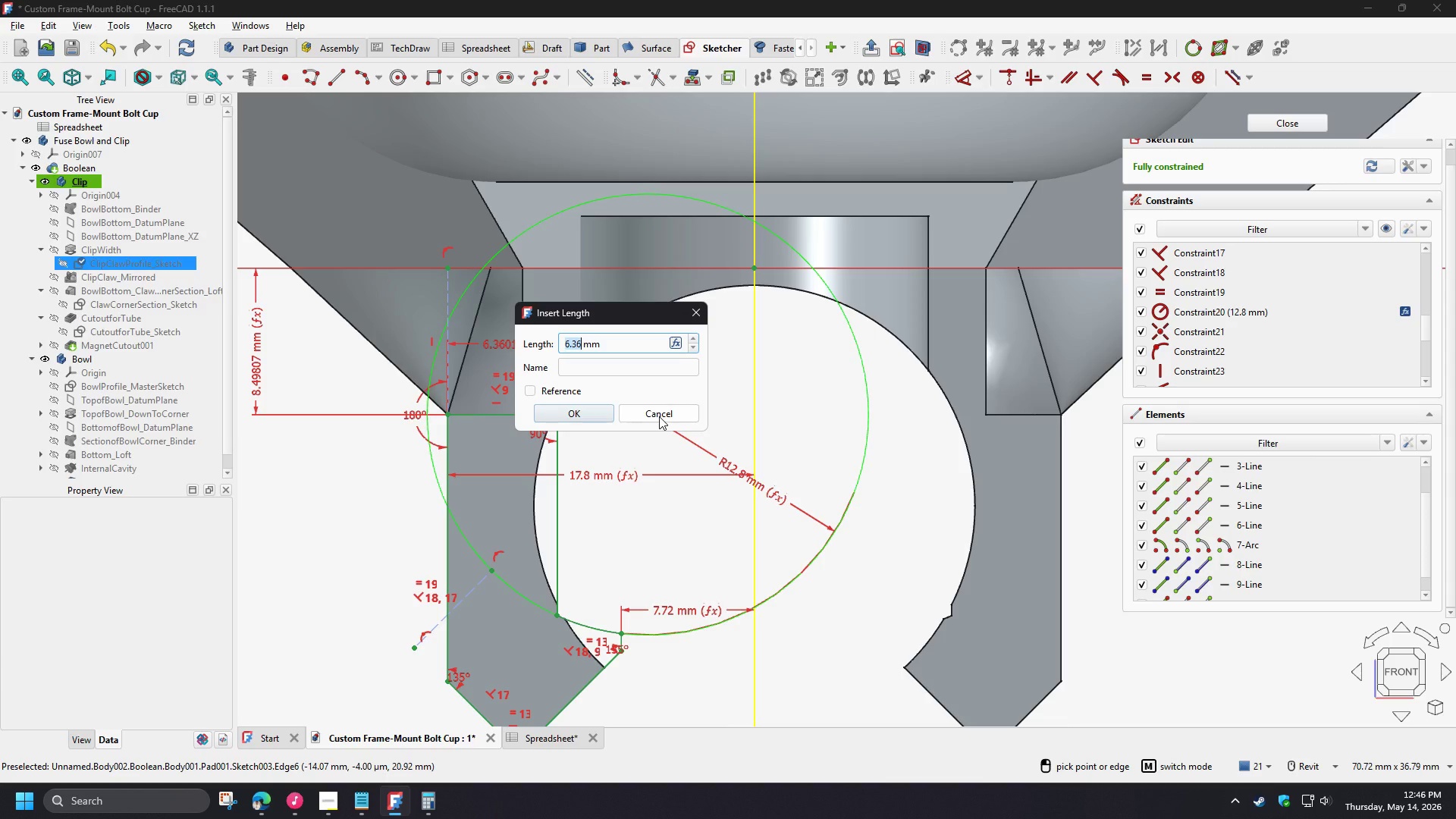 
left_click([659, 416])
 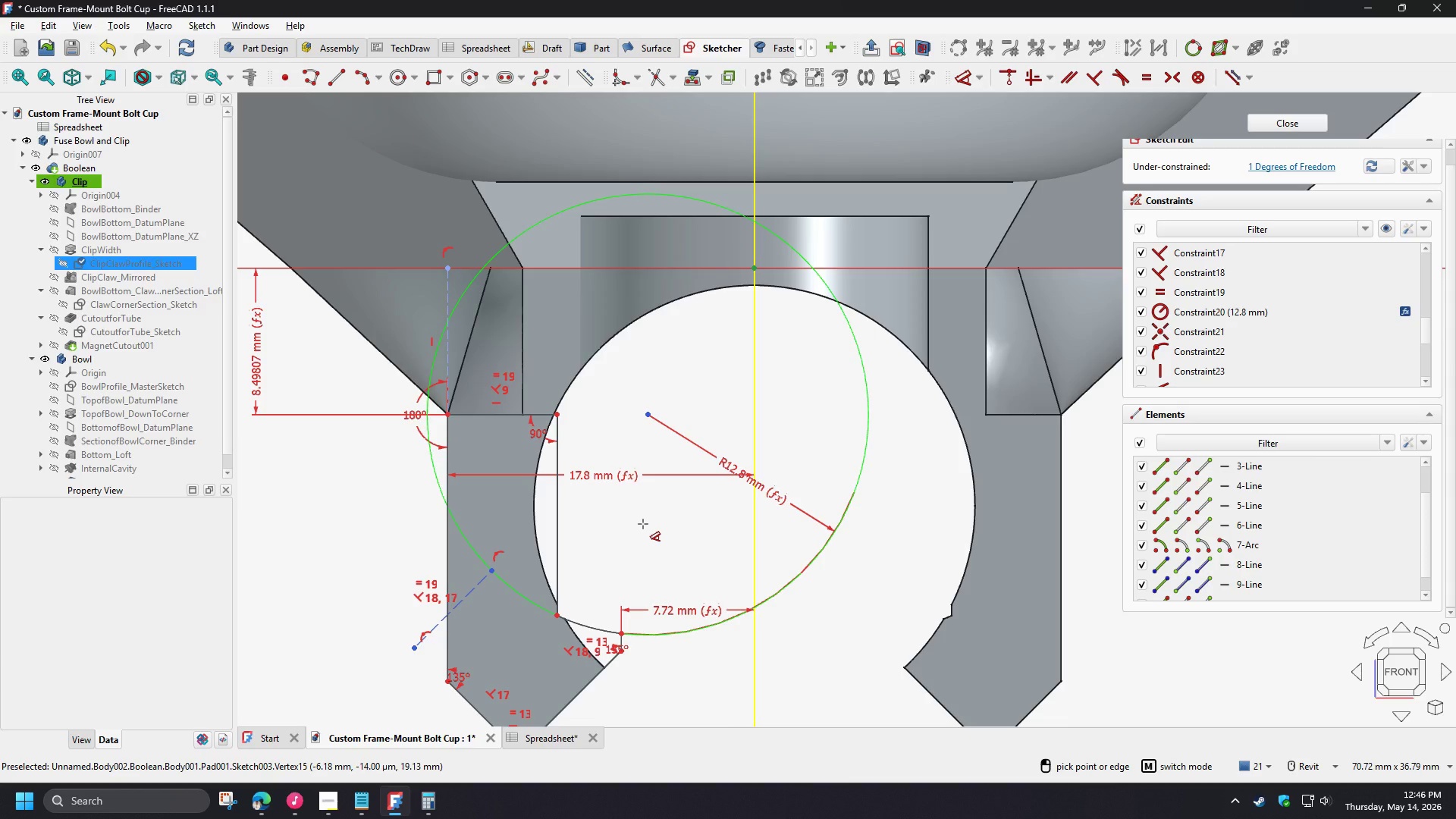 
right_click([643, 524])
 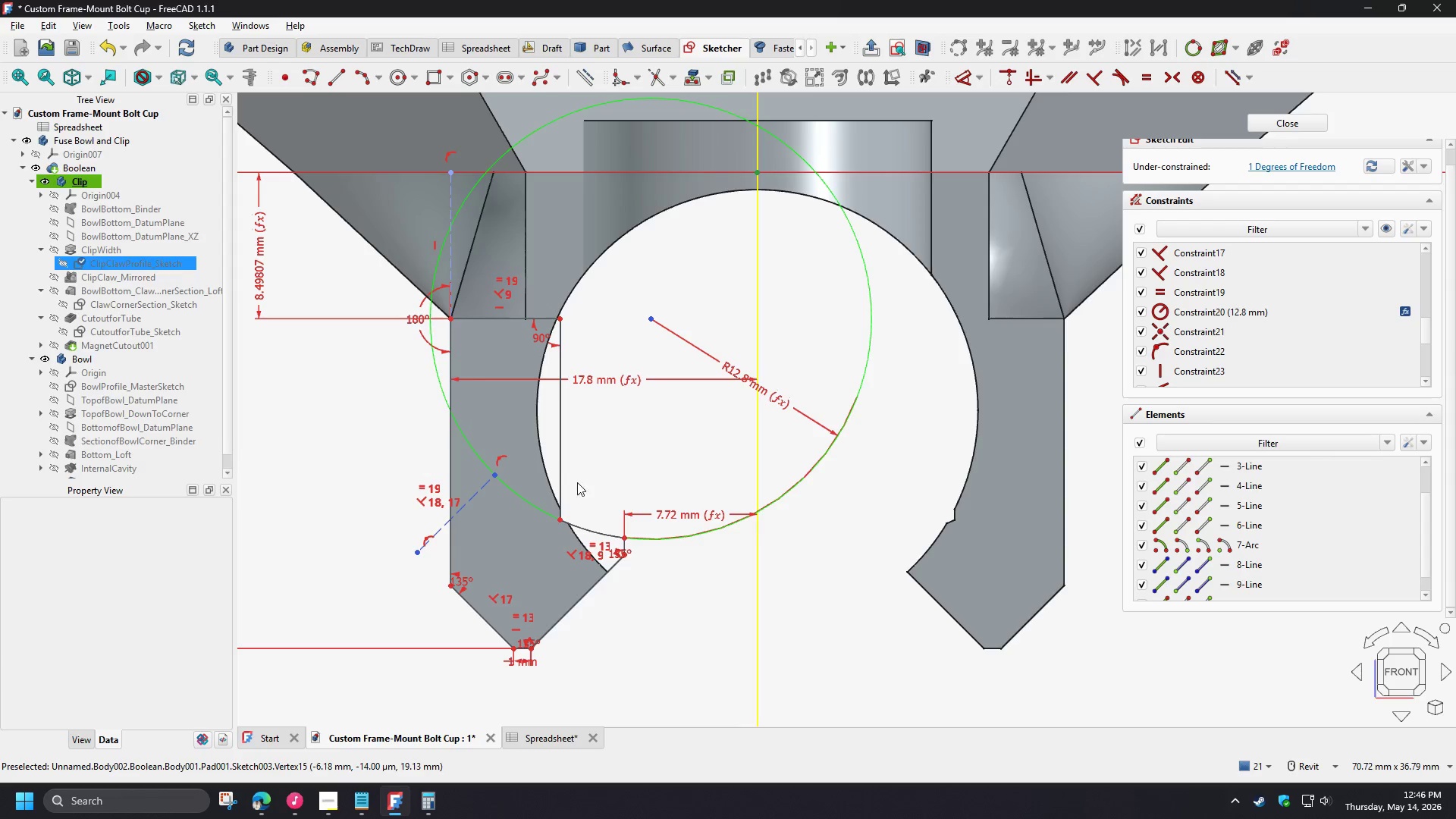 
left_click_drag(start_coordinate=[477, 491], to_coordinate=[500, 480])
 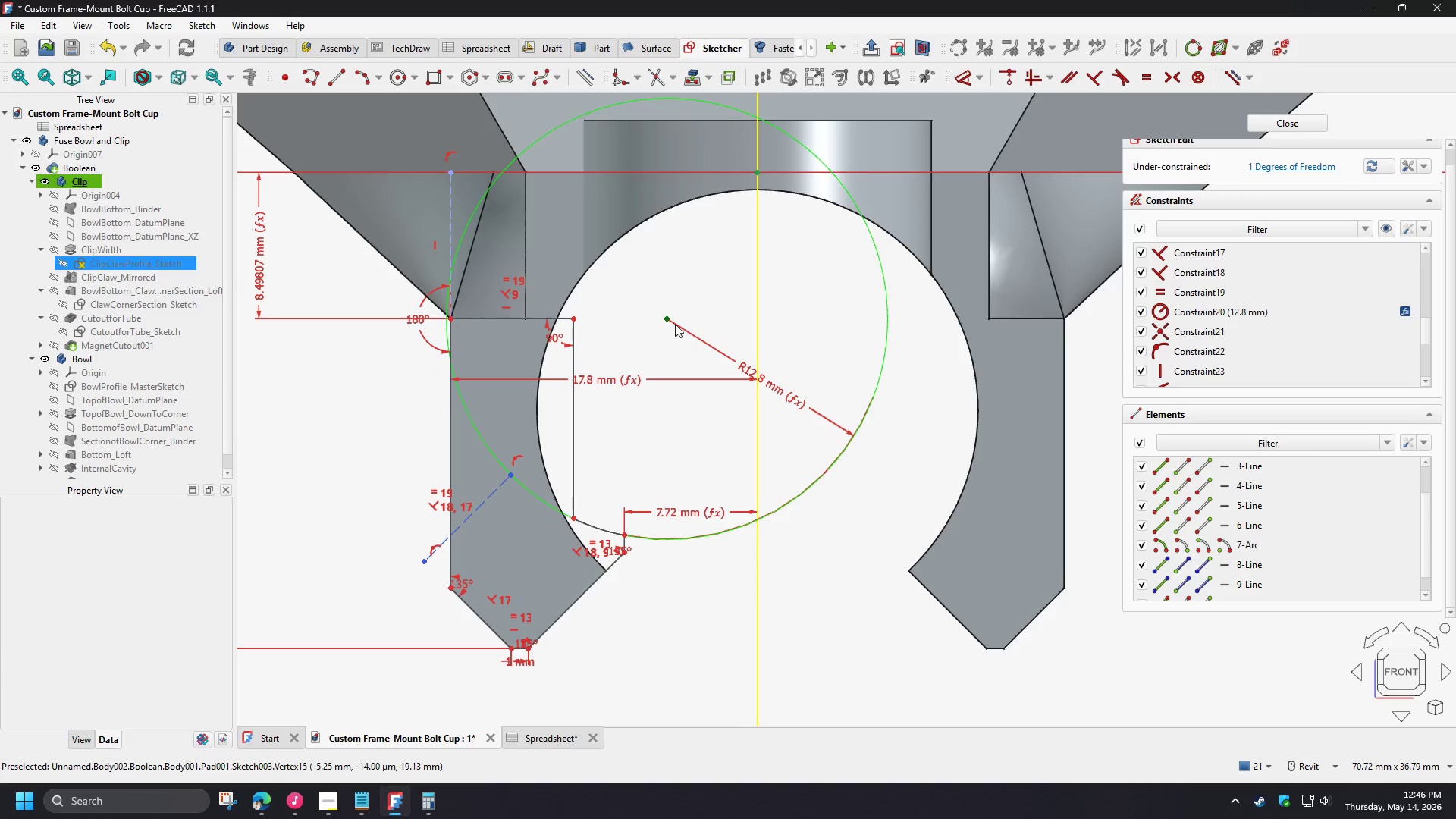 
left_click_drag(start_coordinate=[668, 320], to_coordinate=[607, 407])
 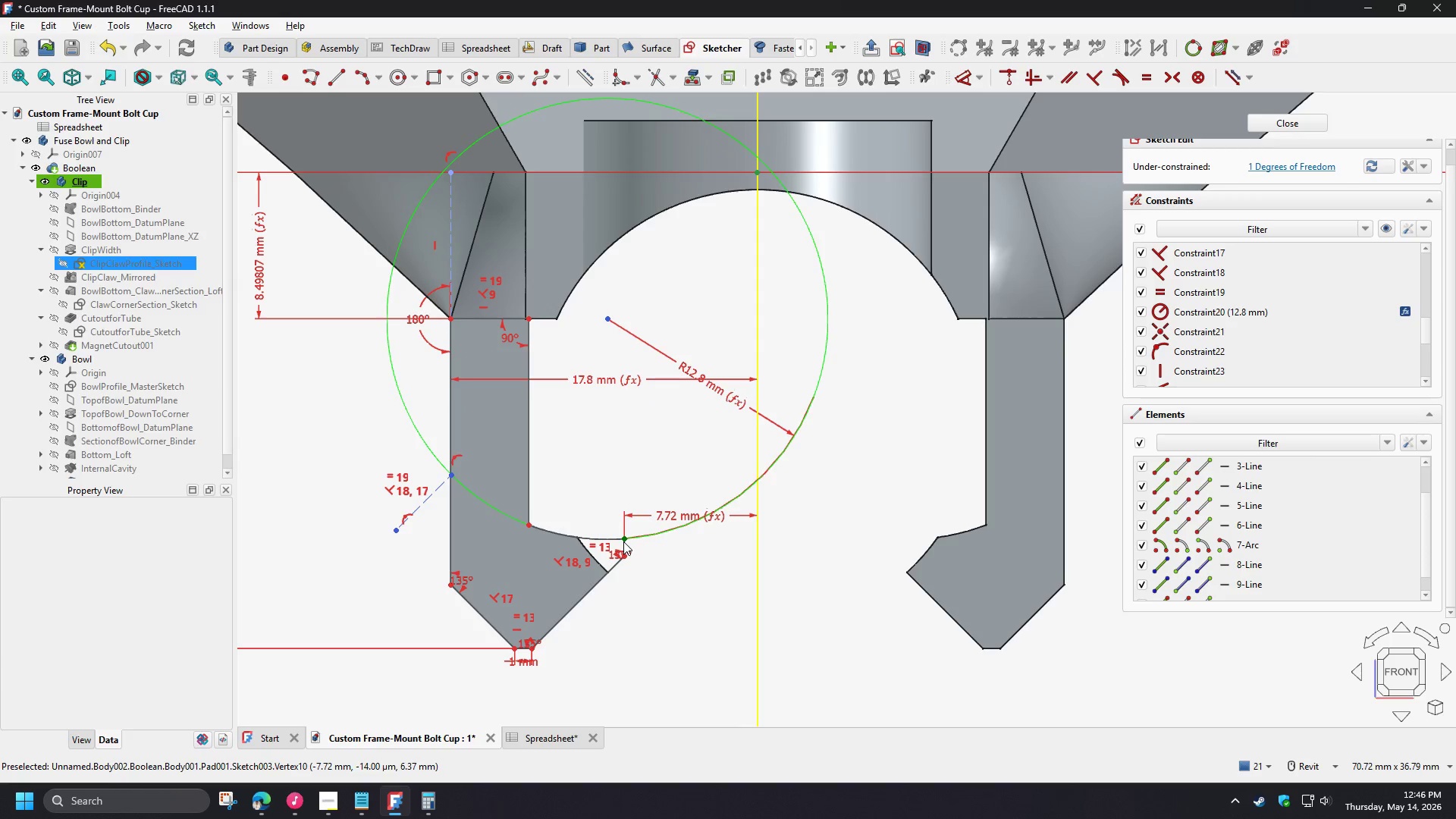 
left_click_drag(start_coordinate=[623, 540], to_coordinate=[604, 591])
 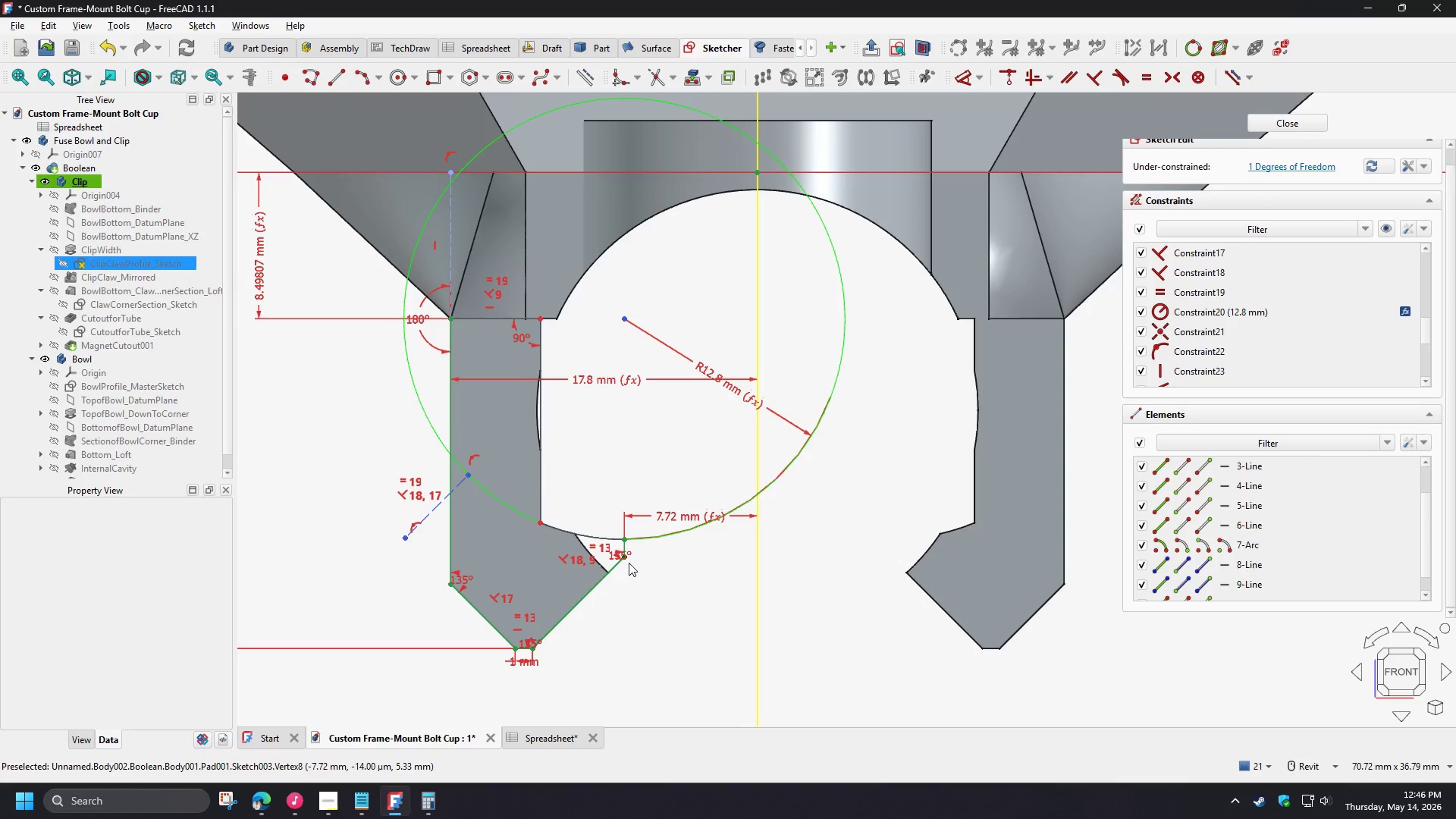 
left_click_drag(start_coordinate=[628, 561], to_coordinate=[613, 623])
 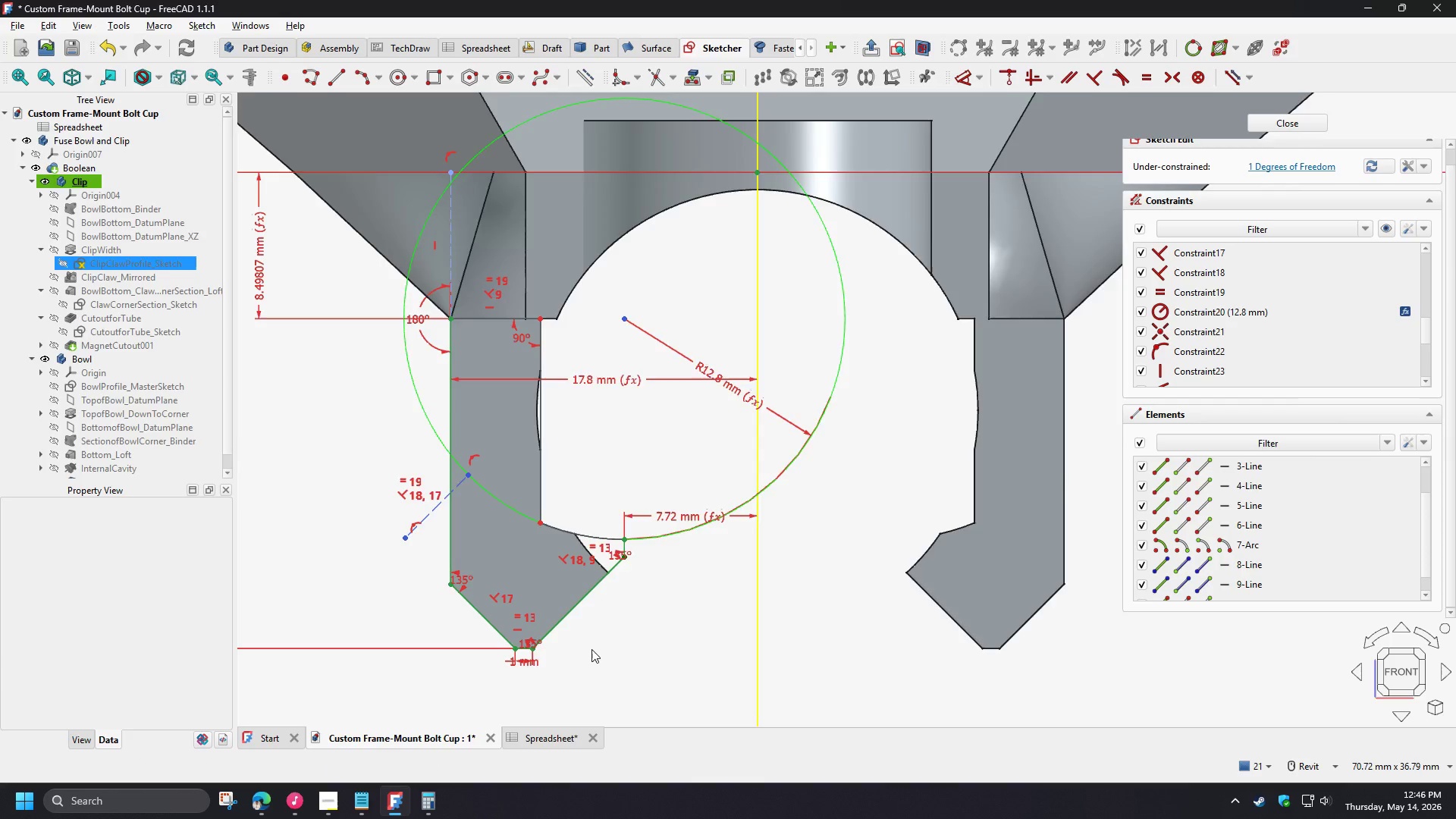 
left_click([664, 589])
 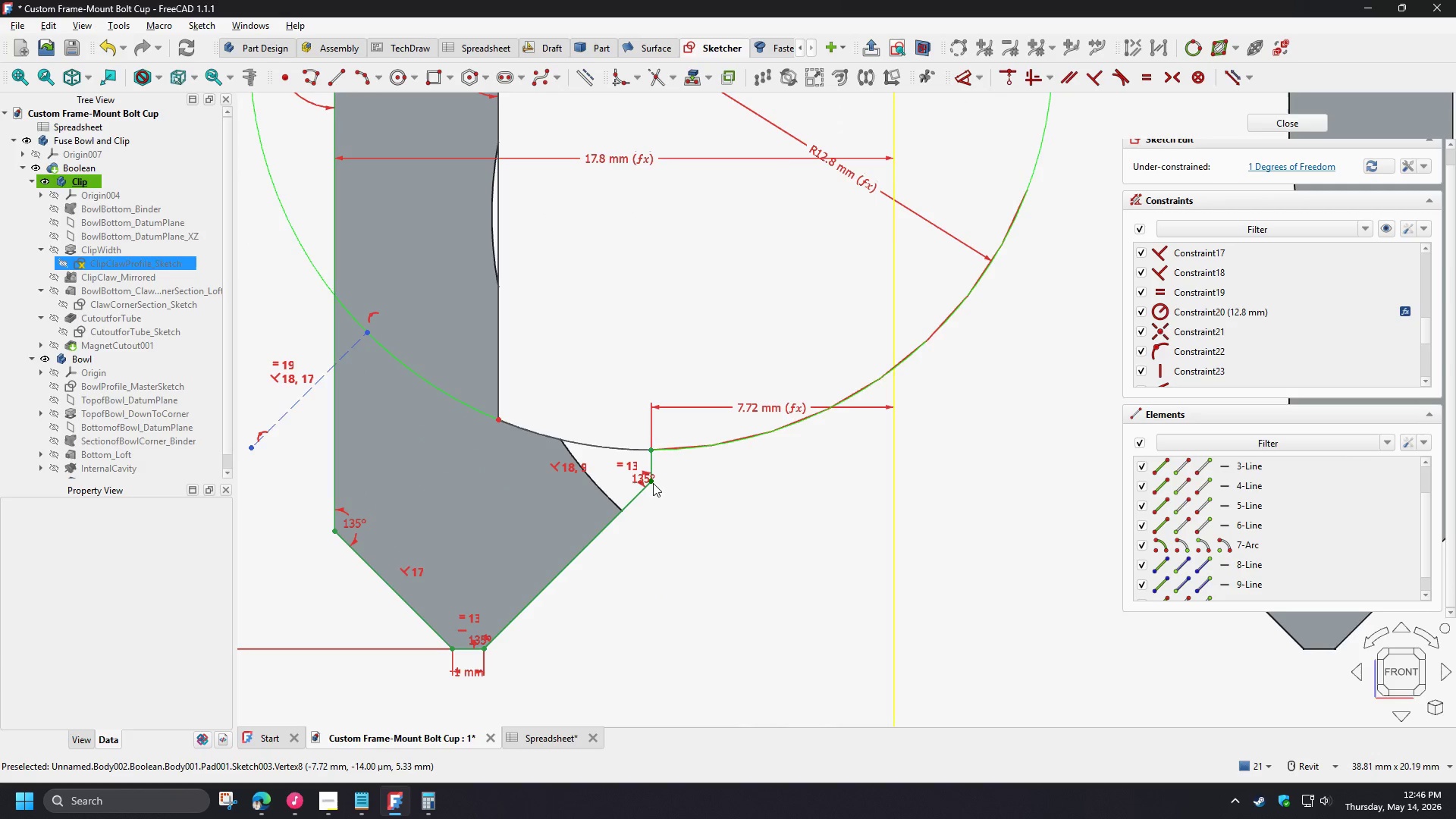 
scroll: coordinate [592, 648], scroll_direction: up, amount: 3.0
 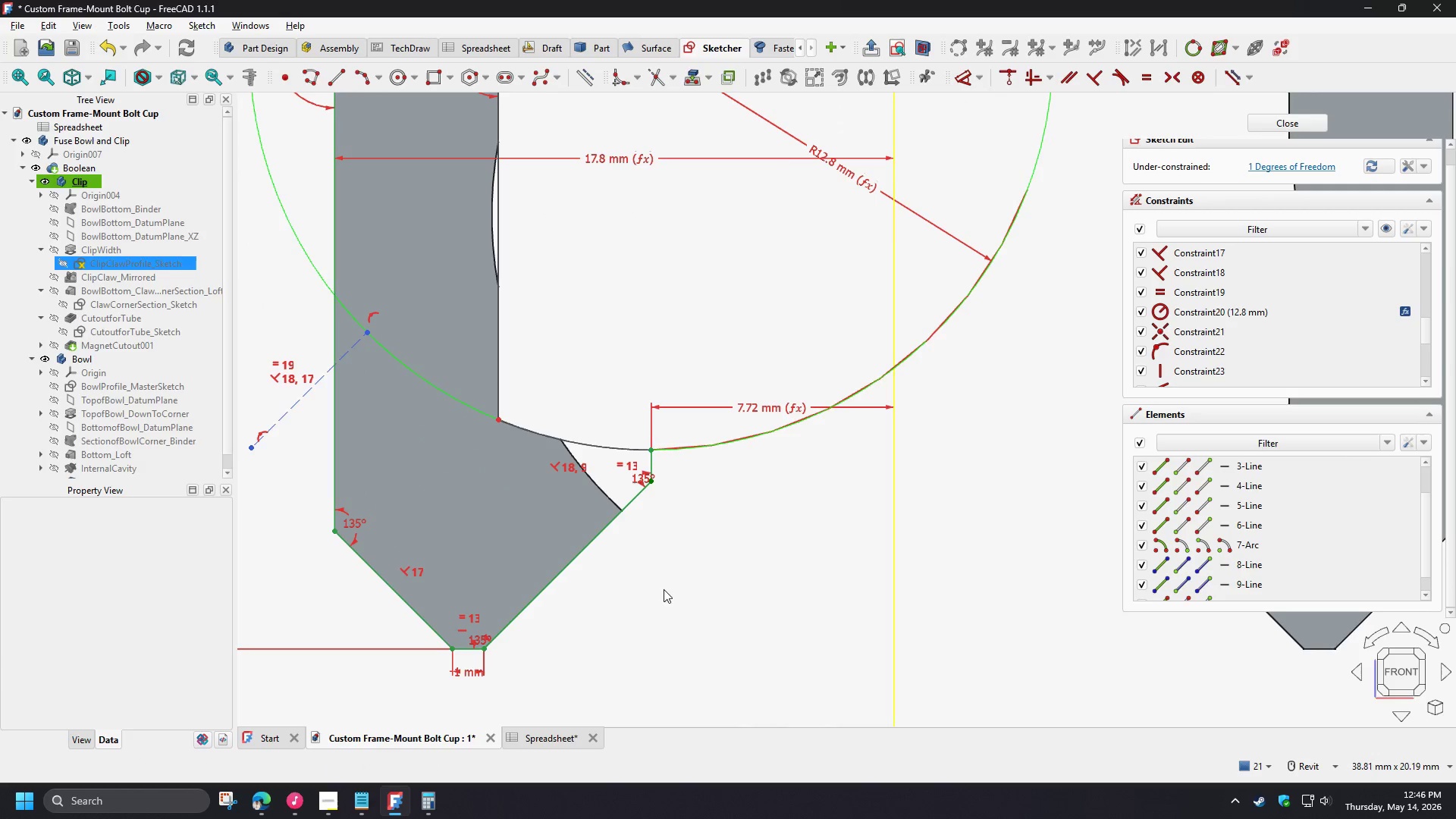 
left_click_drag(start_coordinate=[652, 483], to_coordinate=[667, 554])
 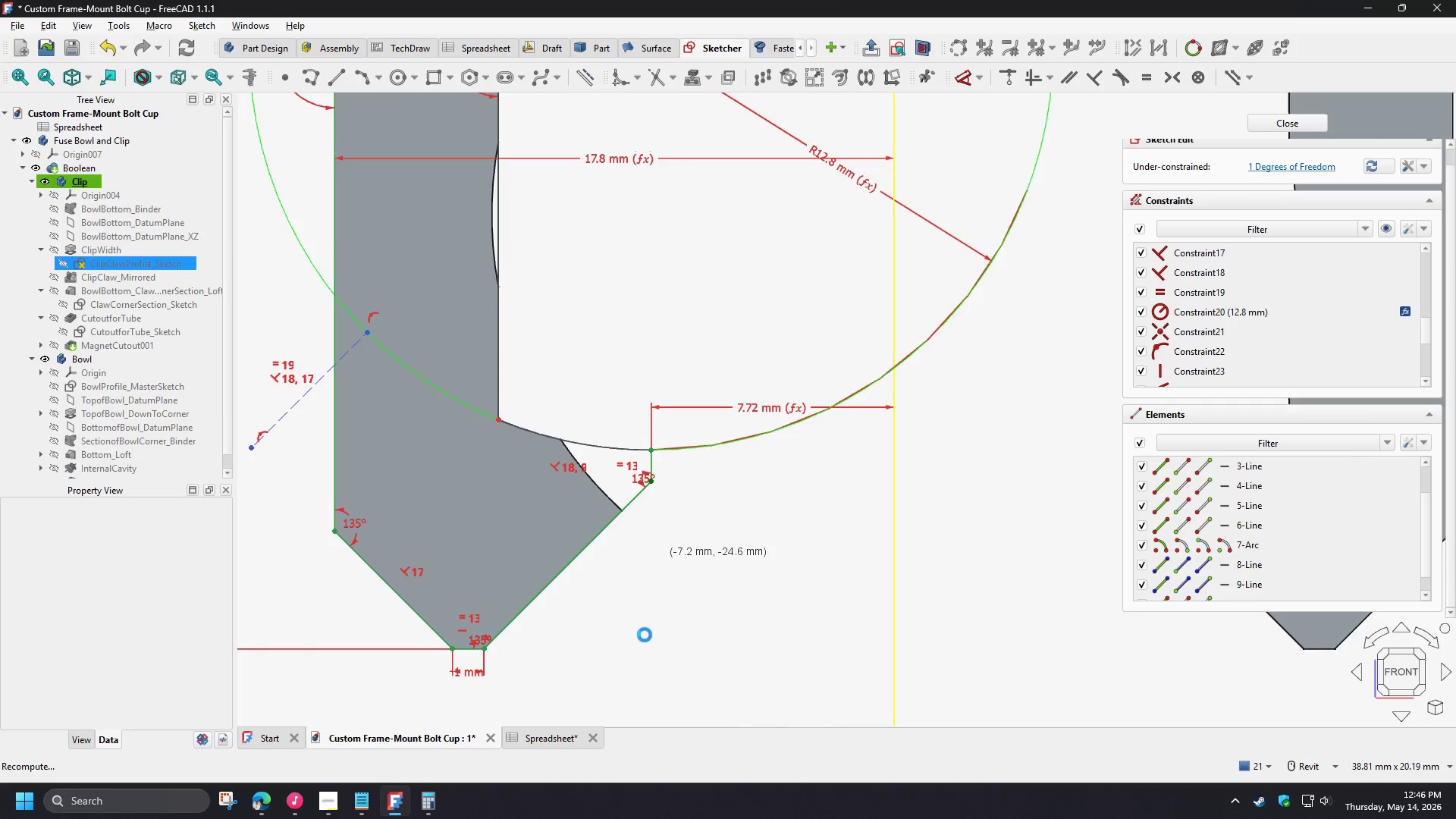 
scroll: coordinate [641, 639], scroll_direction: down, amount: 2.0
 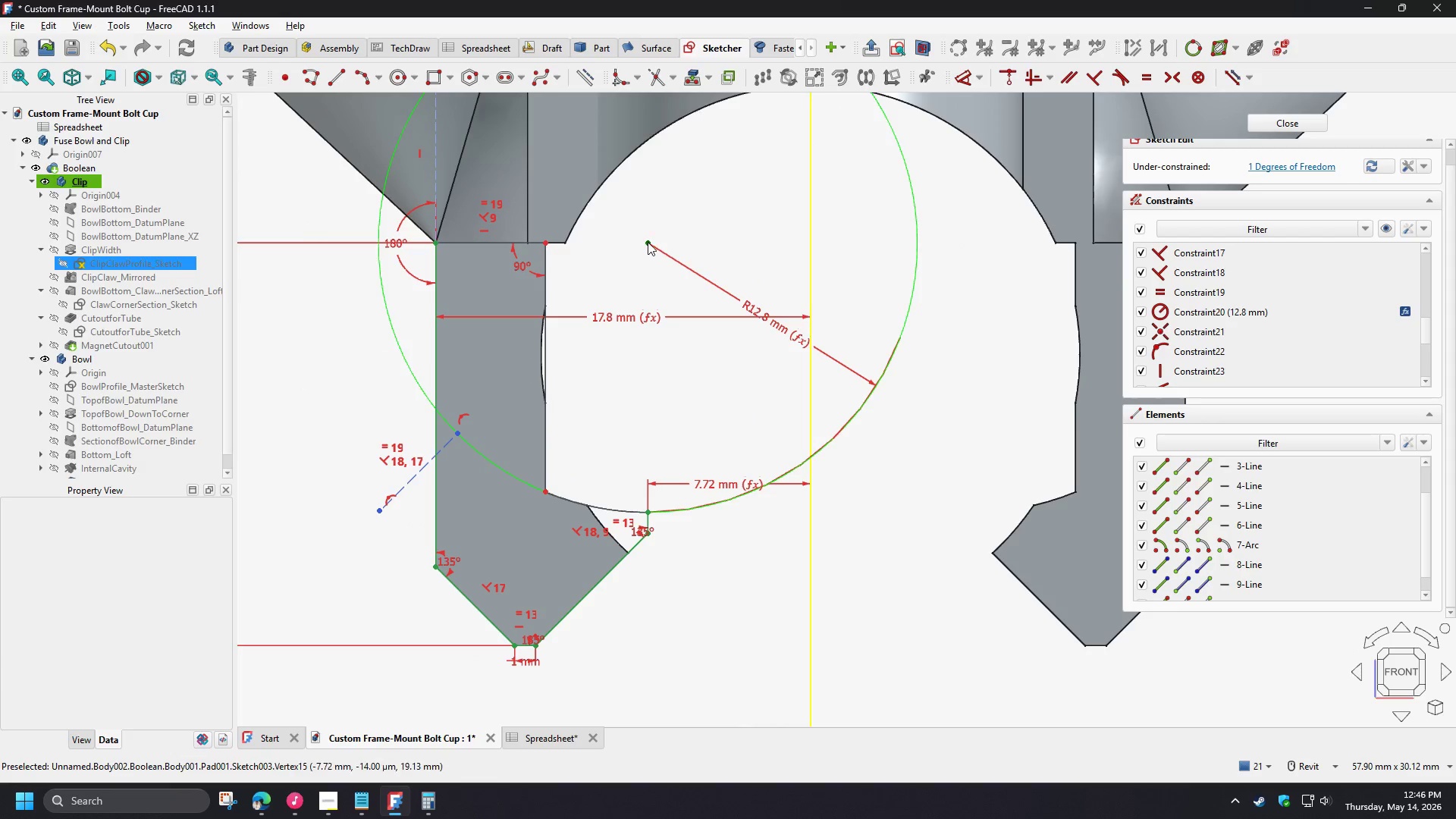 
left_click_drag(start_coordinate=[648, 242], to_coordinate=[695, 334])
 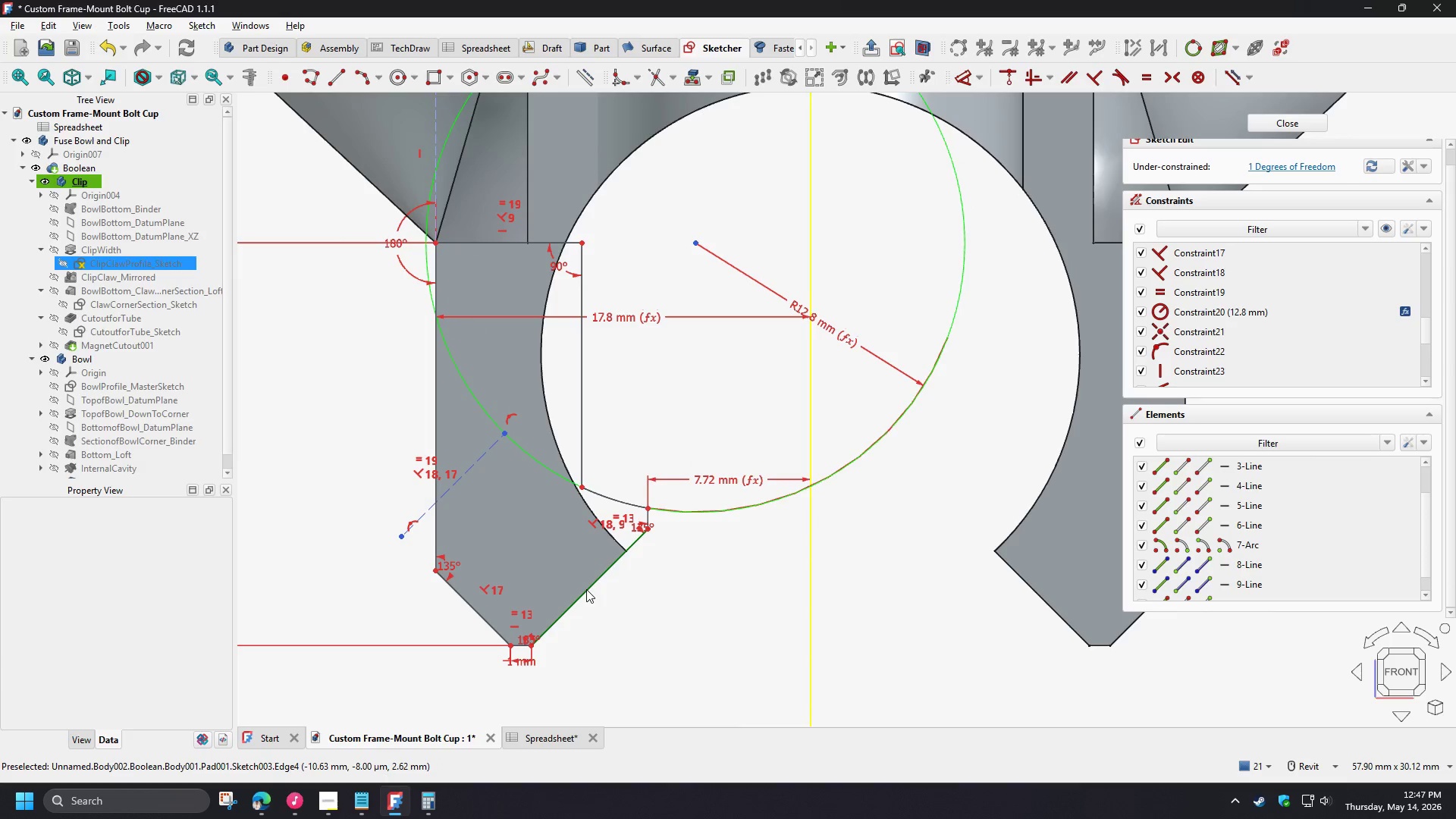 
left_click([586, 589])
 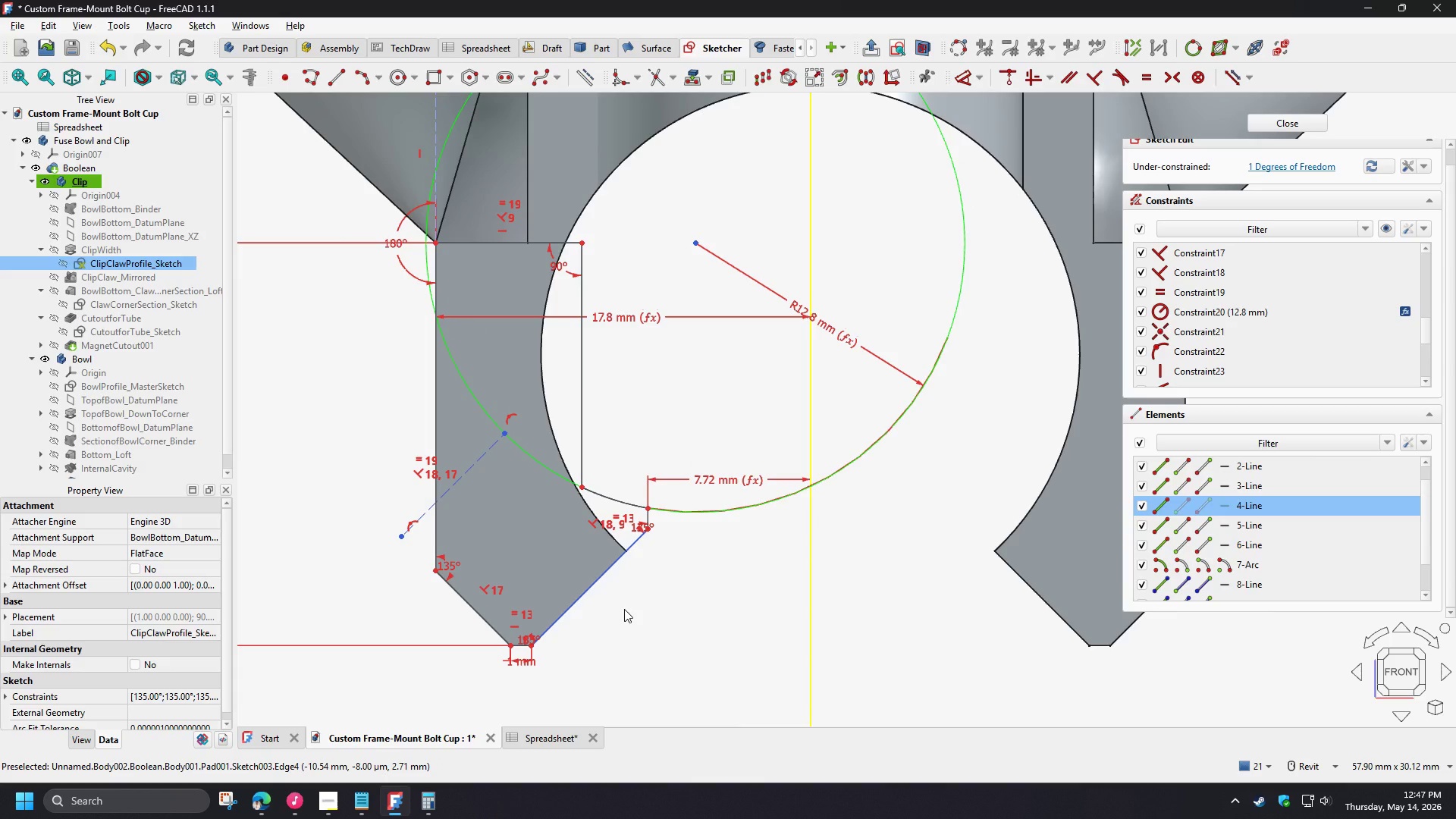 
right_click([624, 609])
 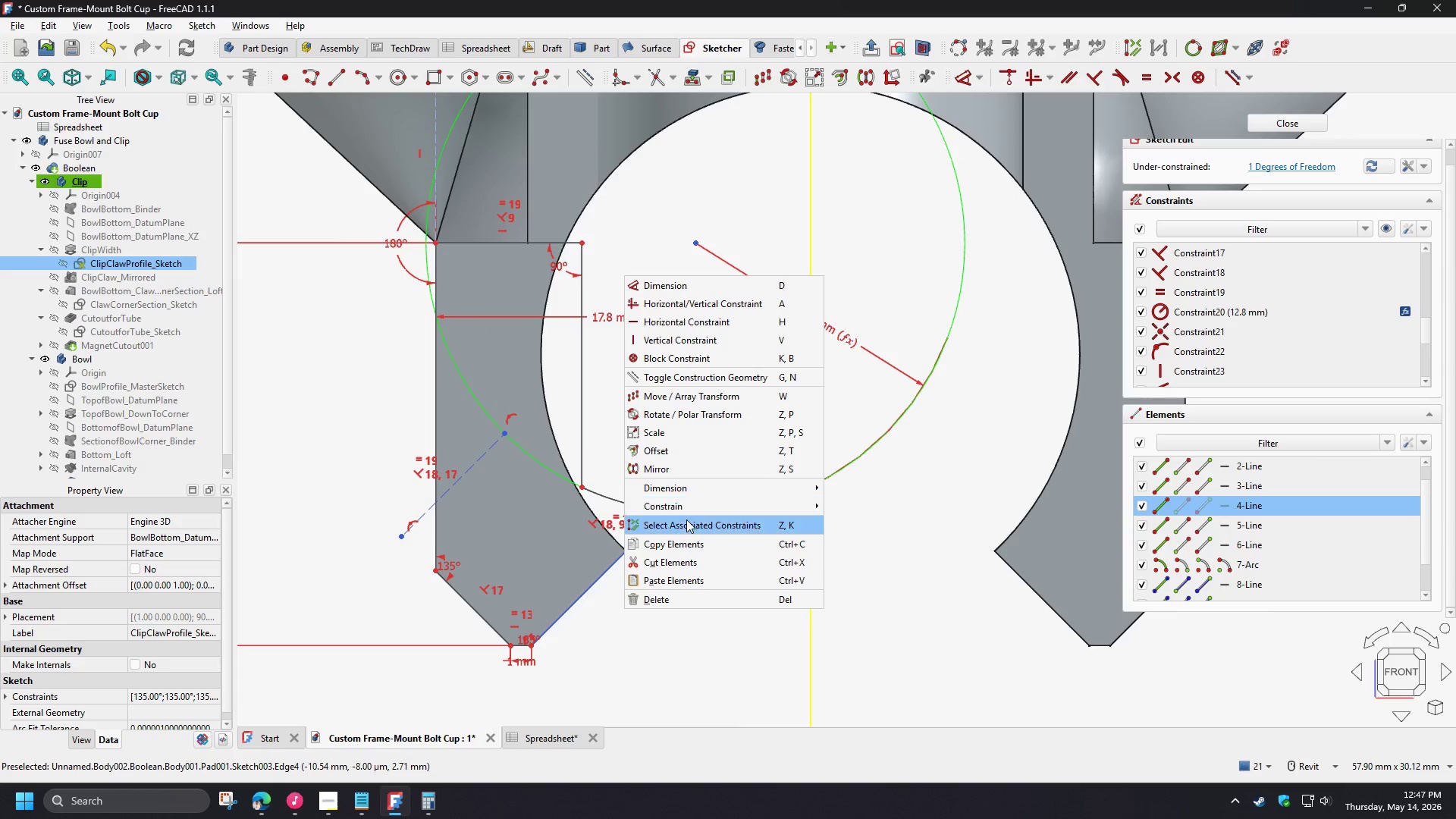 
left_click([686, 519])
 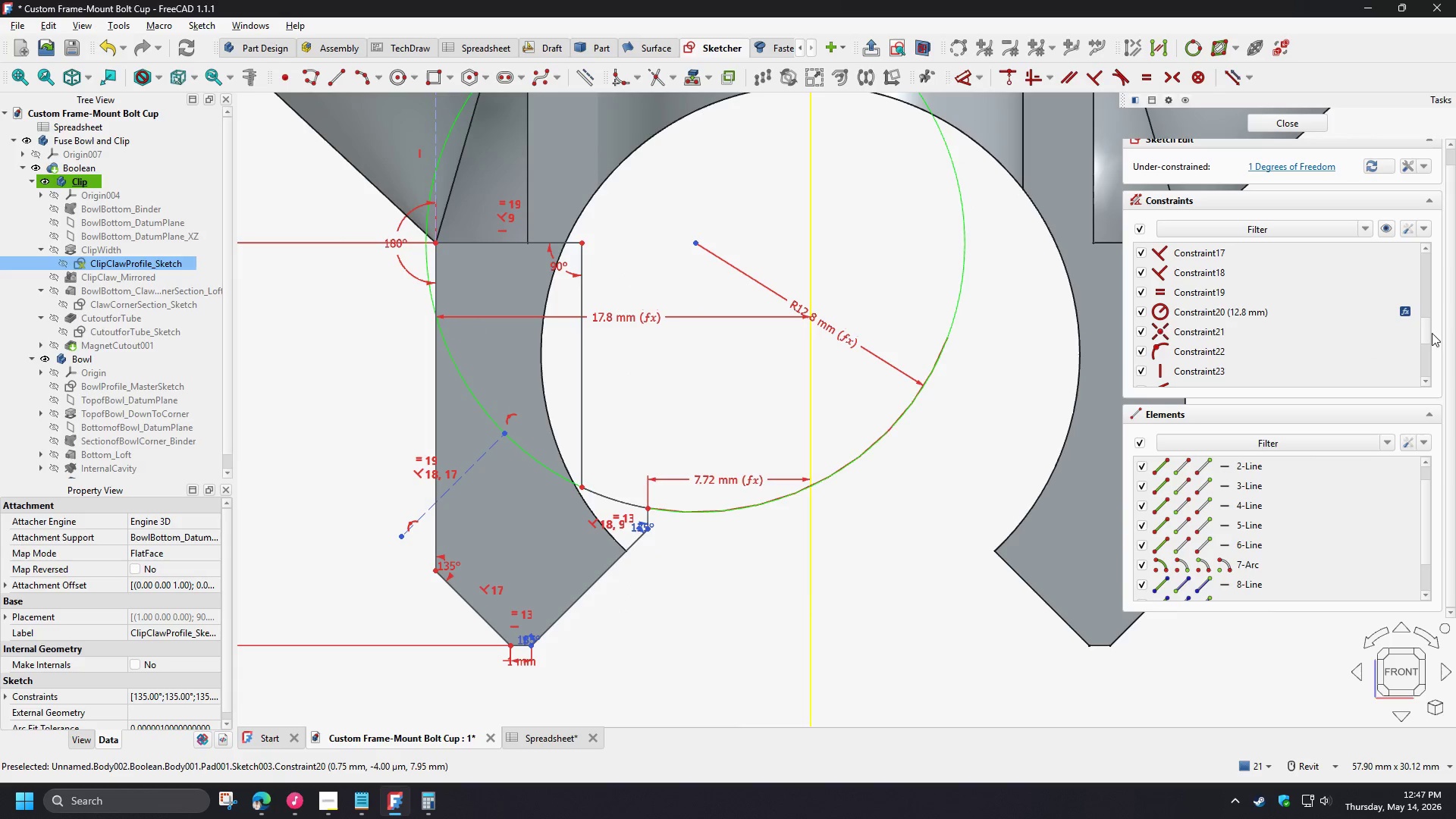 
left_click_drag(start_coordinate=[1424, 326], to_coordinate=[1436, 268])
 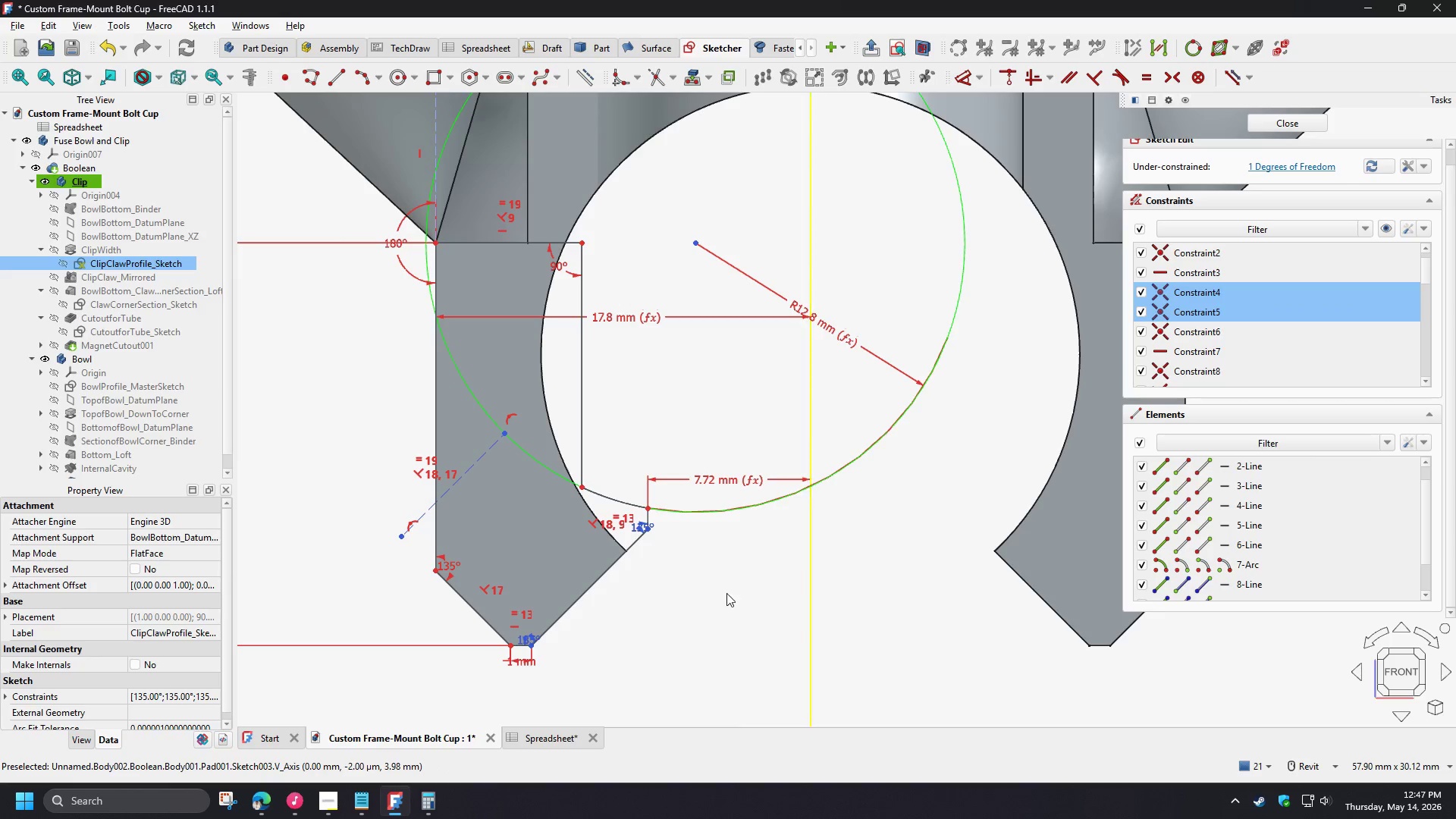 
left_click([708, 598])
 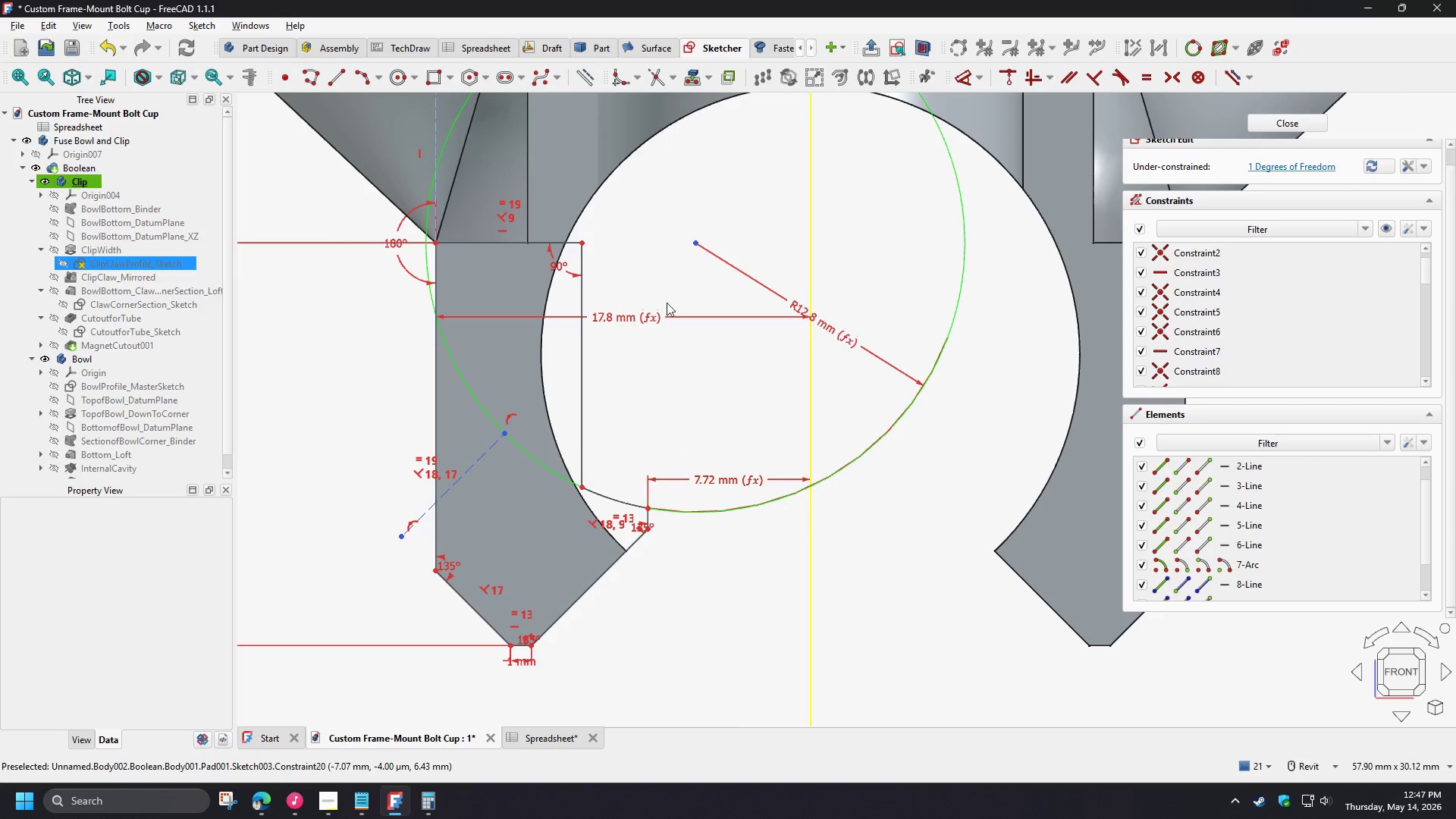 
wait(5.14)
 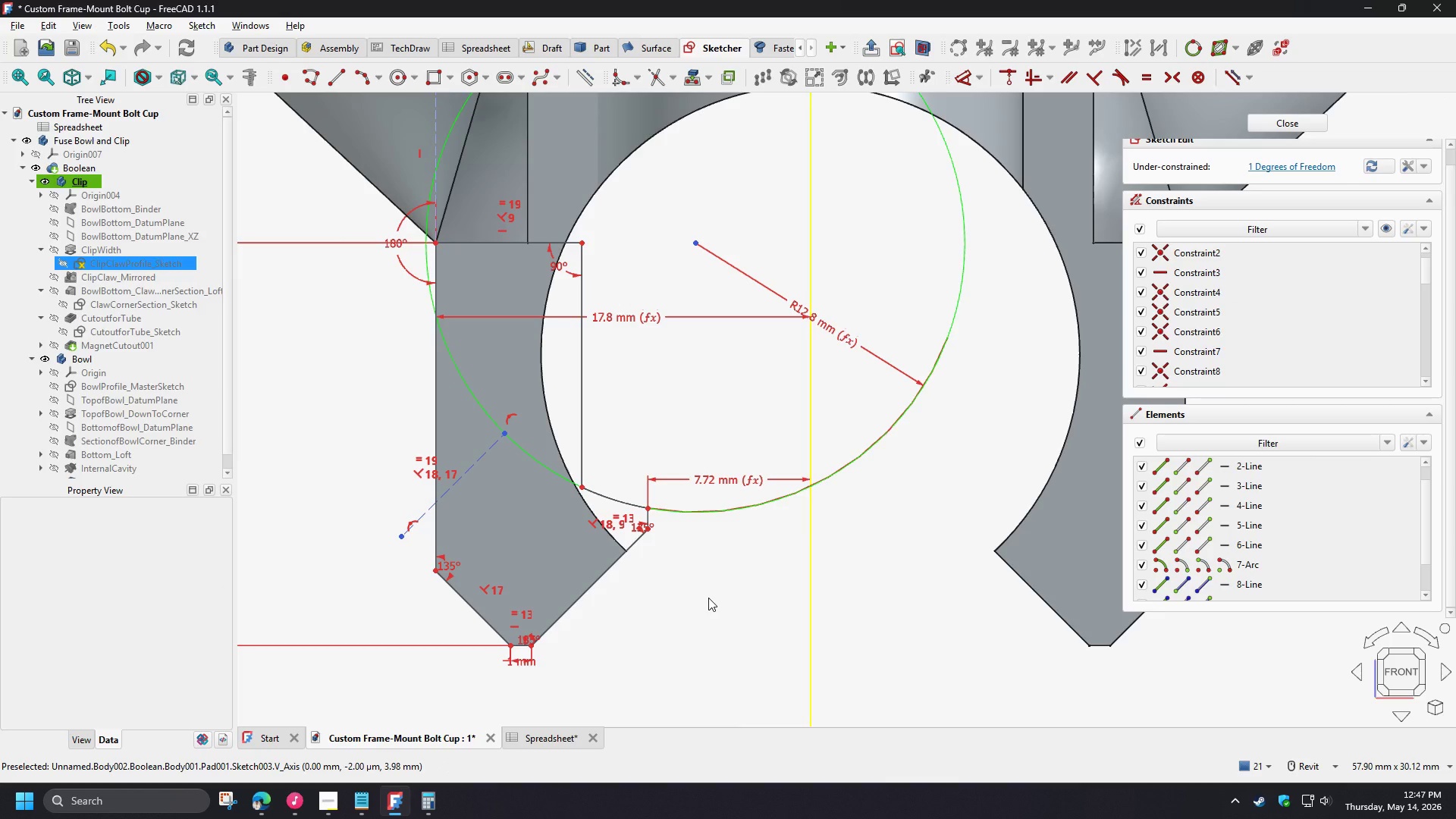 
left_click_drag(start_coordinate=[695, 246], to_coordinate=[665, 271])
 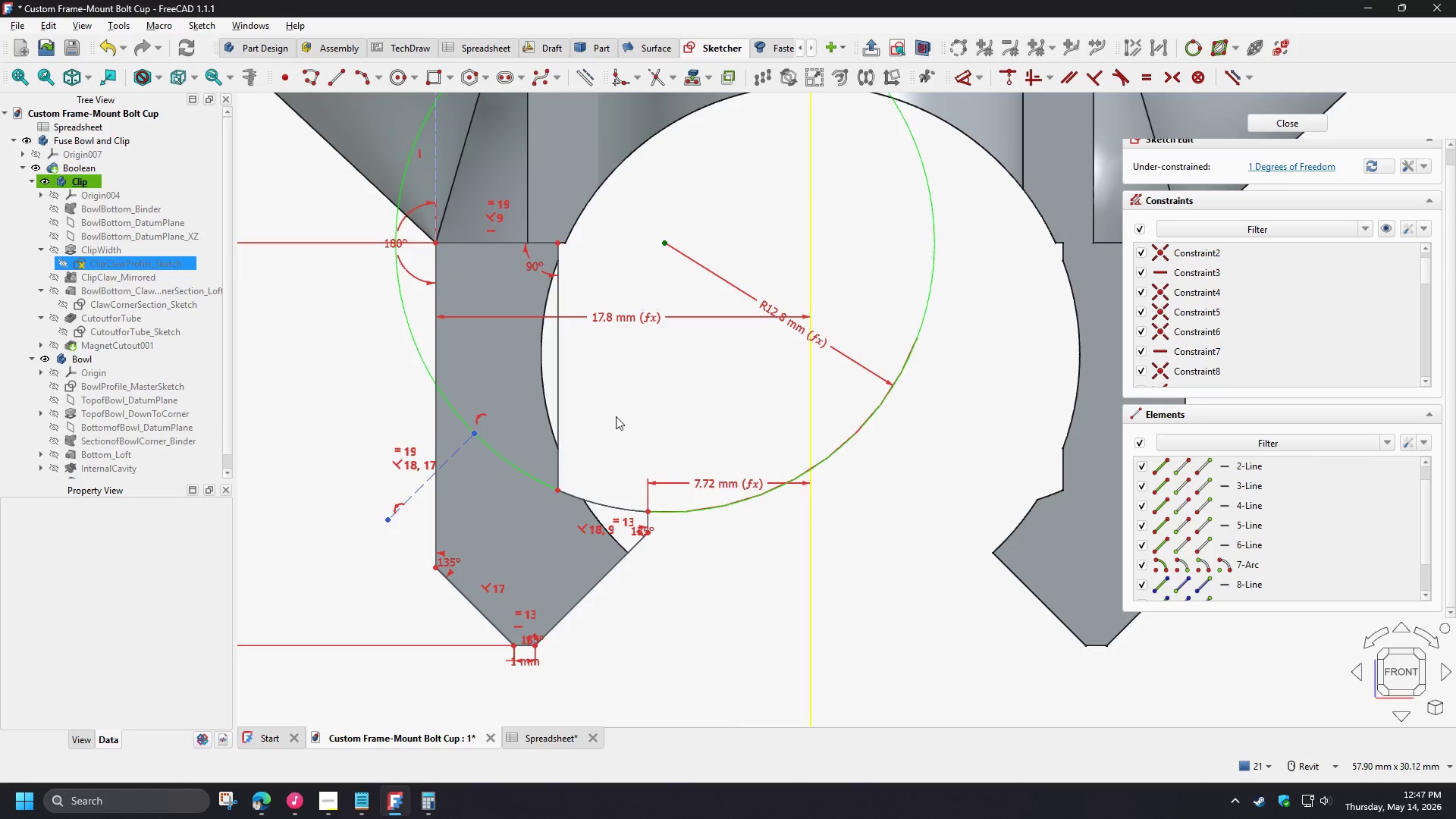 
scroll: coordinate [614, 422], scroll_direction: down, amount: 1.0
 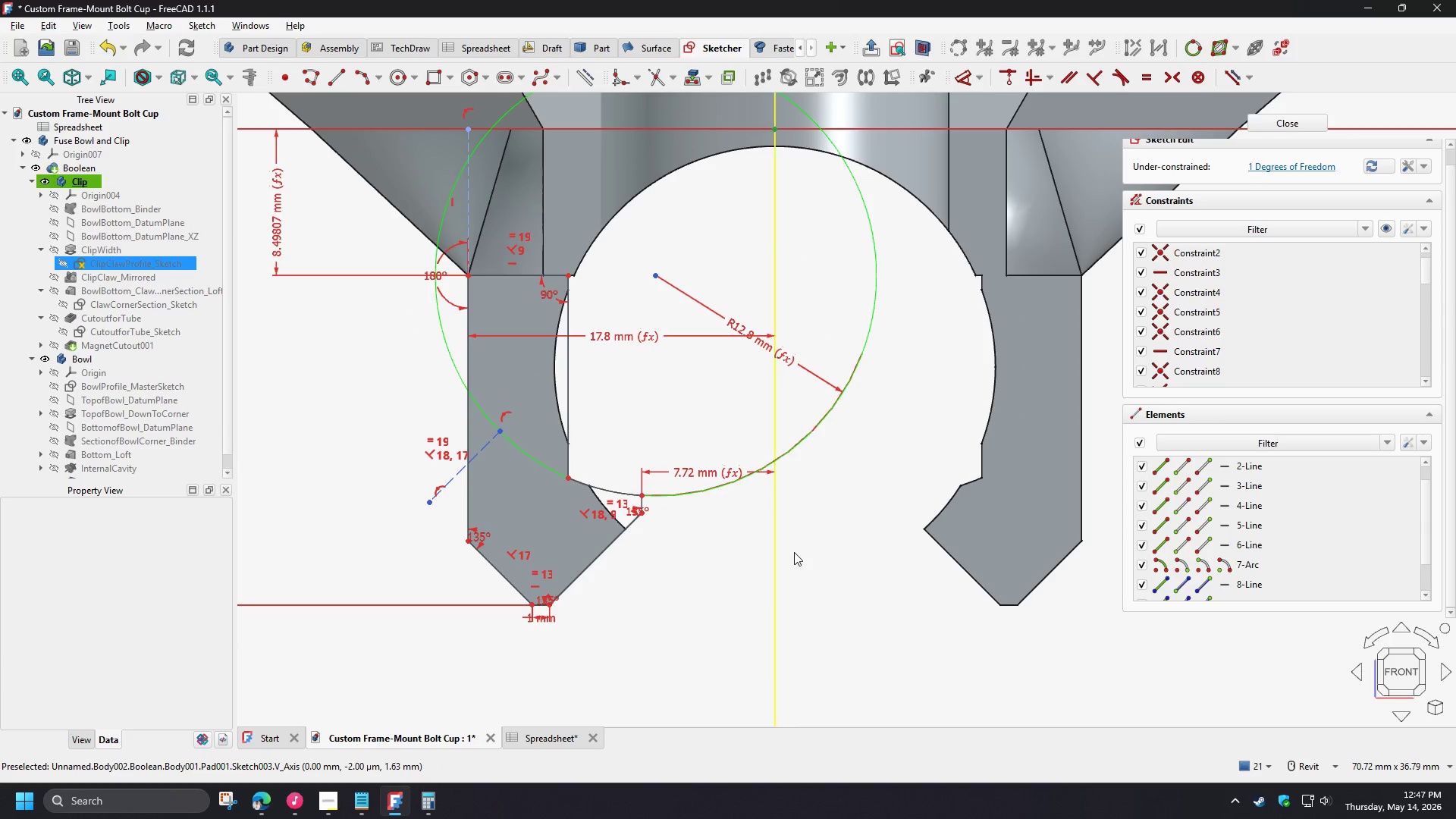 
left_click([776, 533])
 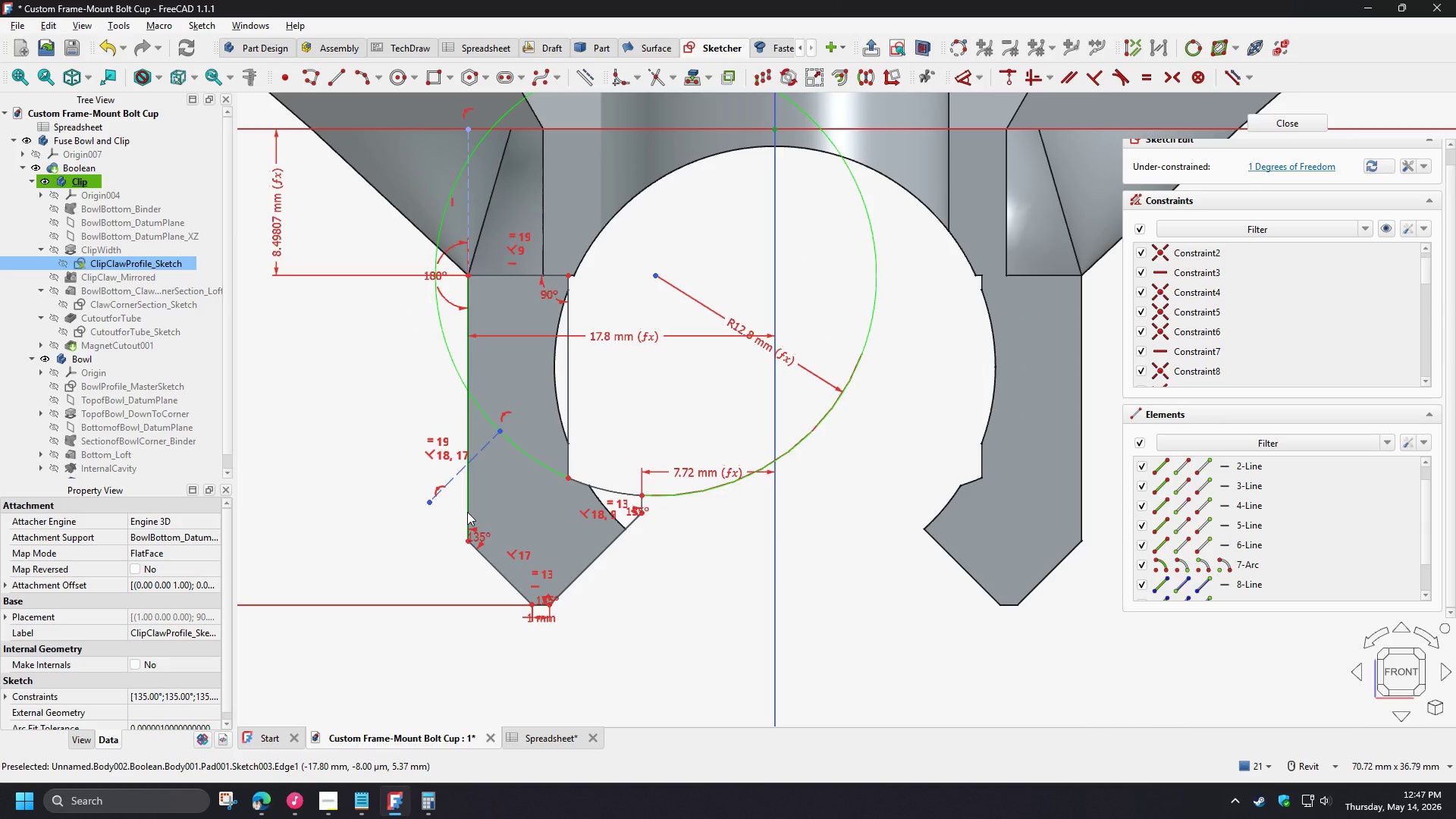 
left_click([467, 512])
 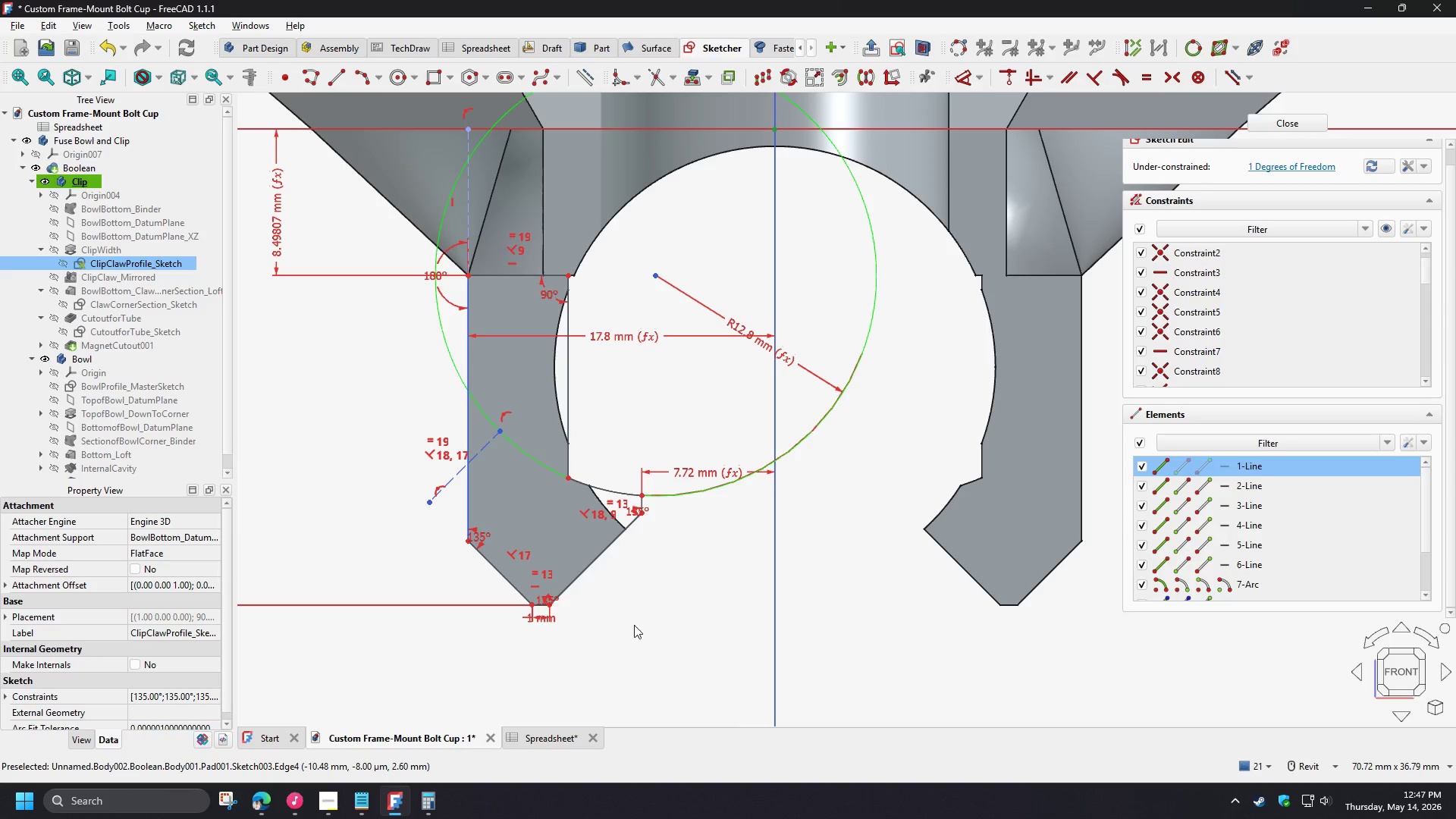 
key(D)
 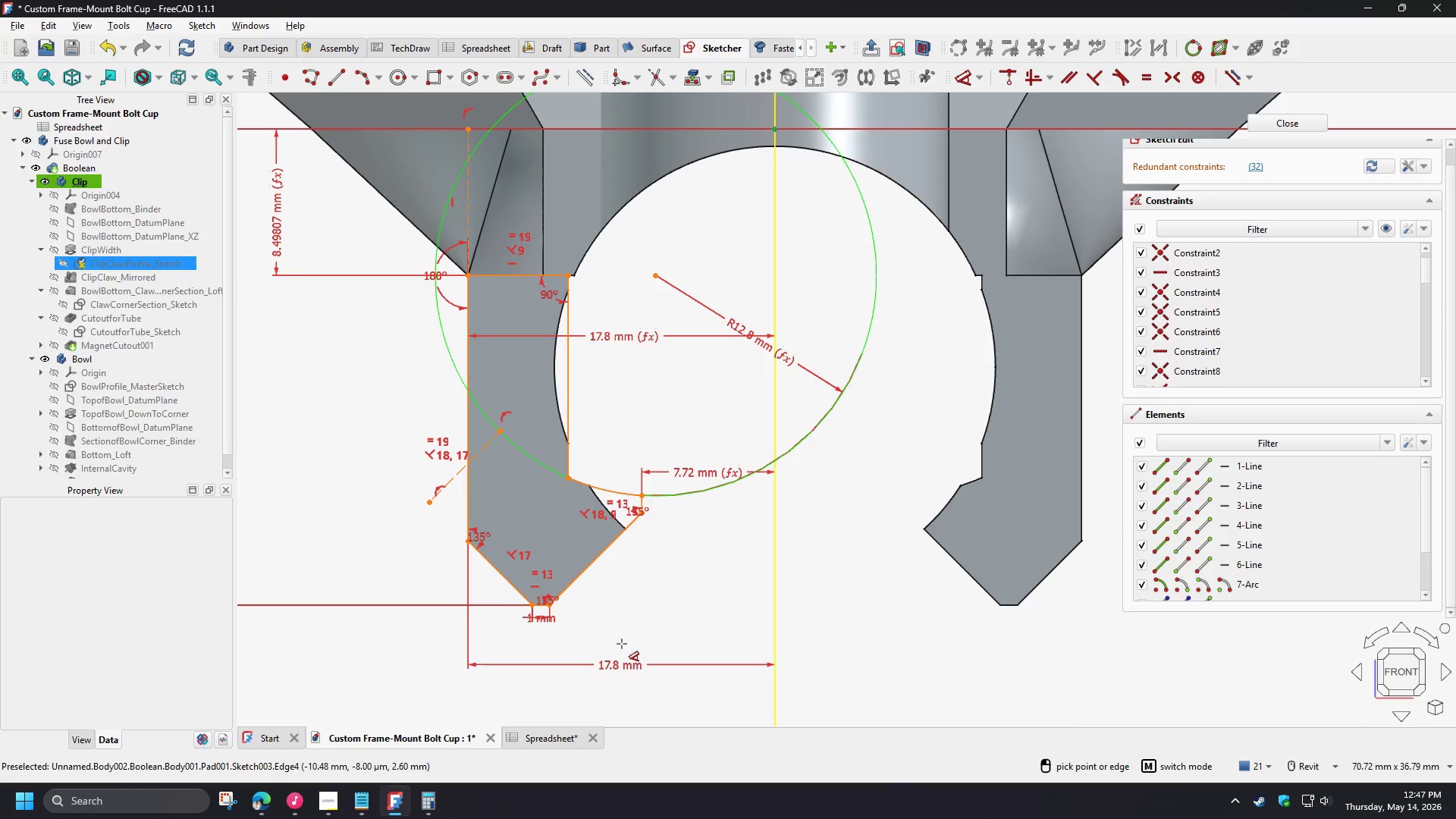 
double_click([666, 613])
 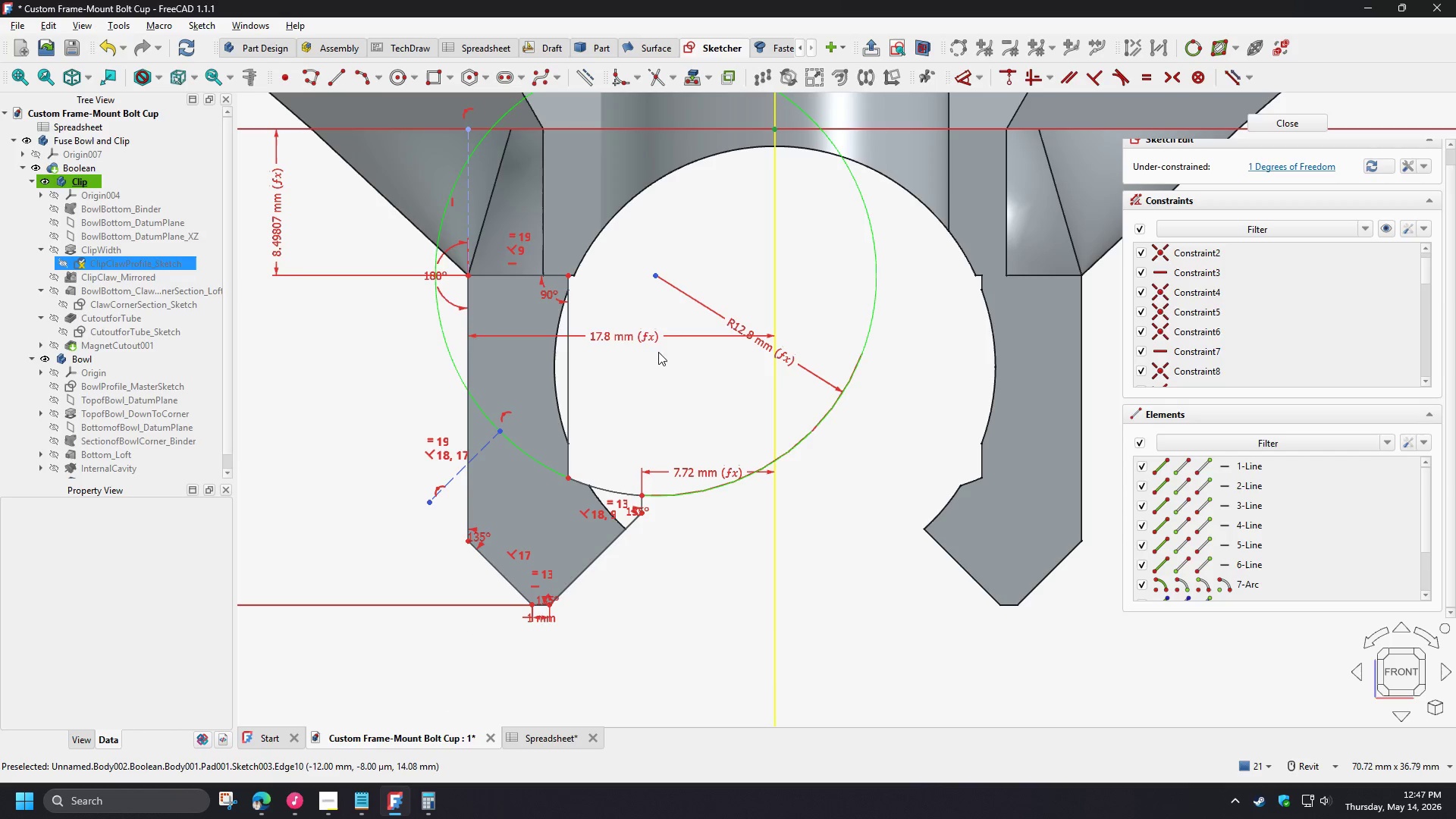 
double_click([635, 337])
 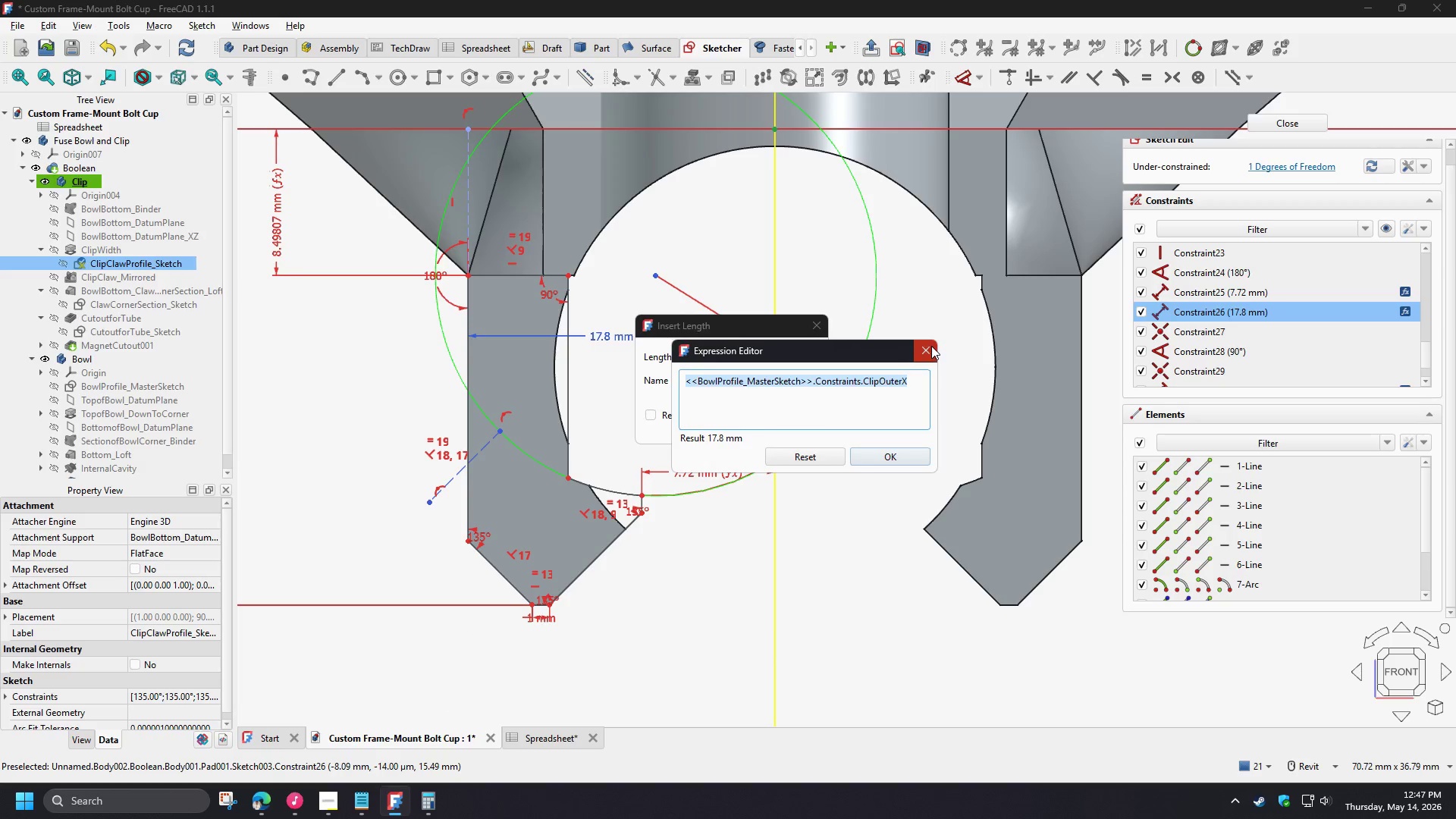 
left_click([817, 322])
 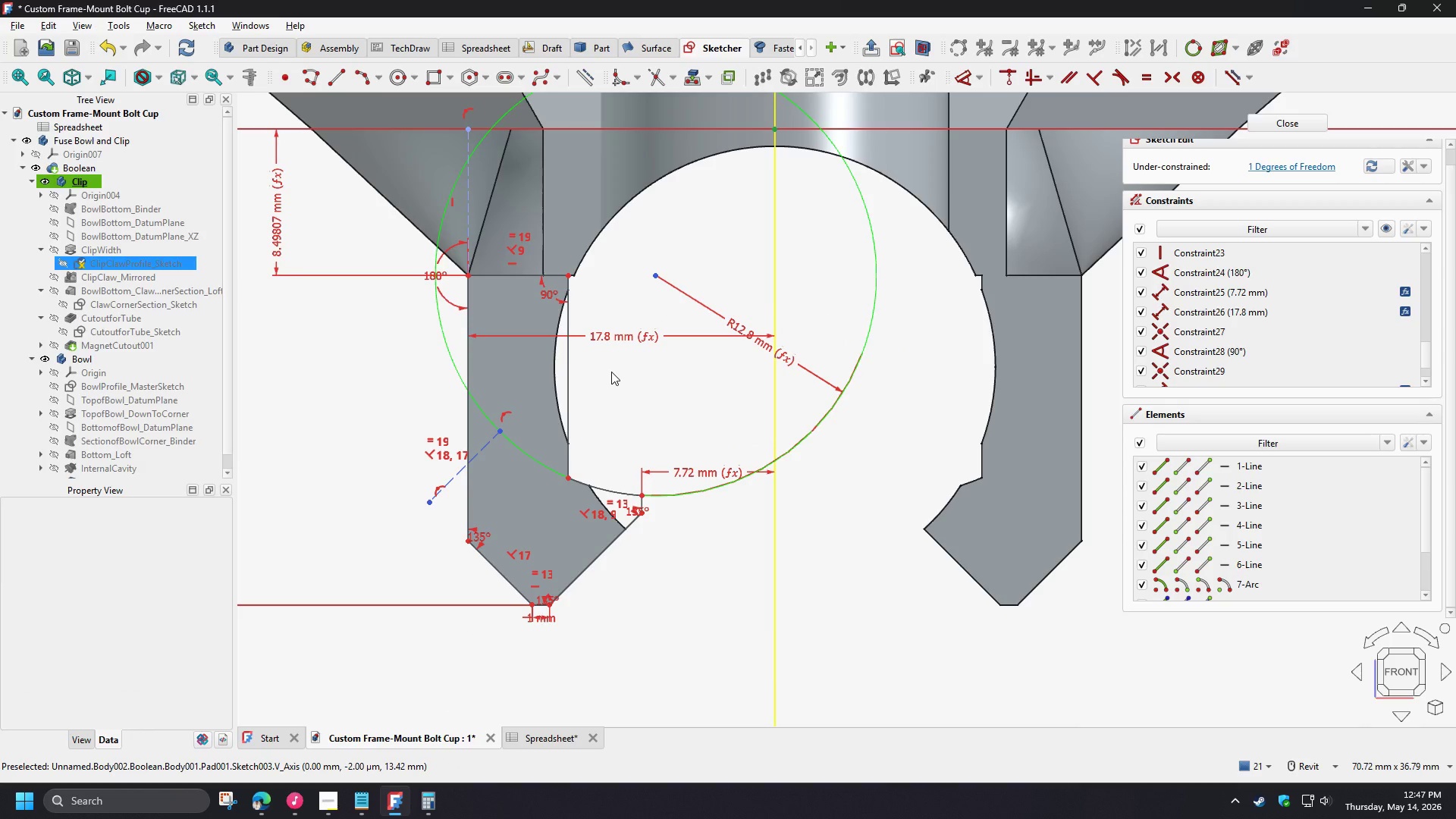 
left_click([611, 372])
 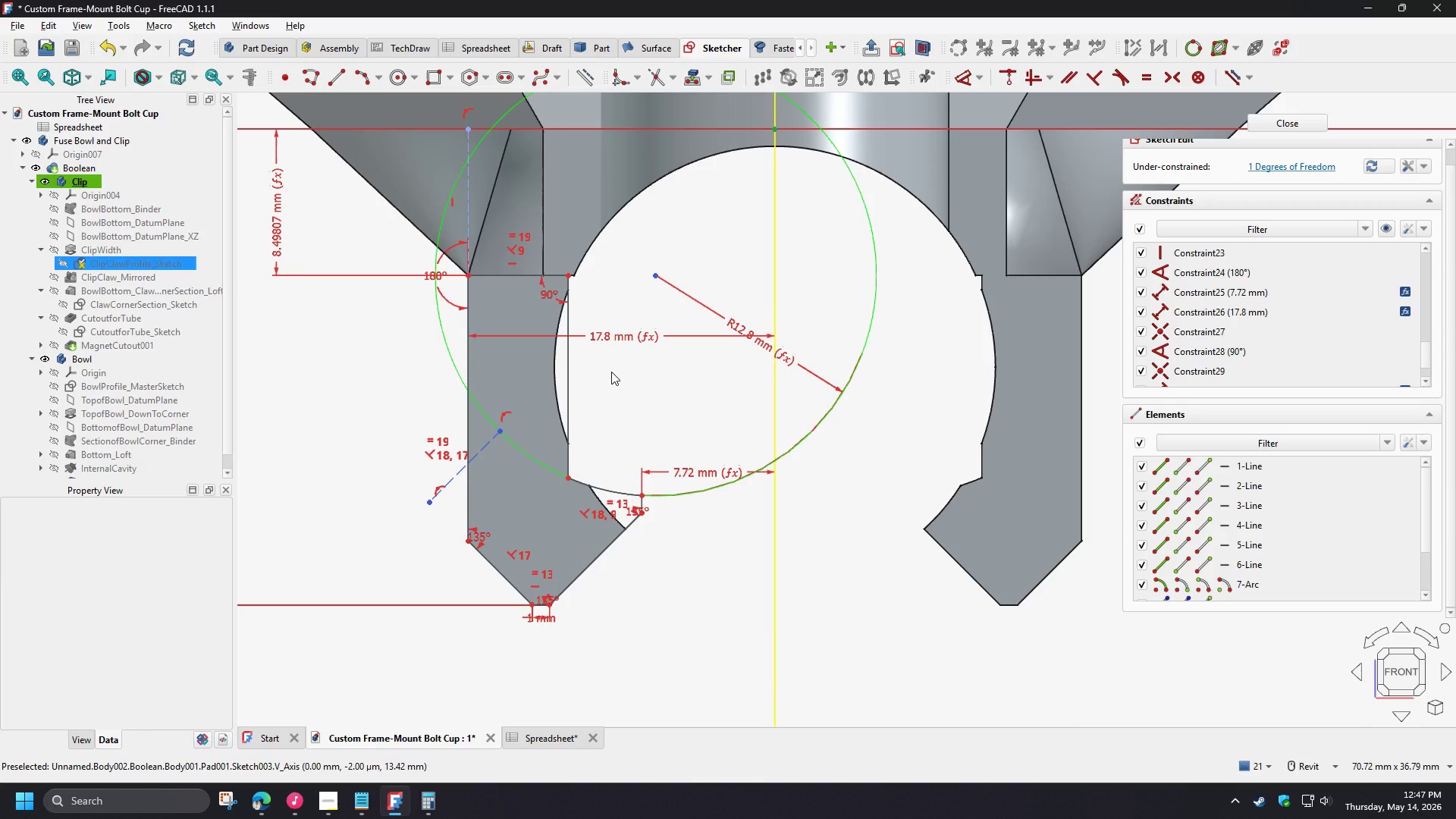 
wait(17.42)
 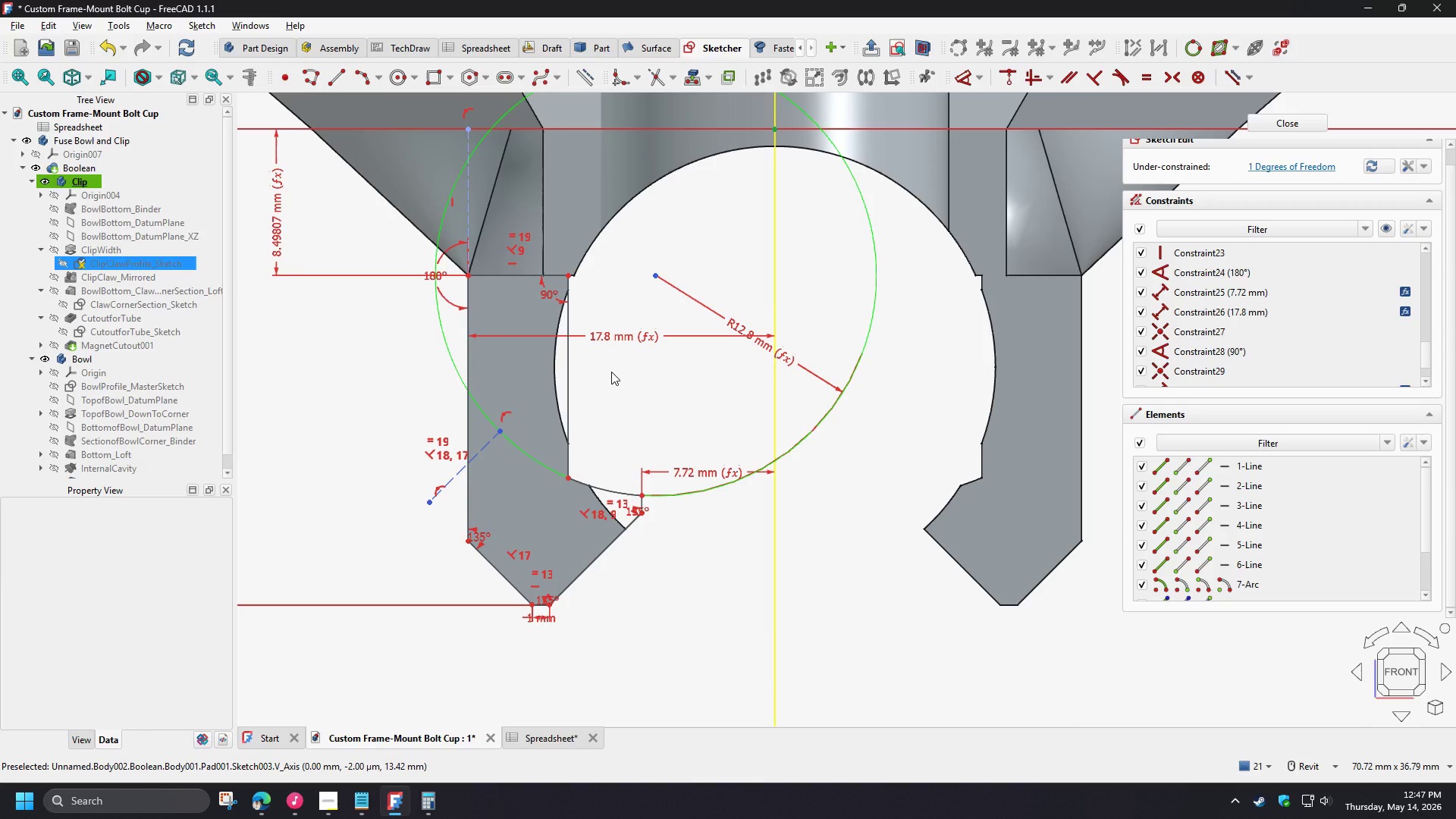 
left_click([1291, 127])
 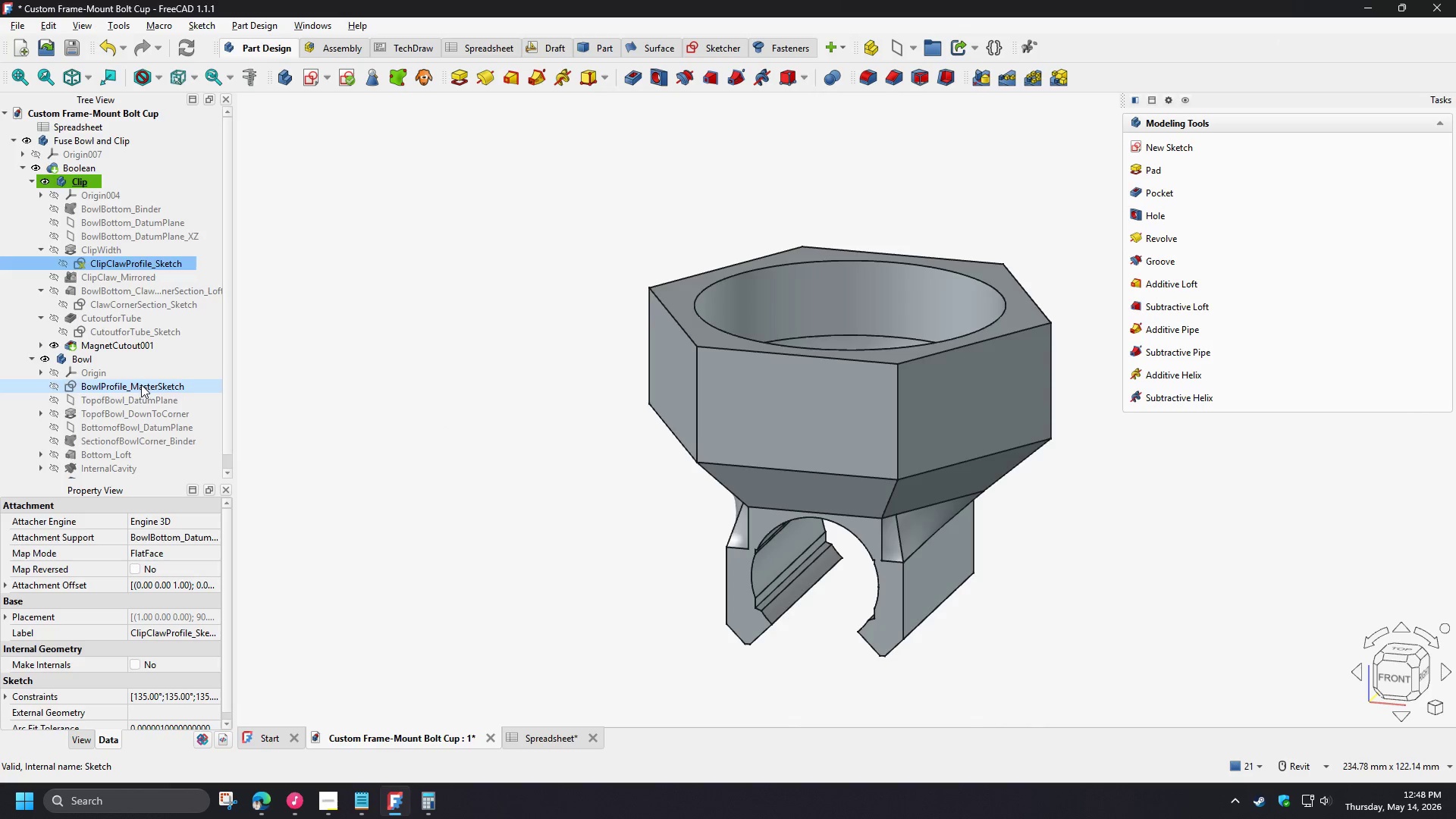 
double_click([141, 384])
 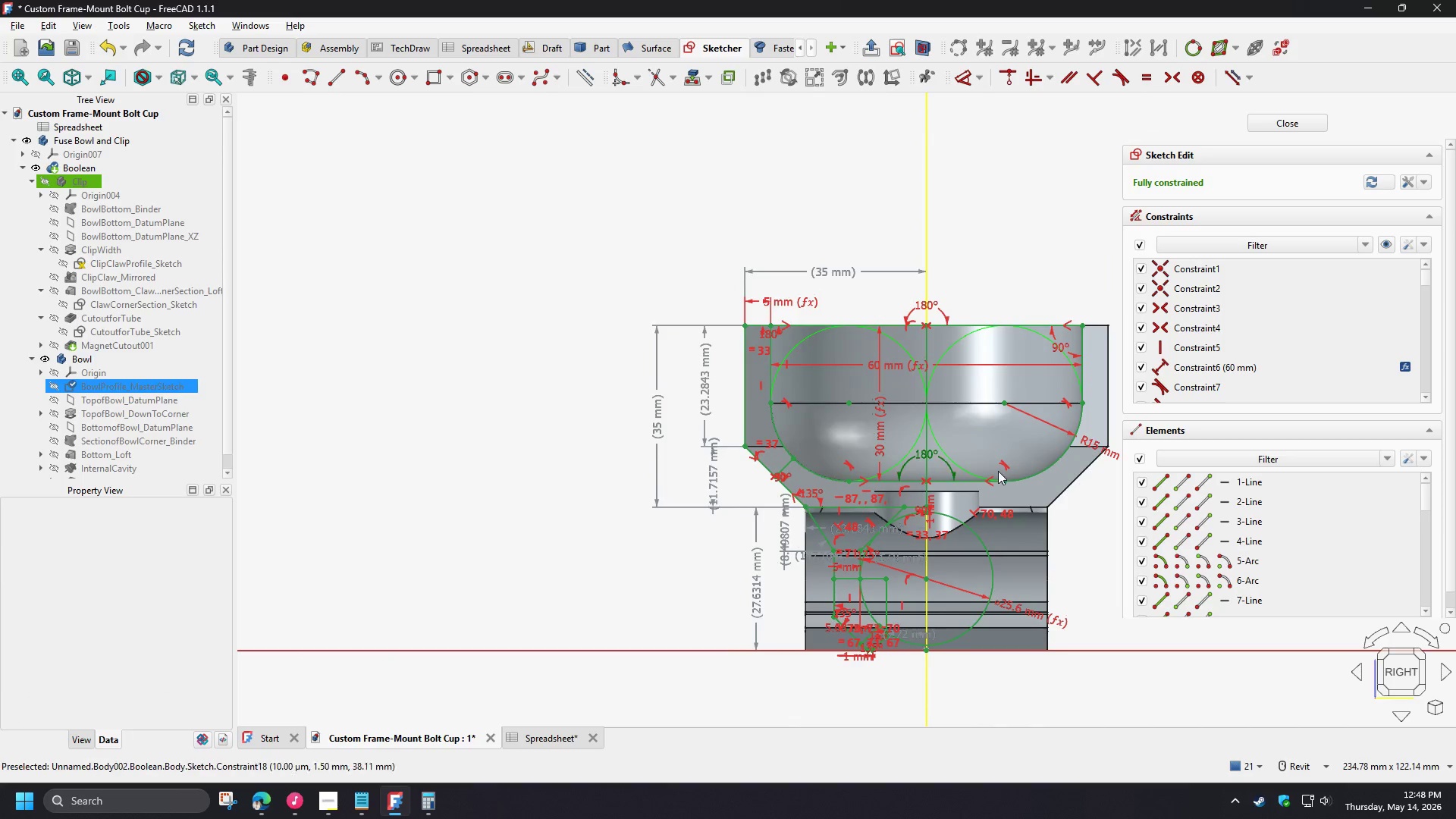 
scroll: coordinate [757, 563], scroll_direction: up, amount: 7.0
 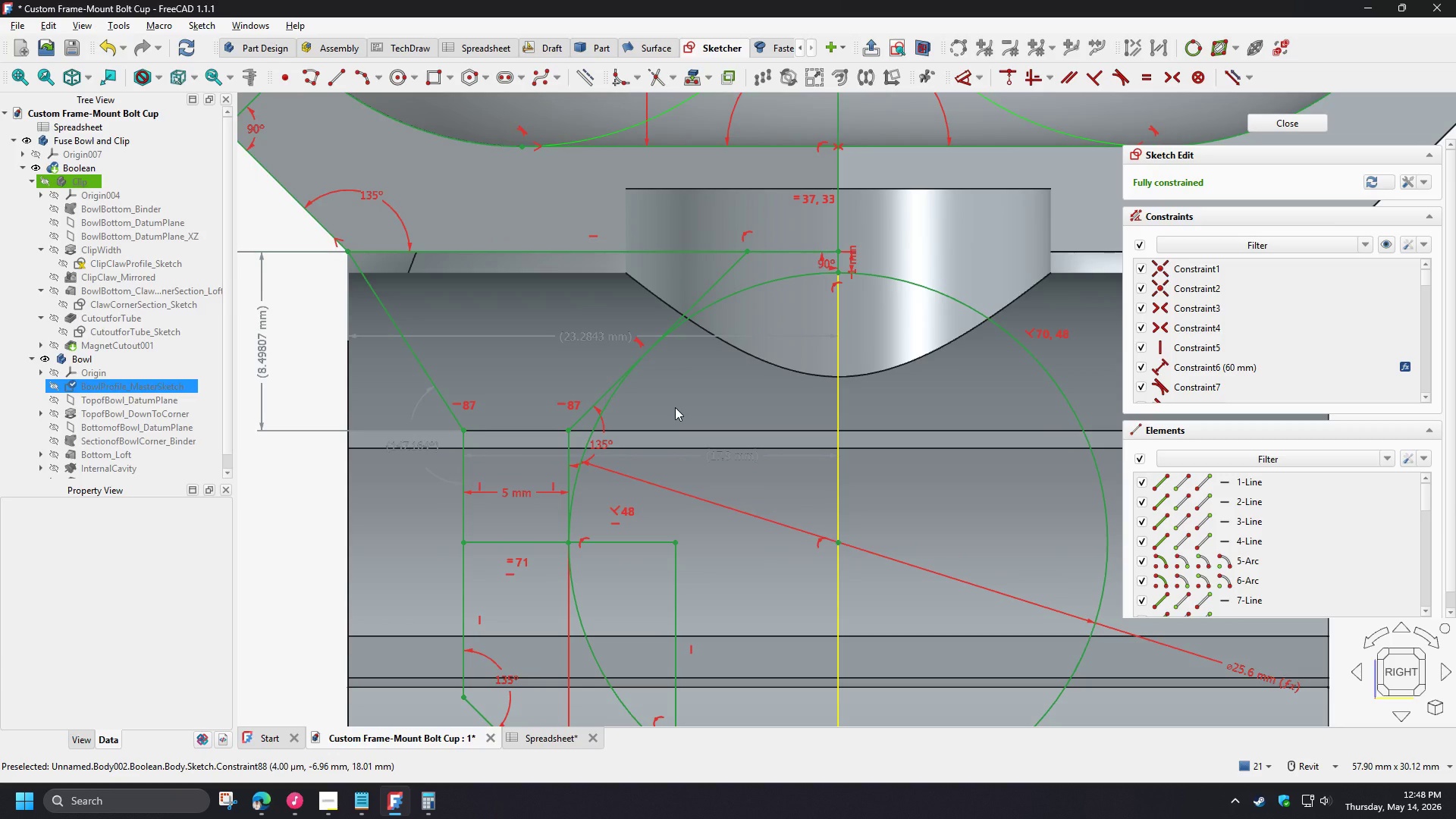 
scroll: coordinate [675, 407], scroll_direction: down, amount: 1.0
 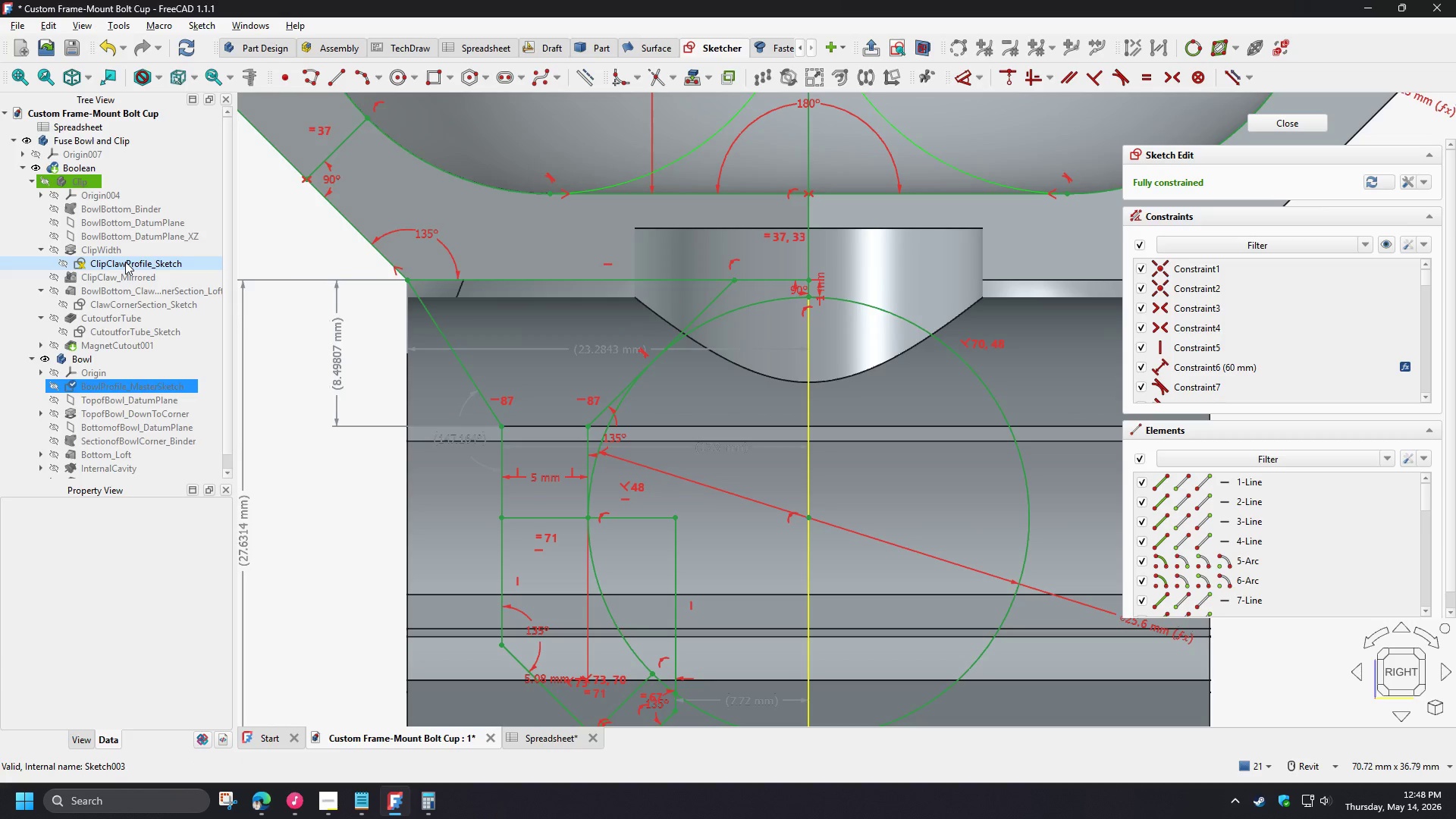 
wait(18.54)
 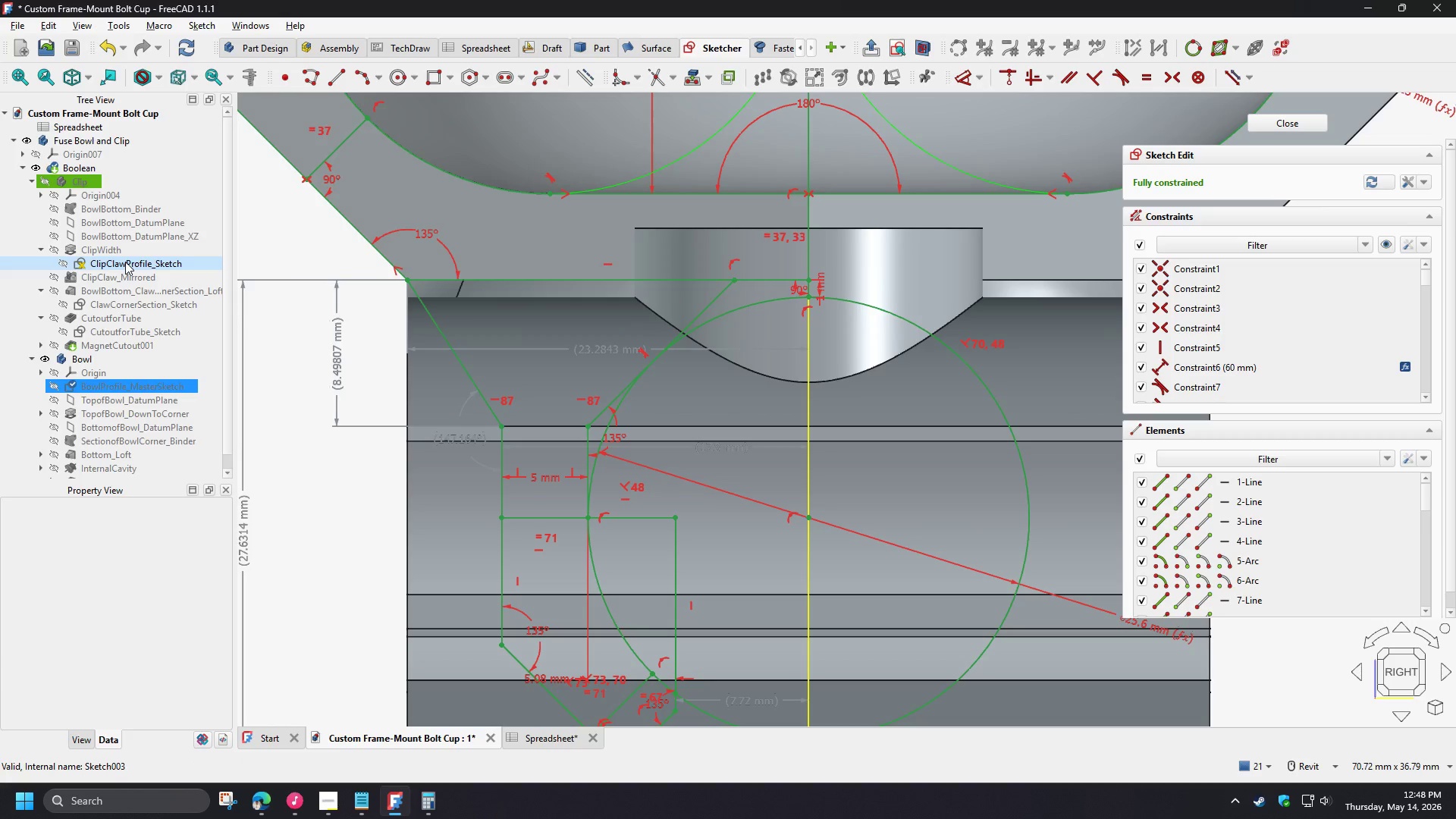 
scroll: coordinate [667, 421], scroll_direction: down, amount: 2.0
 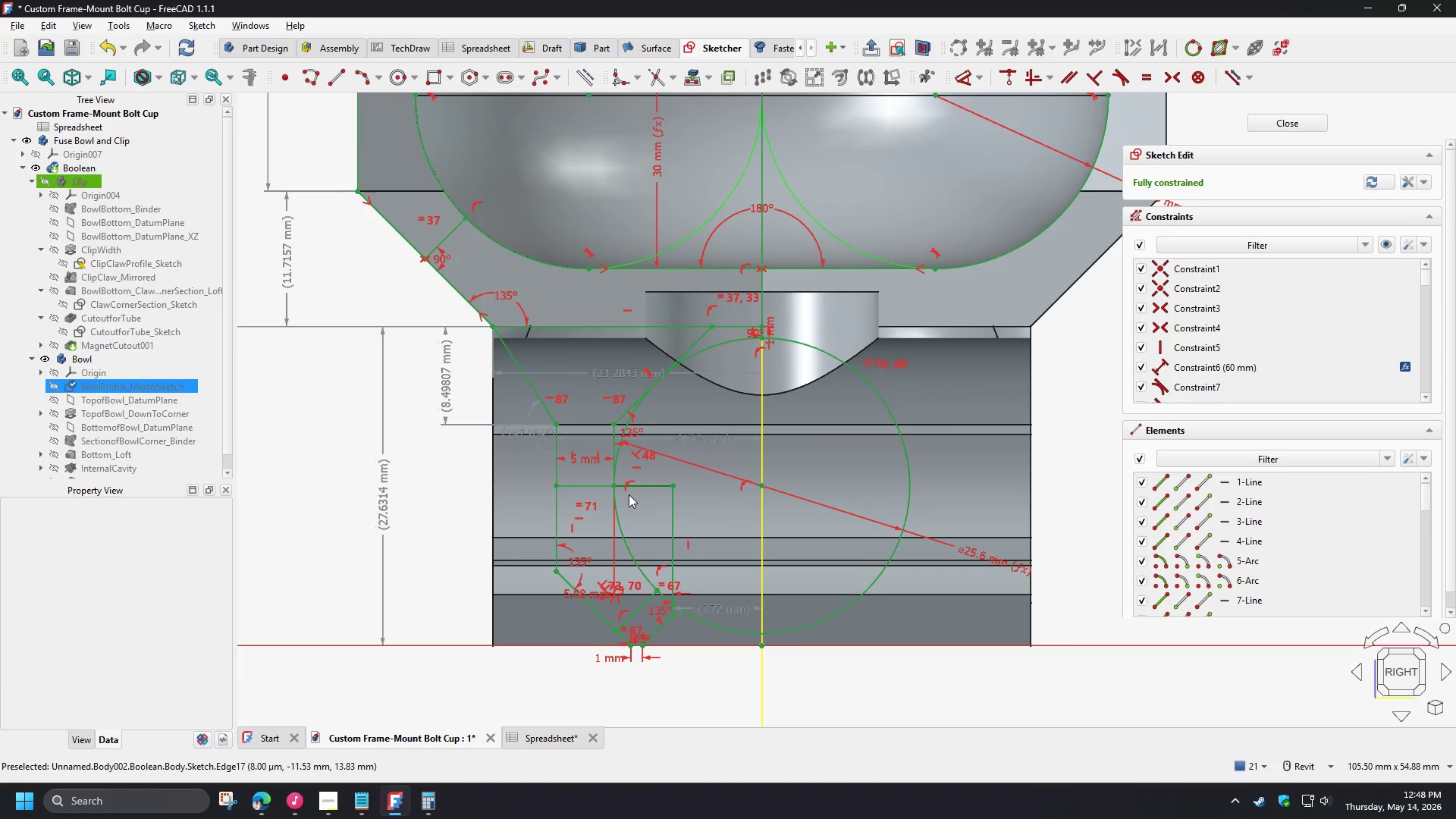 
scroll: coordinate [646, 425], scroll_direction: up, amount: 3.0
 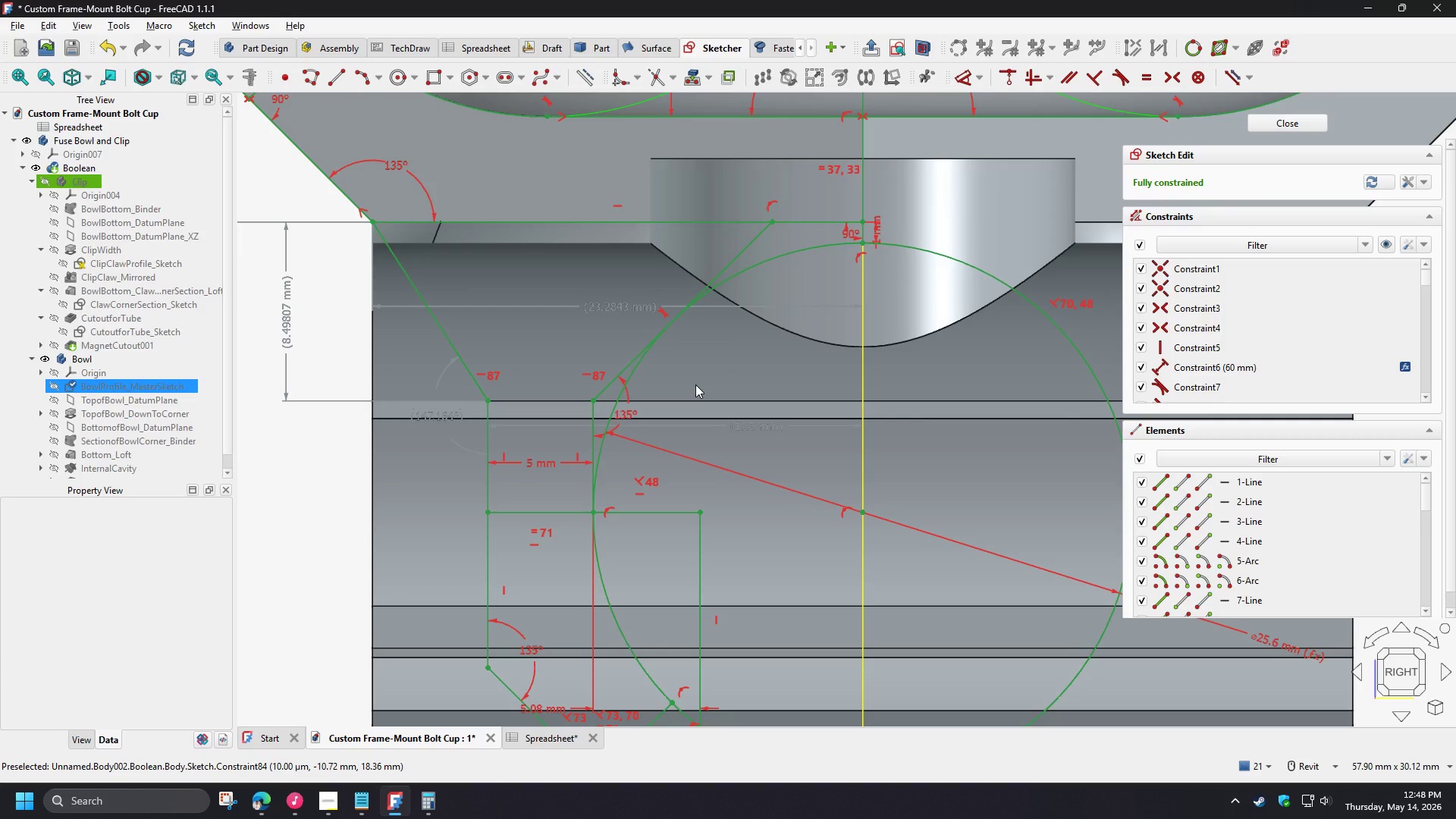 
wait(17.63)
 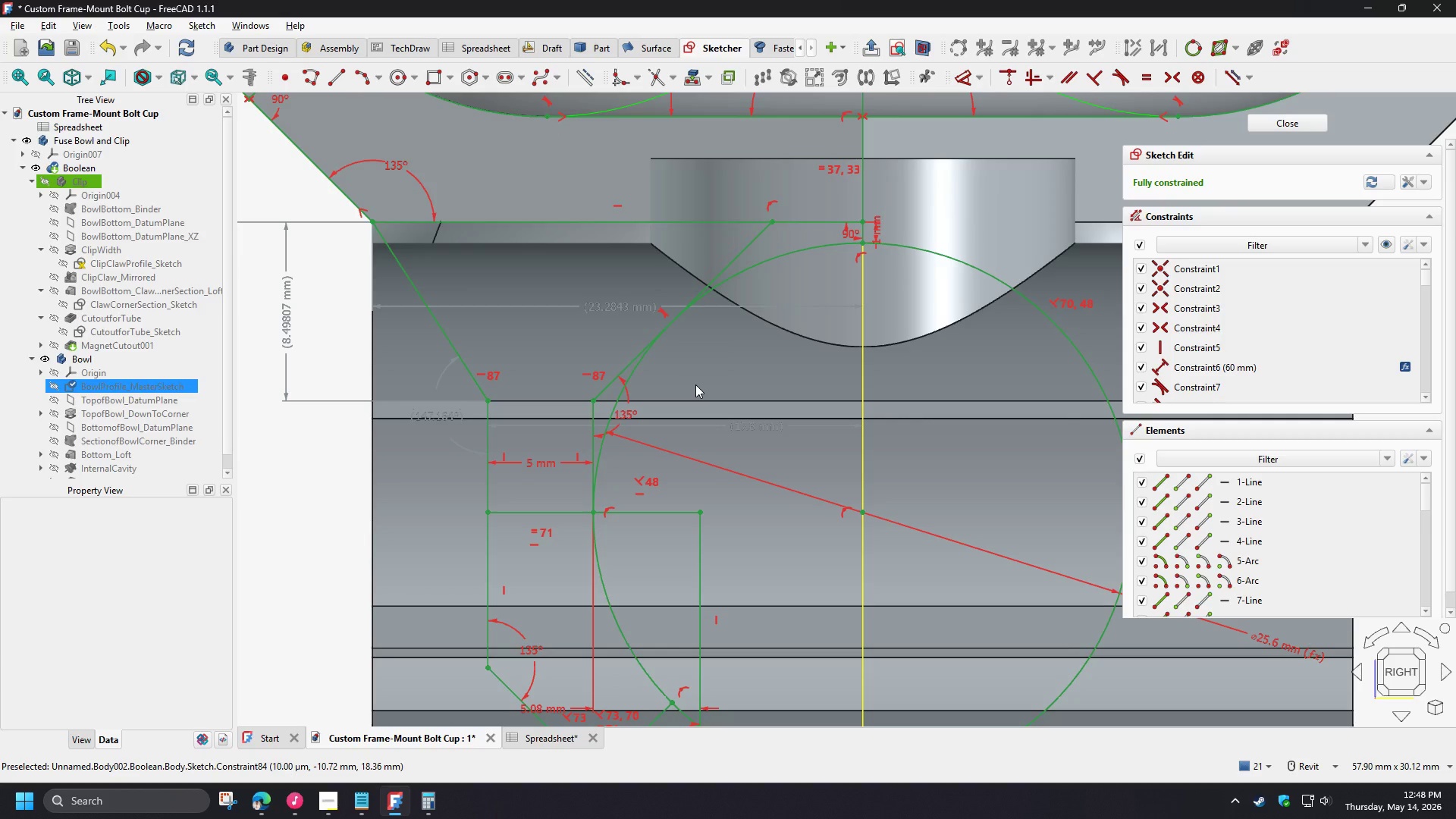 
left_click([316, 83])
 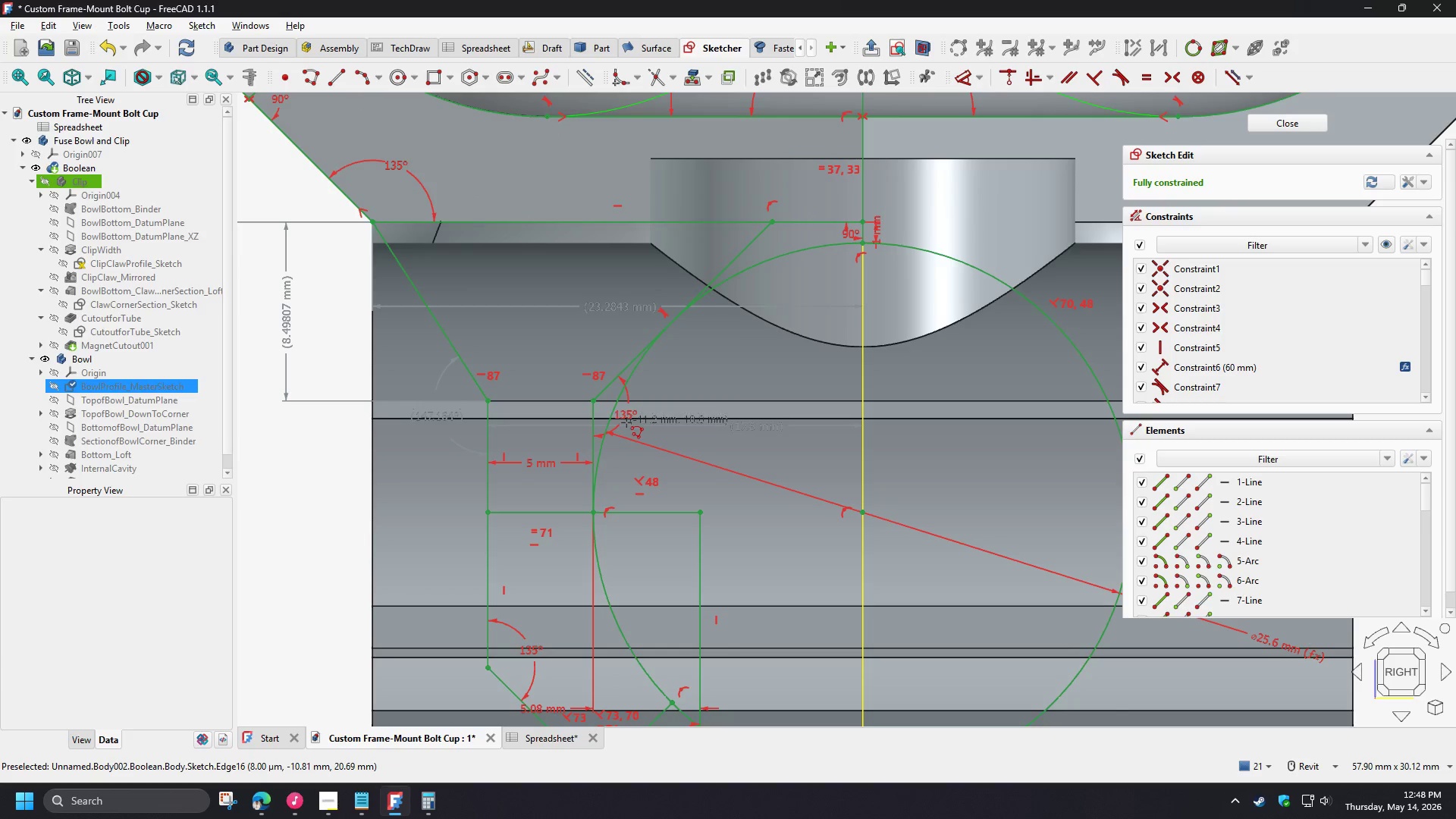 
scroll: coordinate [579, 395], scroll_direction: up, amount: 6.0
 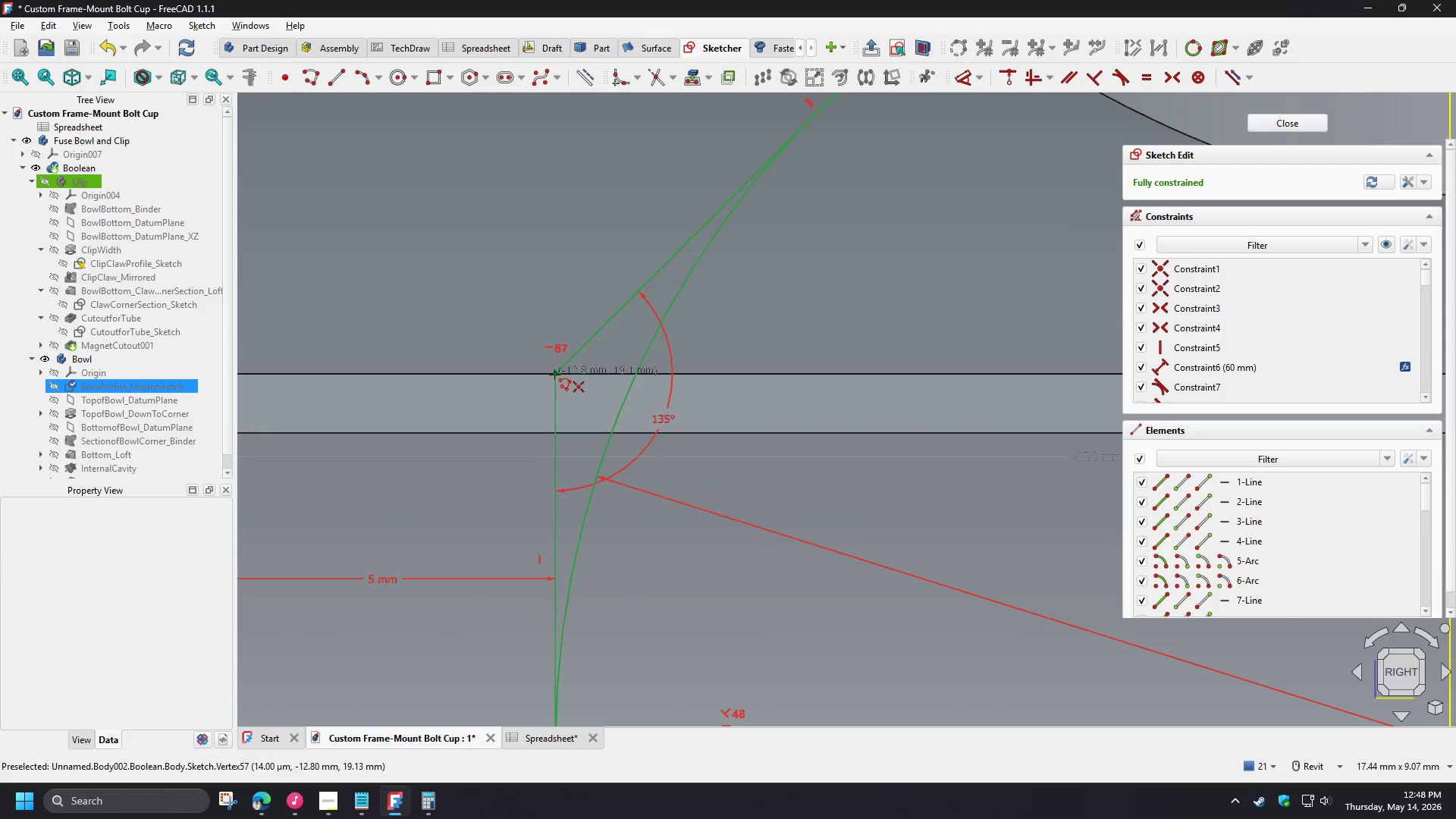 
left_click([554, 375])
 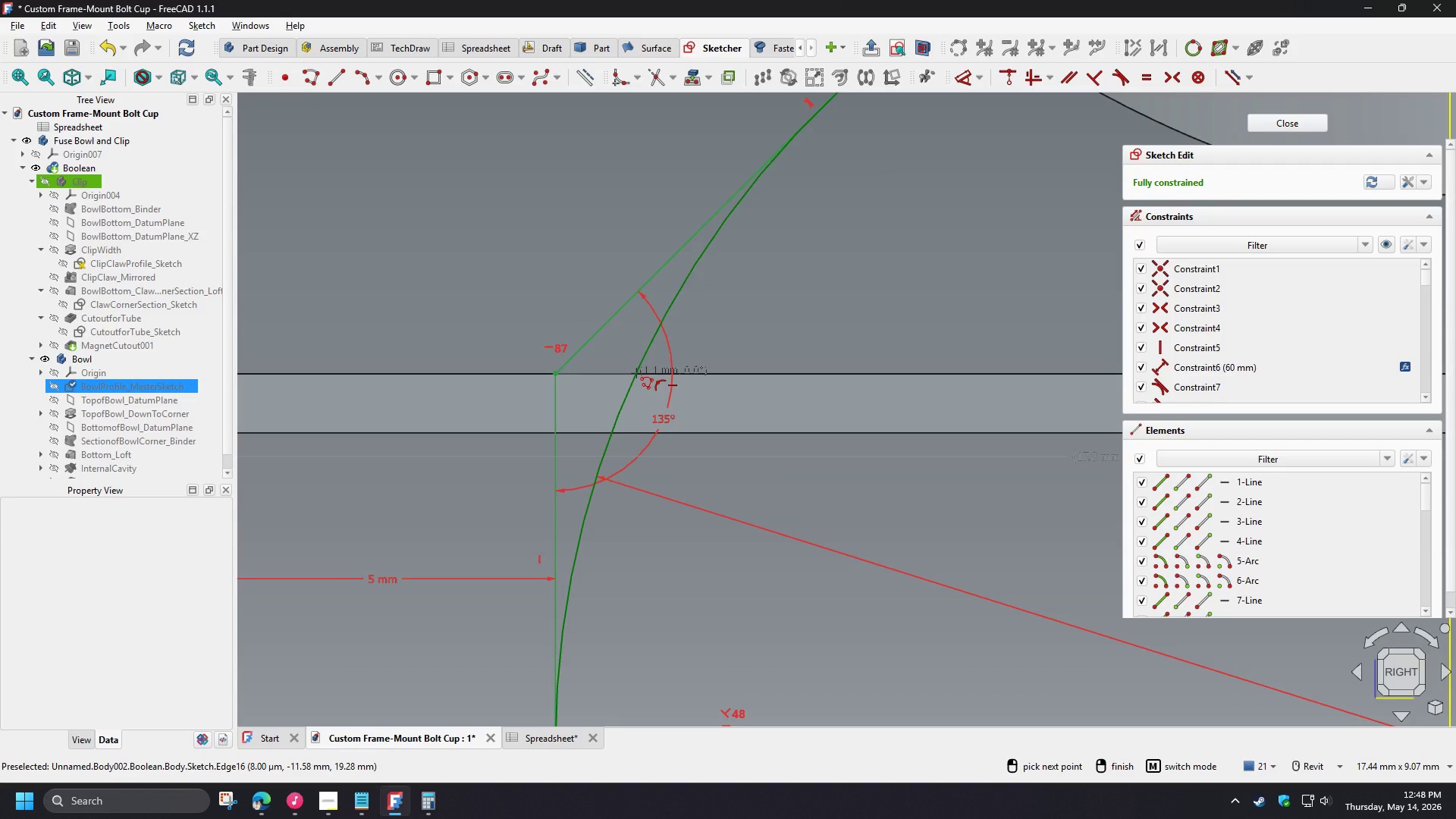 
left_click([636, 373])
 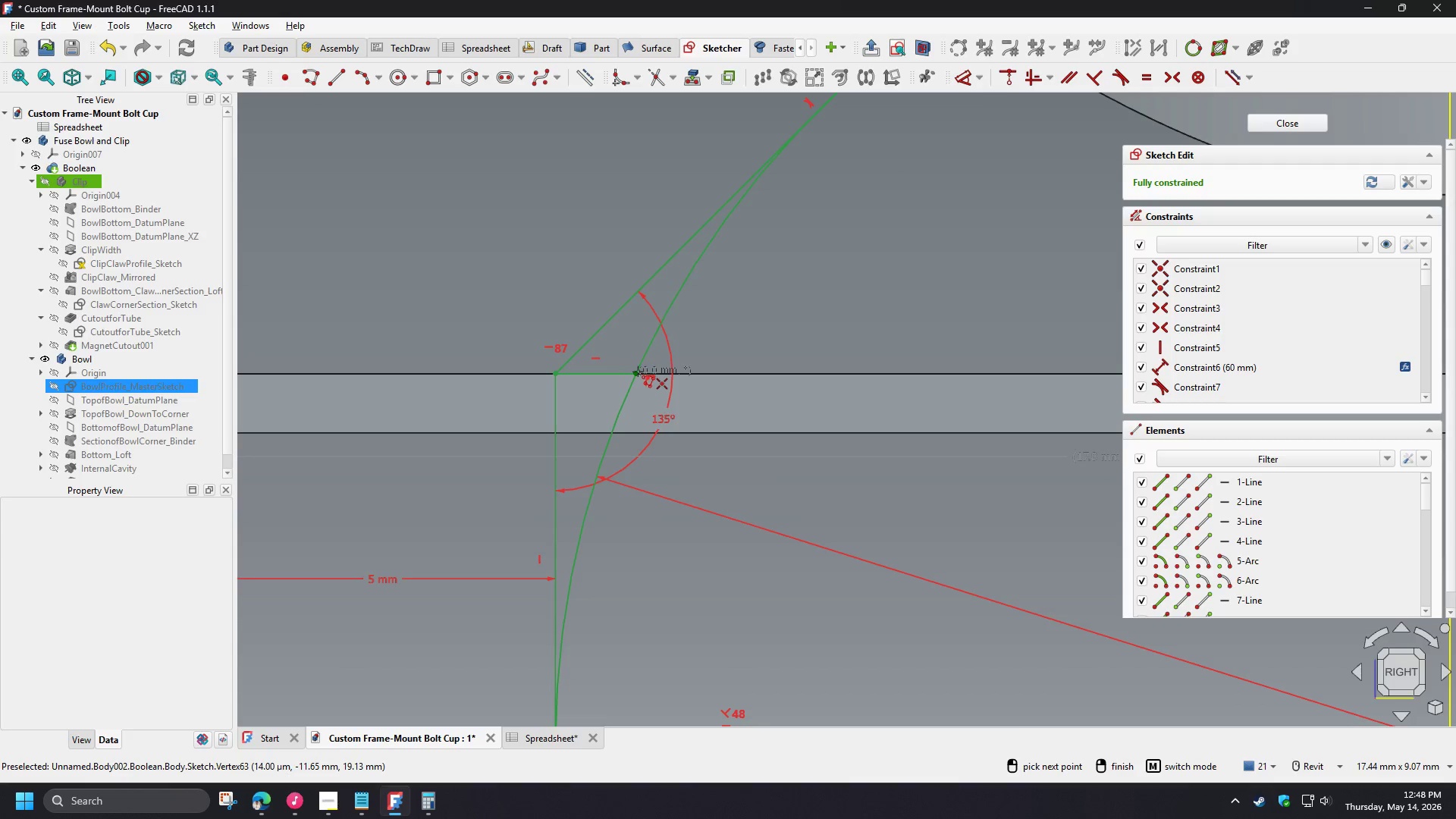 
left_click([638, 374])
 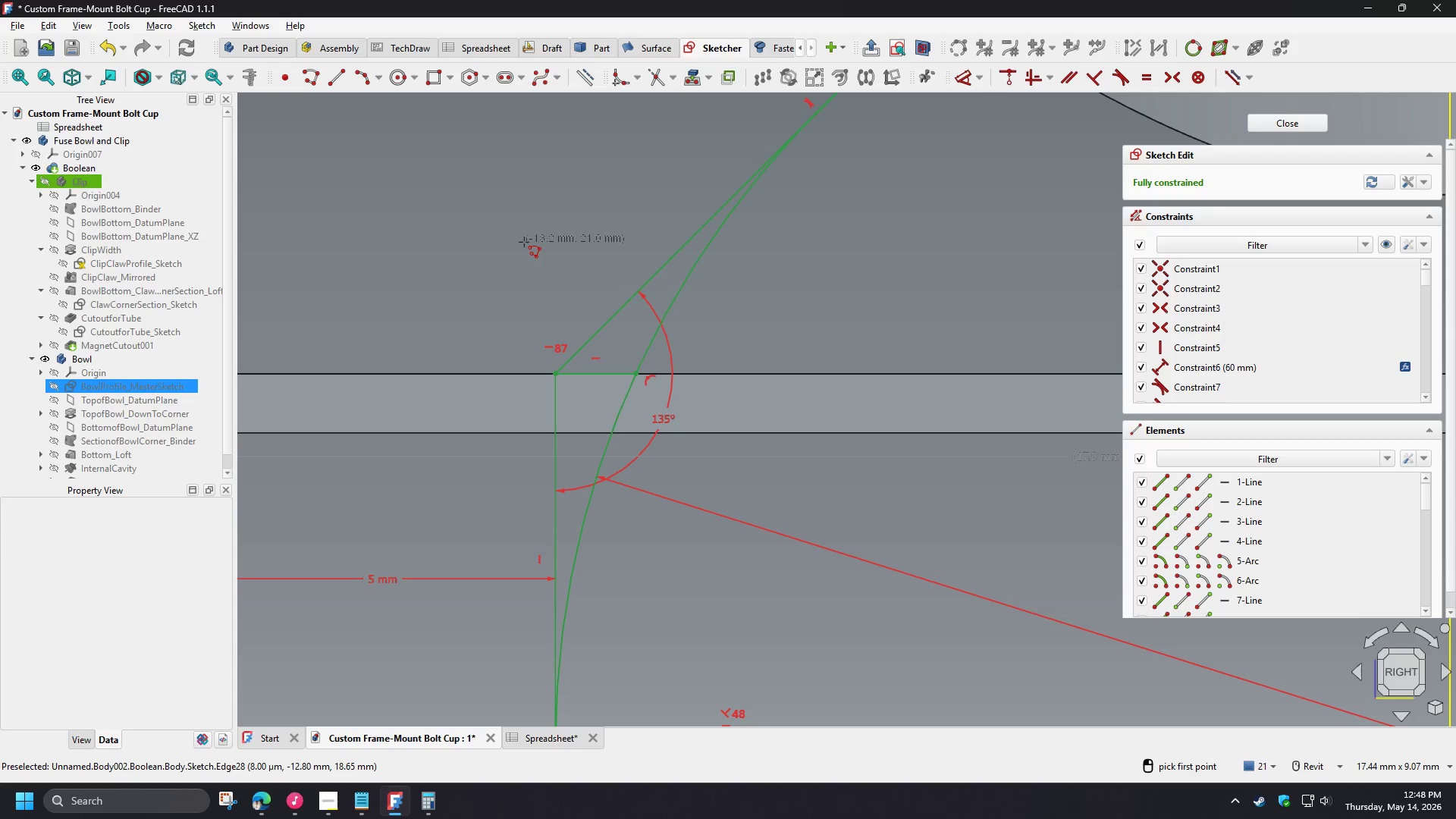 
right_click([604, 277])
 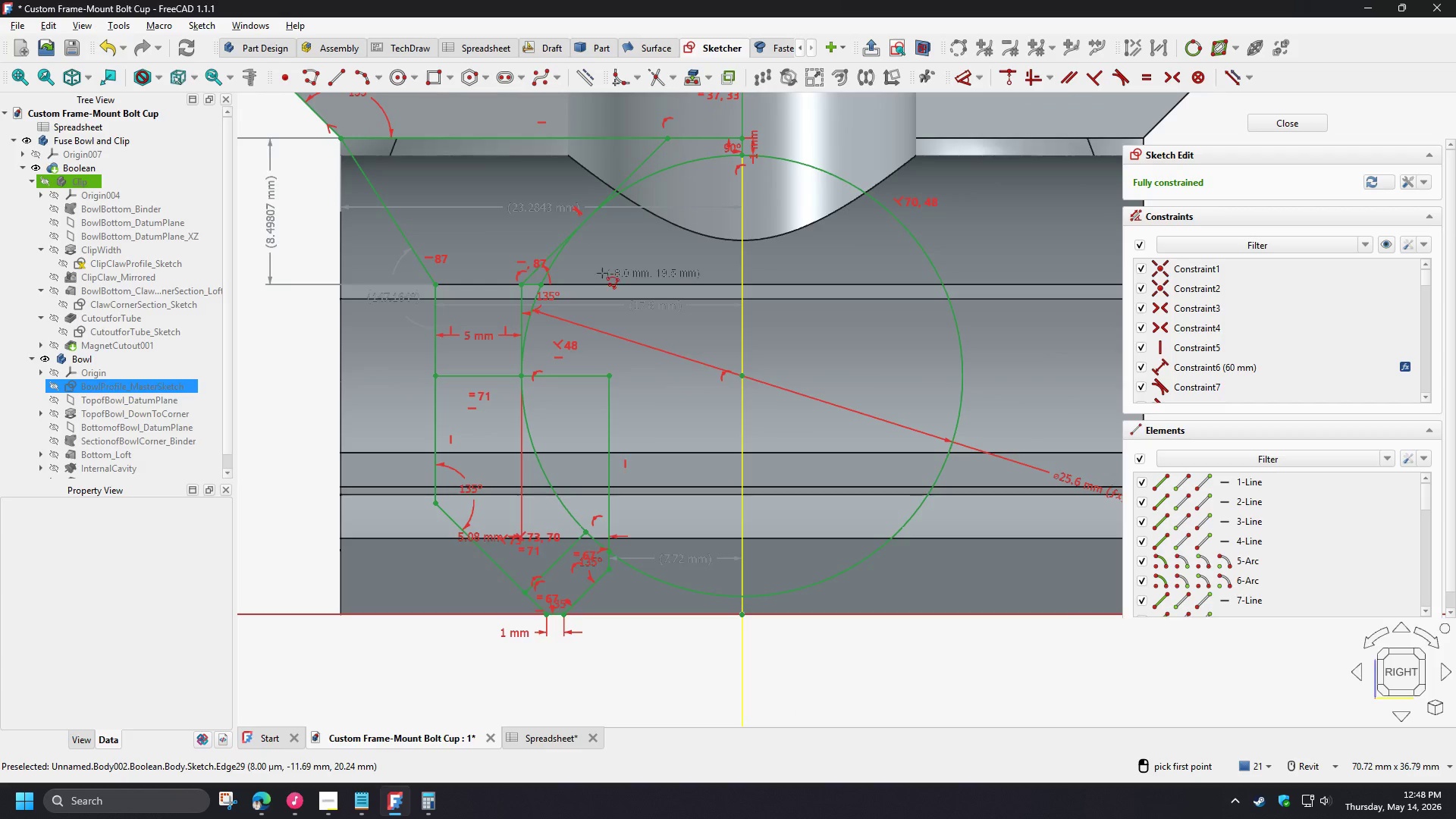 
scroll: coordinate [502, 262], scroll_direction: down, amount: 7.0
 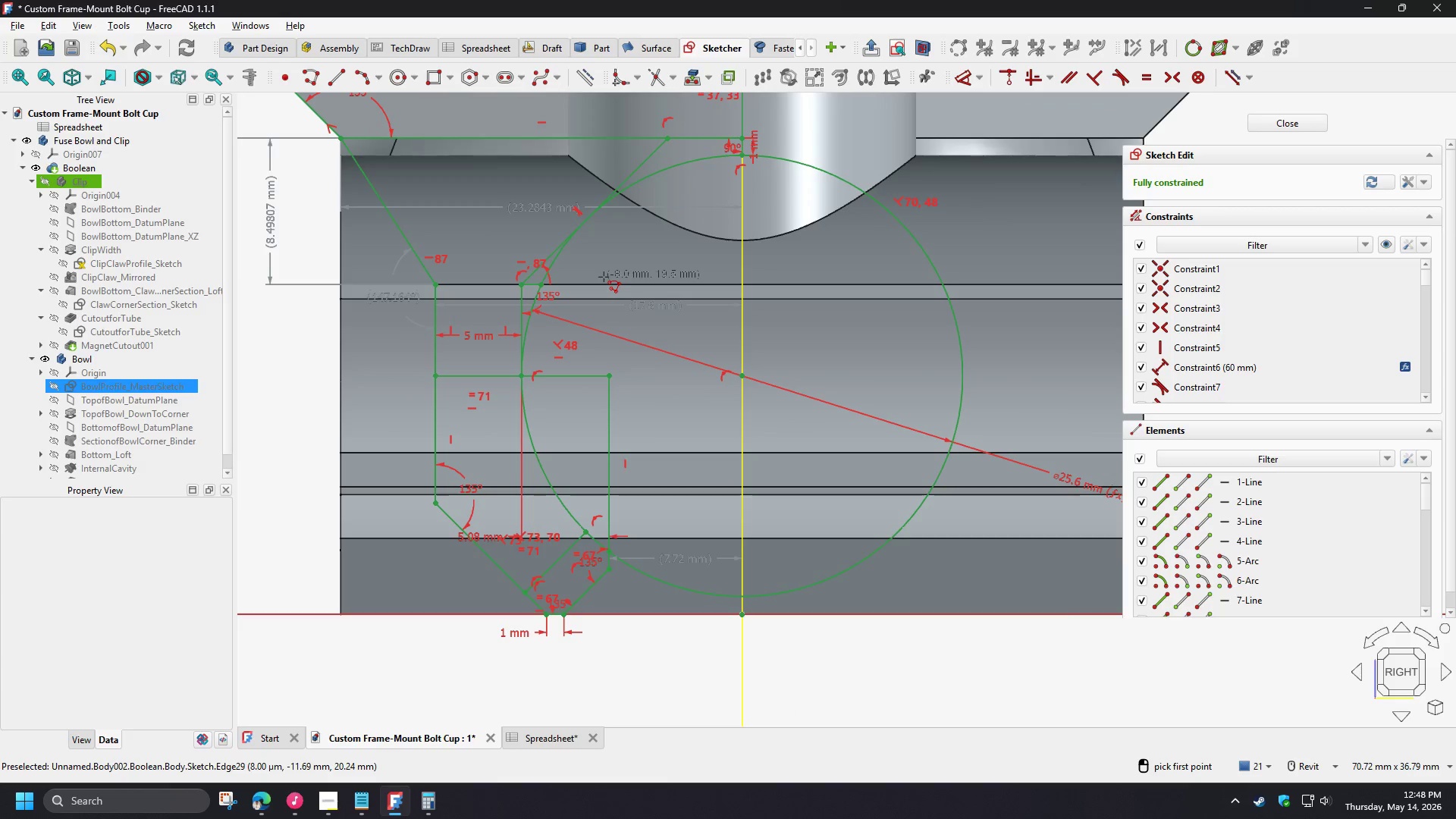 
right_click([585, 275])
 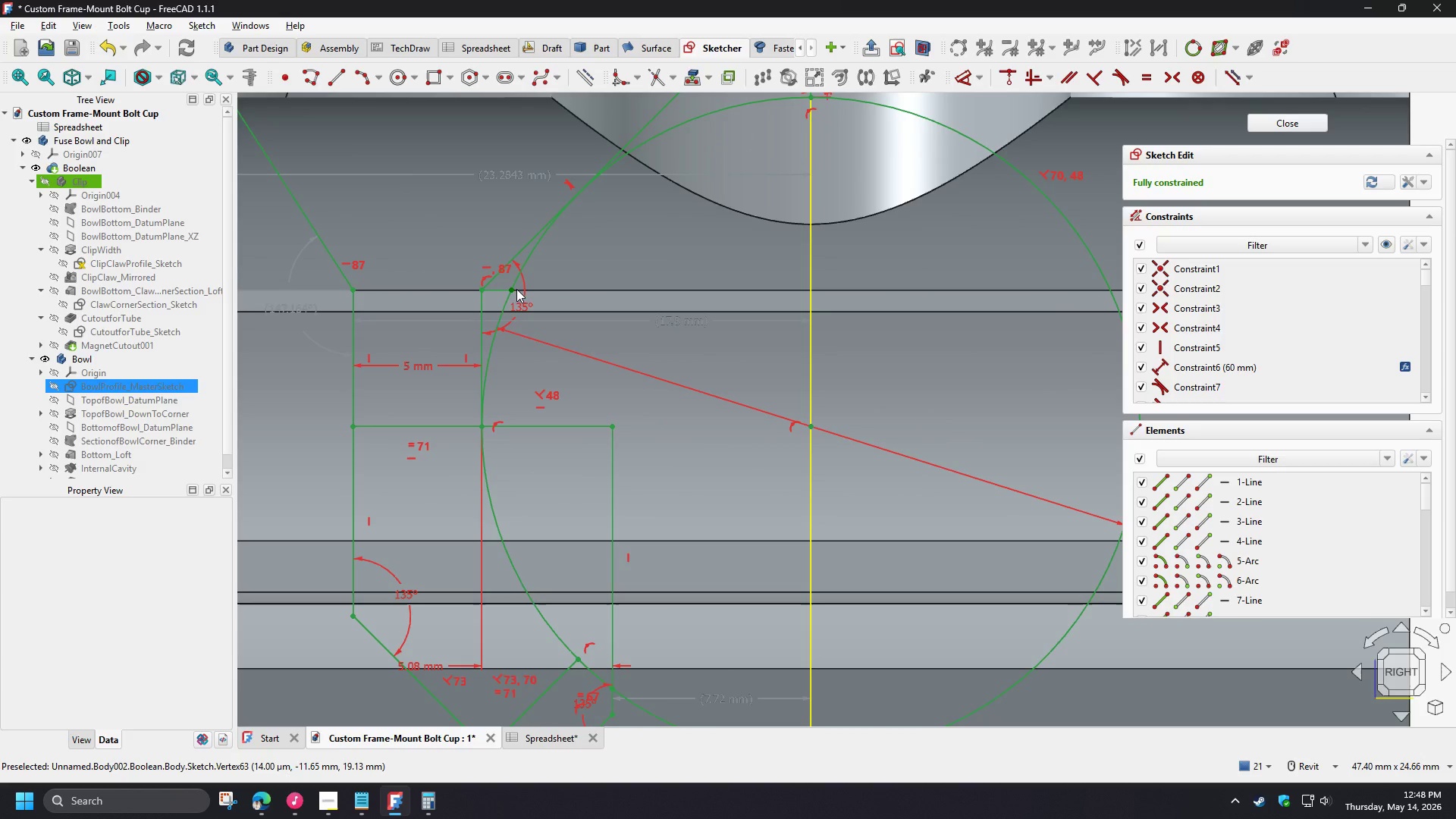 
scroll: coordinate [602, 273], scroll_direction: up, amount: 2.0
 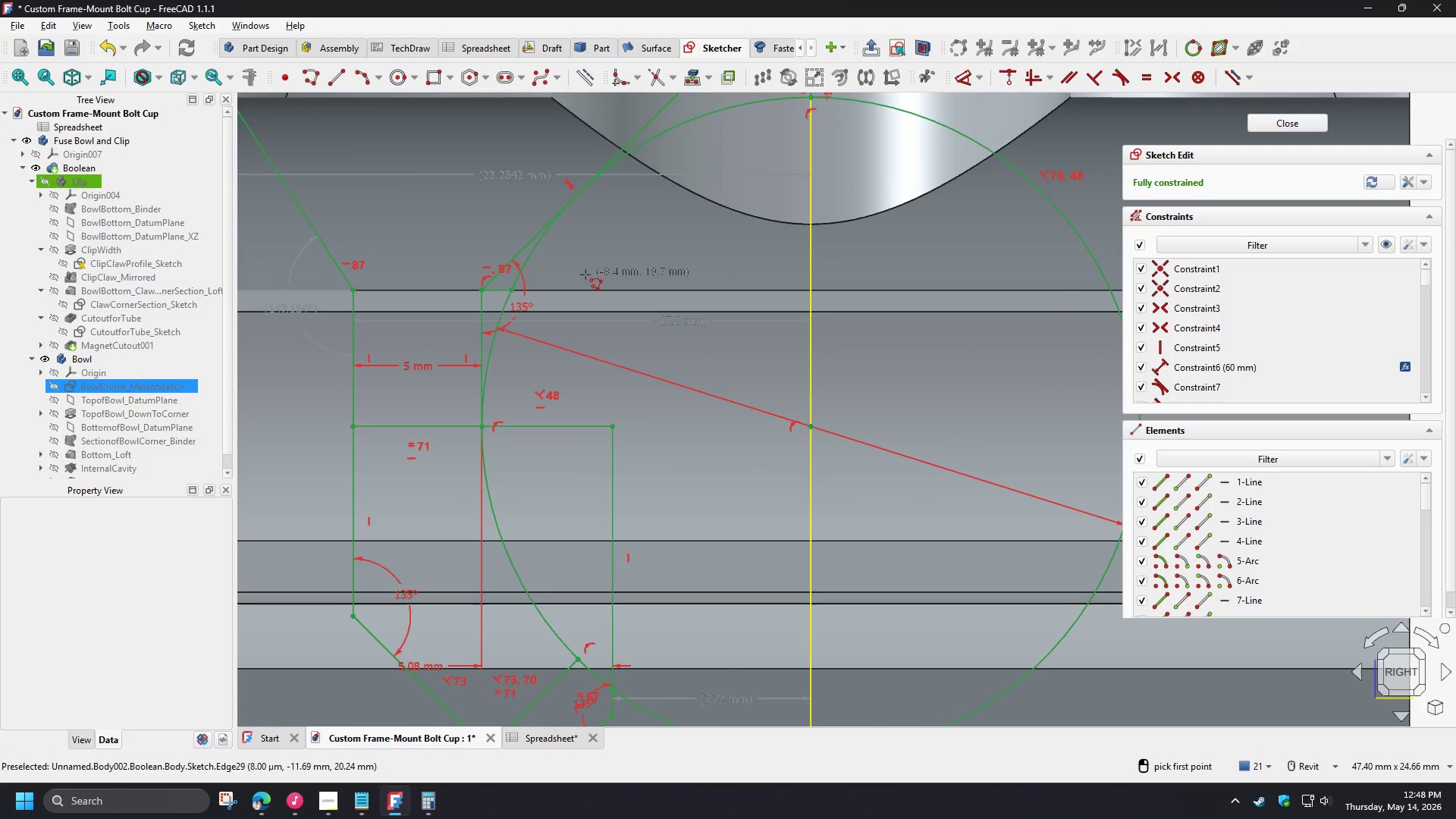 
left_click([516, 289])
 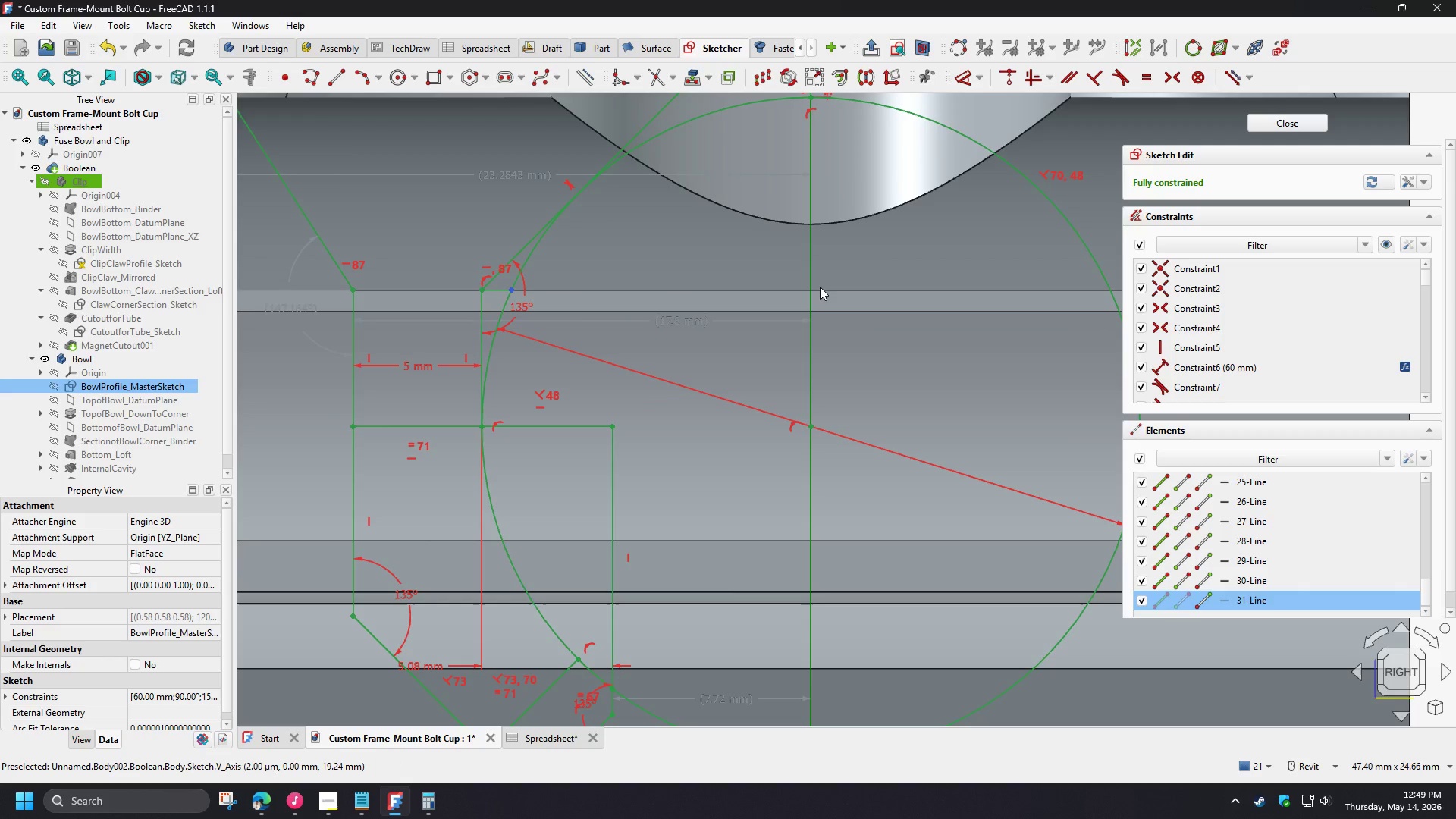 
left_click([814, 278])
 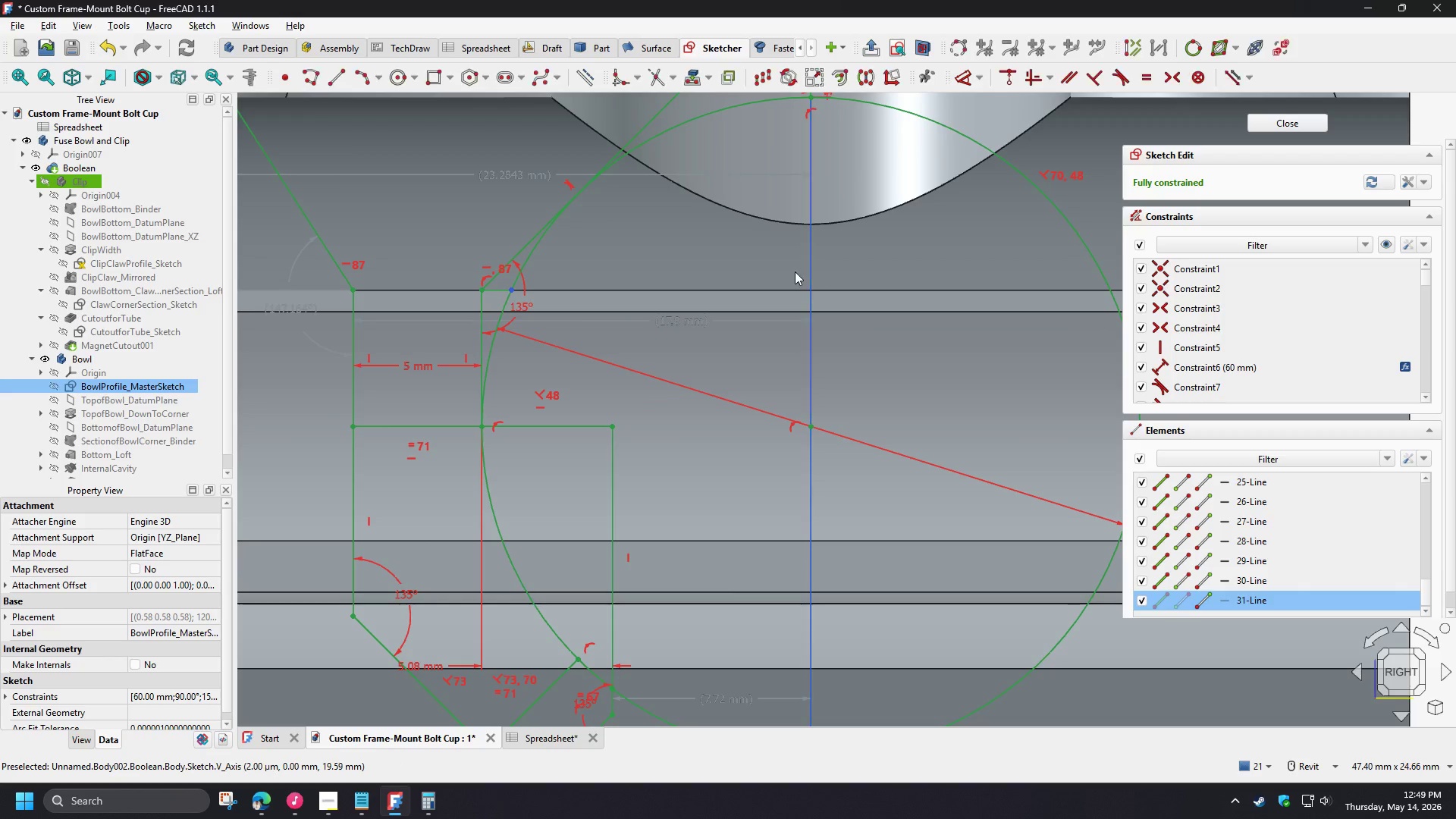 
key(D)
 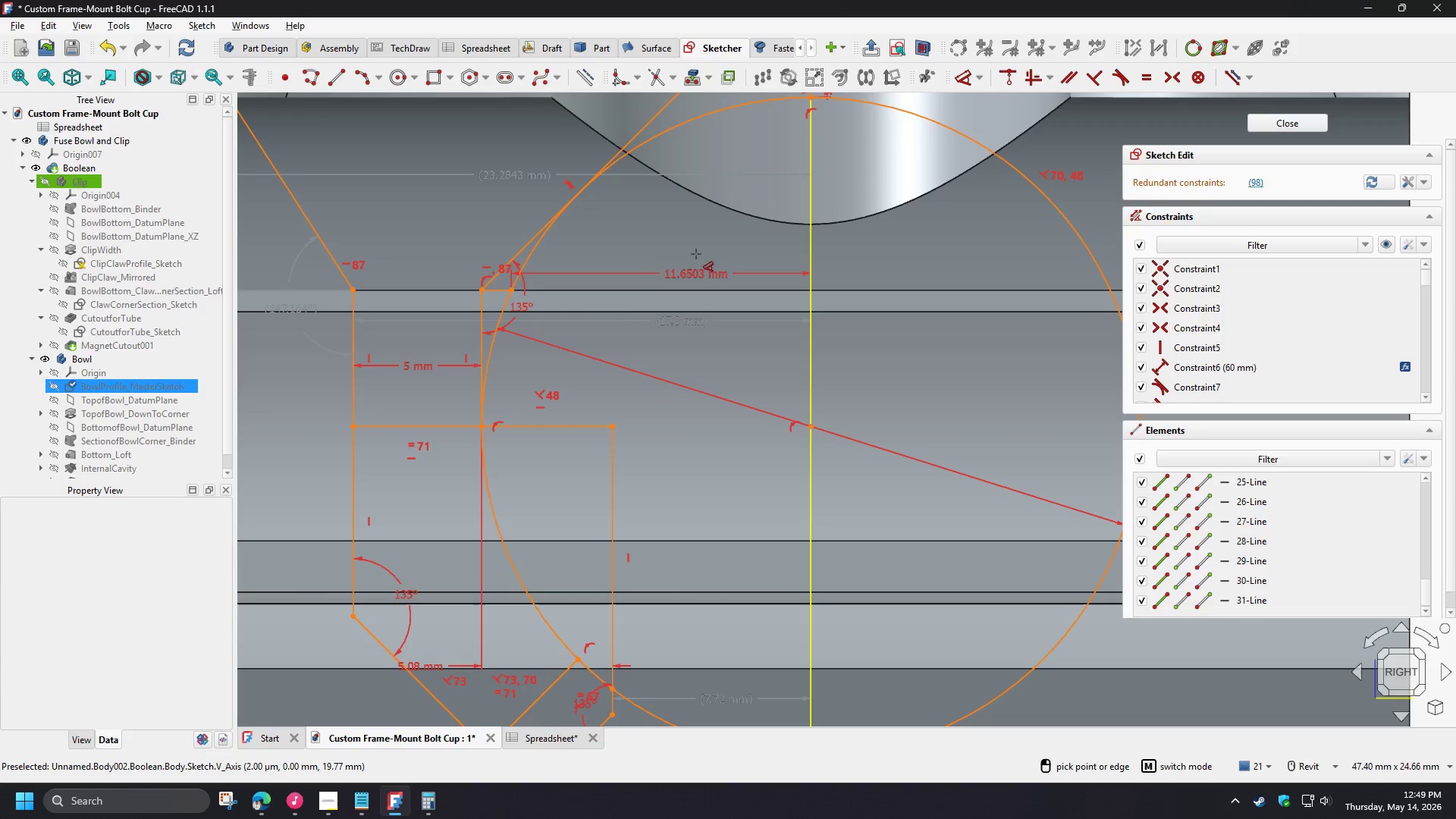 
left_click([696, 254])
 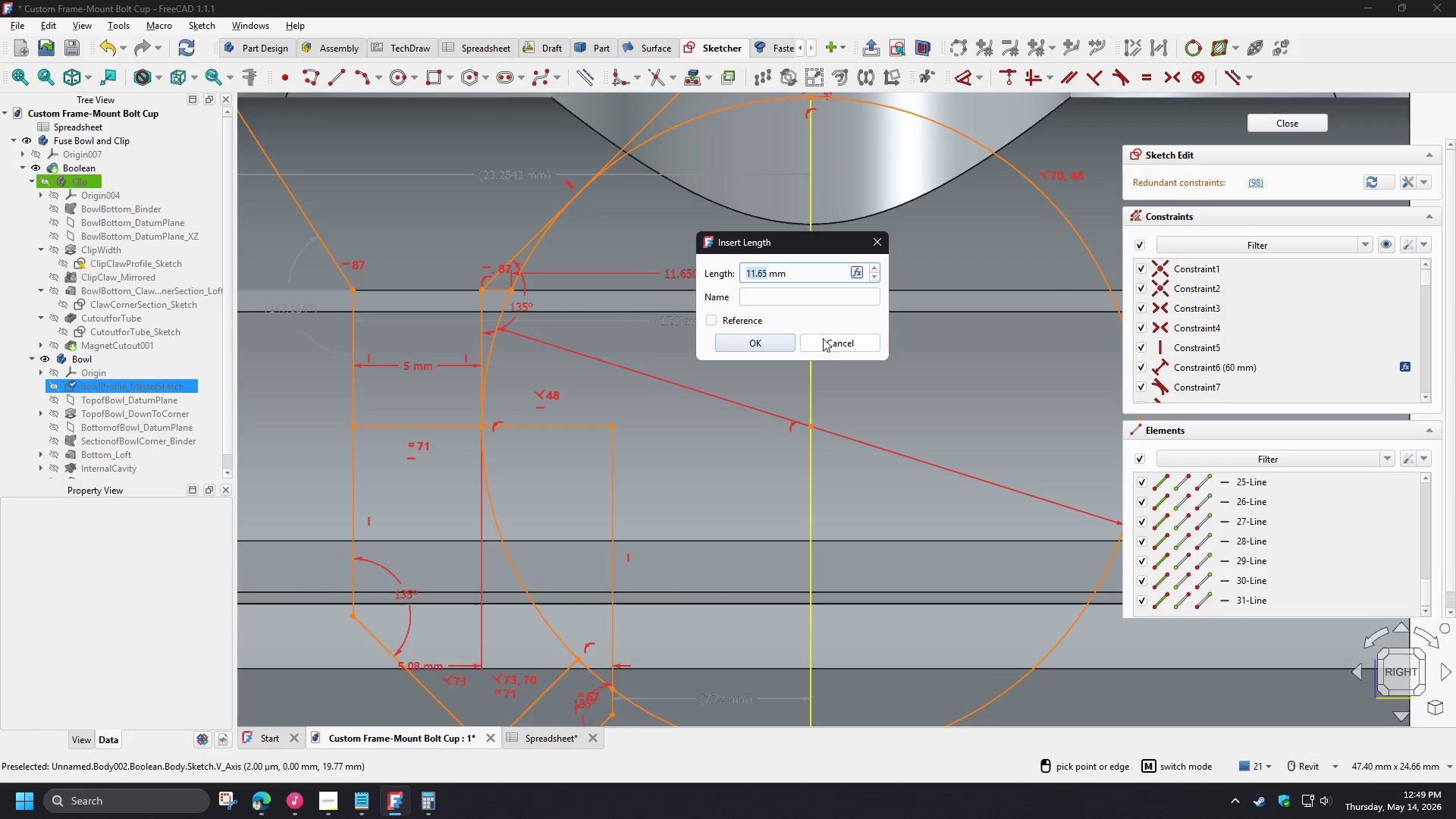 
left_click([833, 344])
 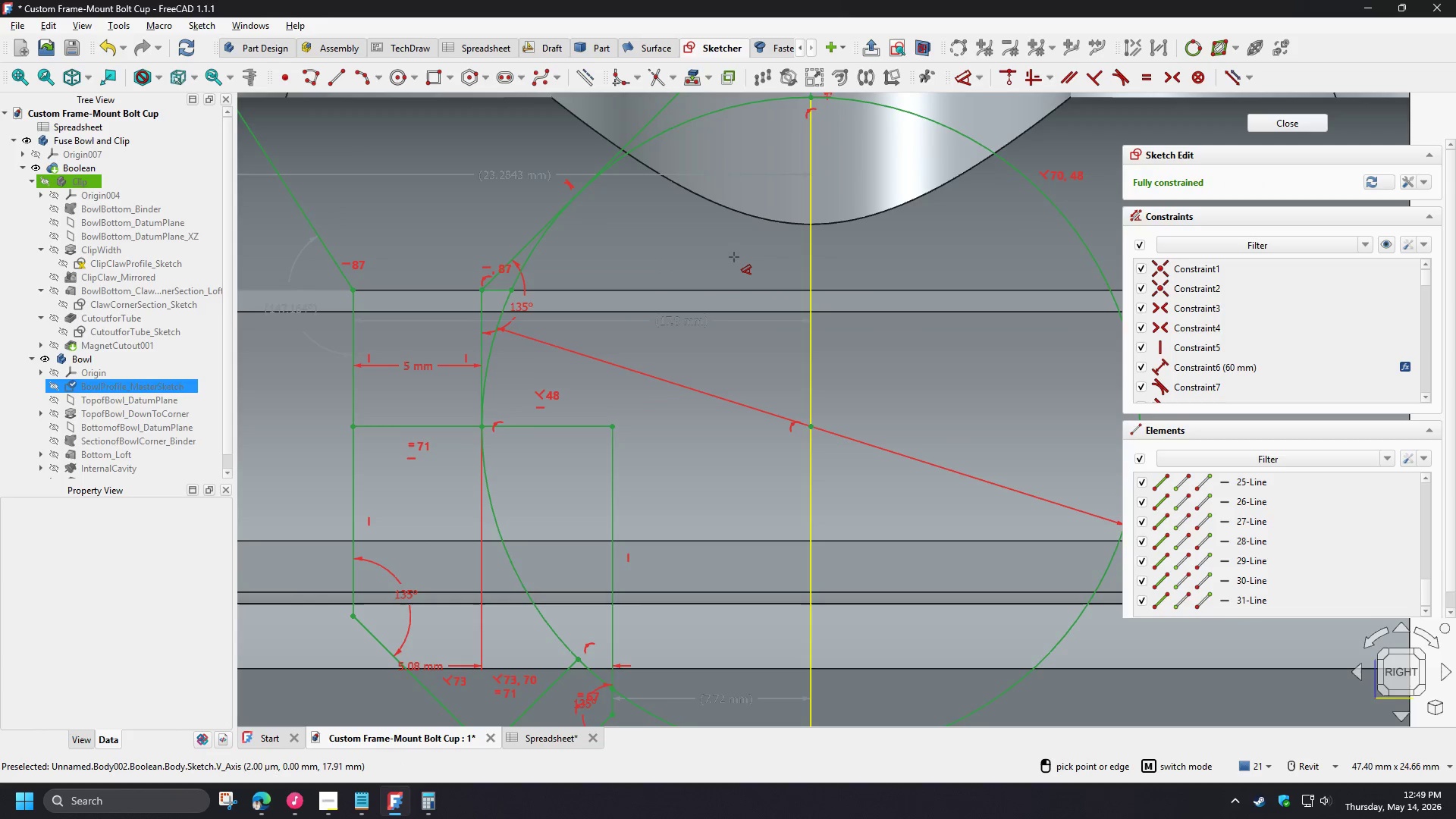 
right_click([734, 257])
 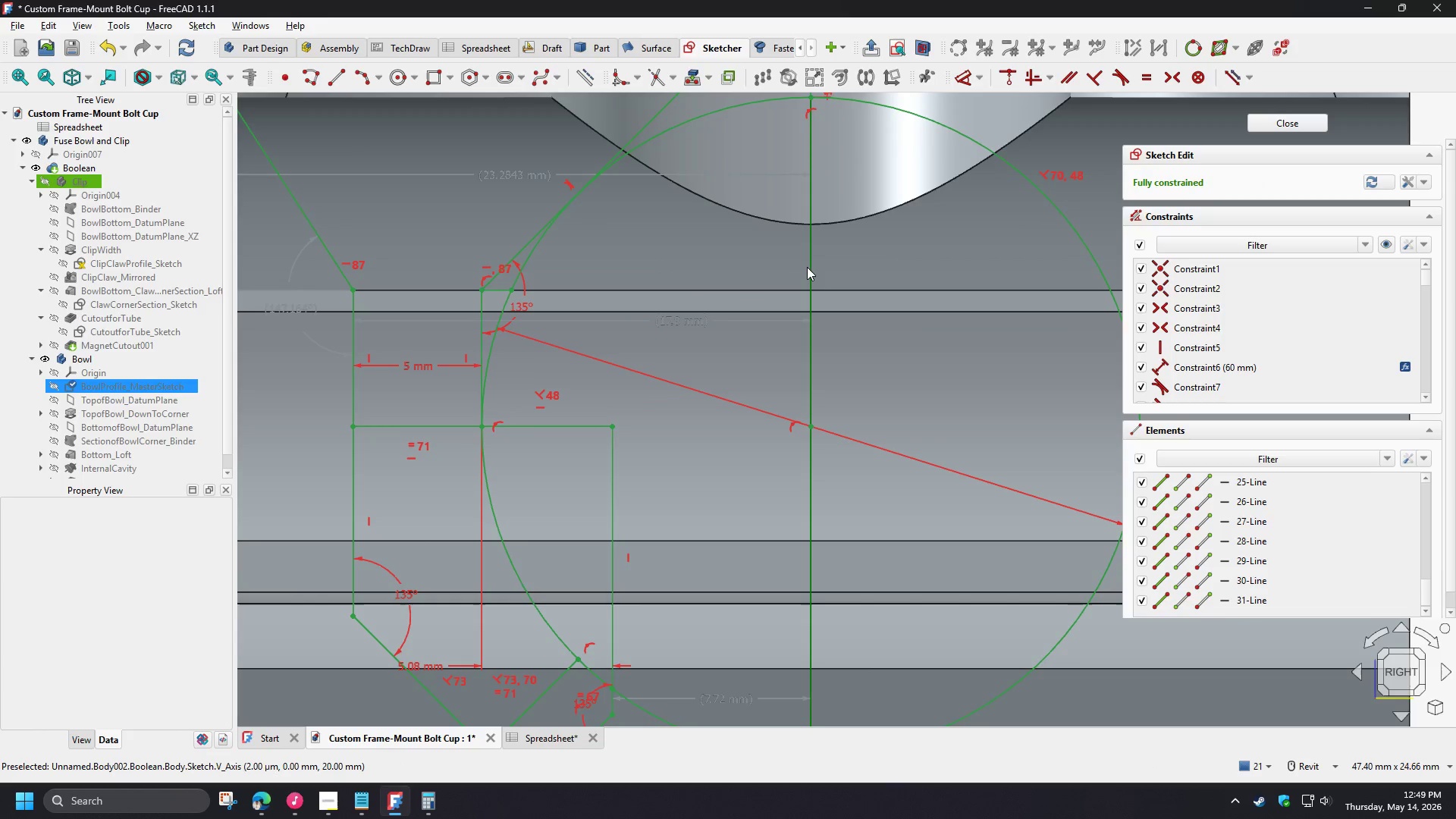 
left_click([810, 267])
 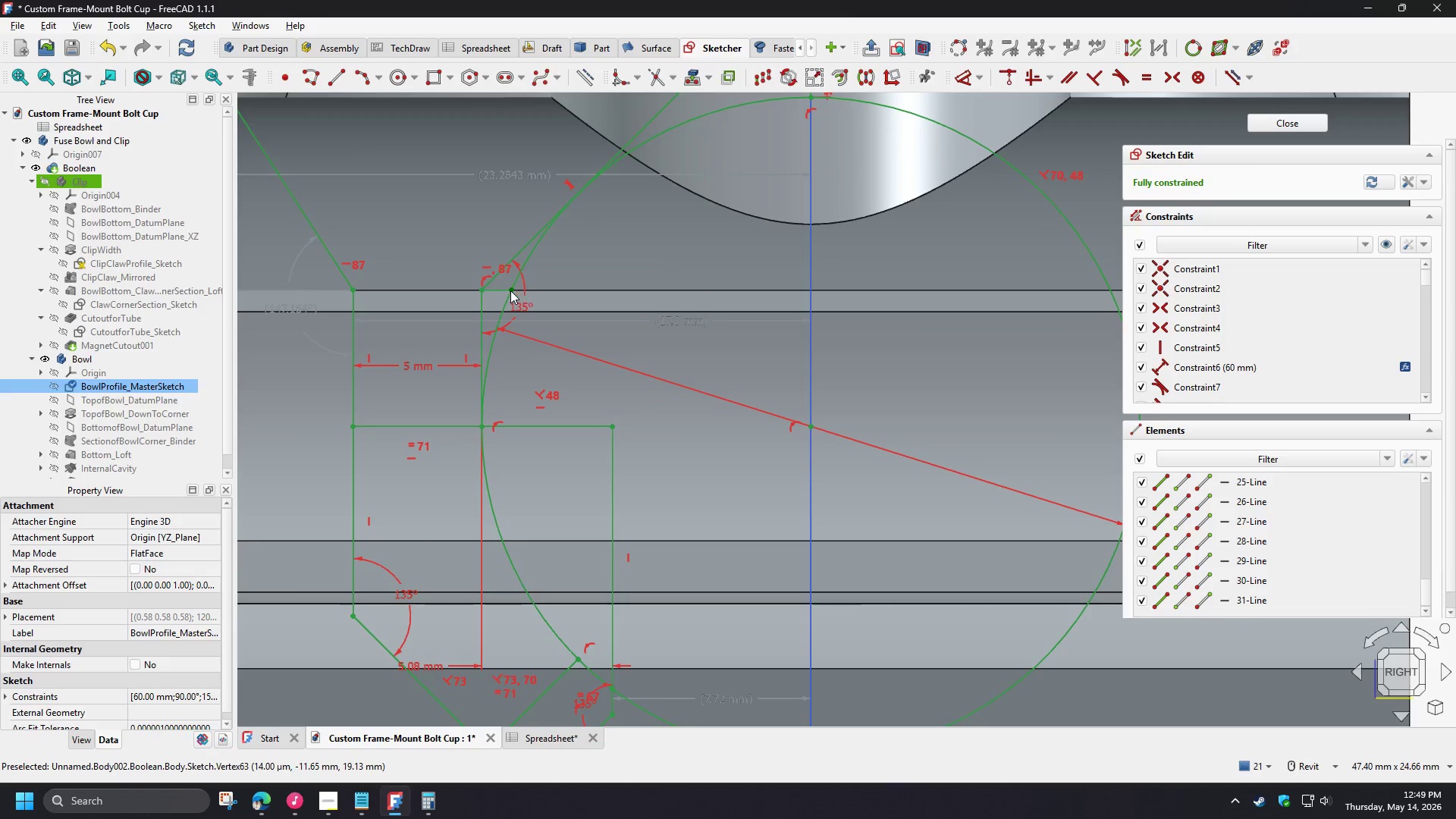 
left_click([510, 290])
 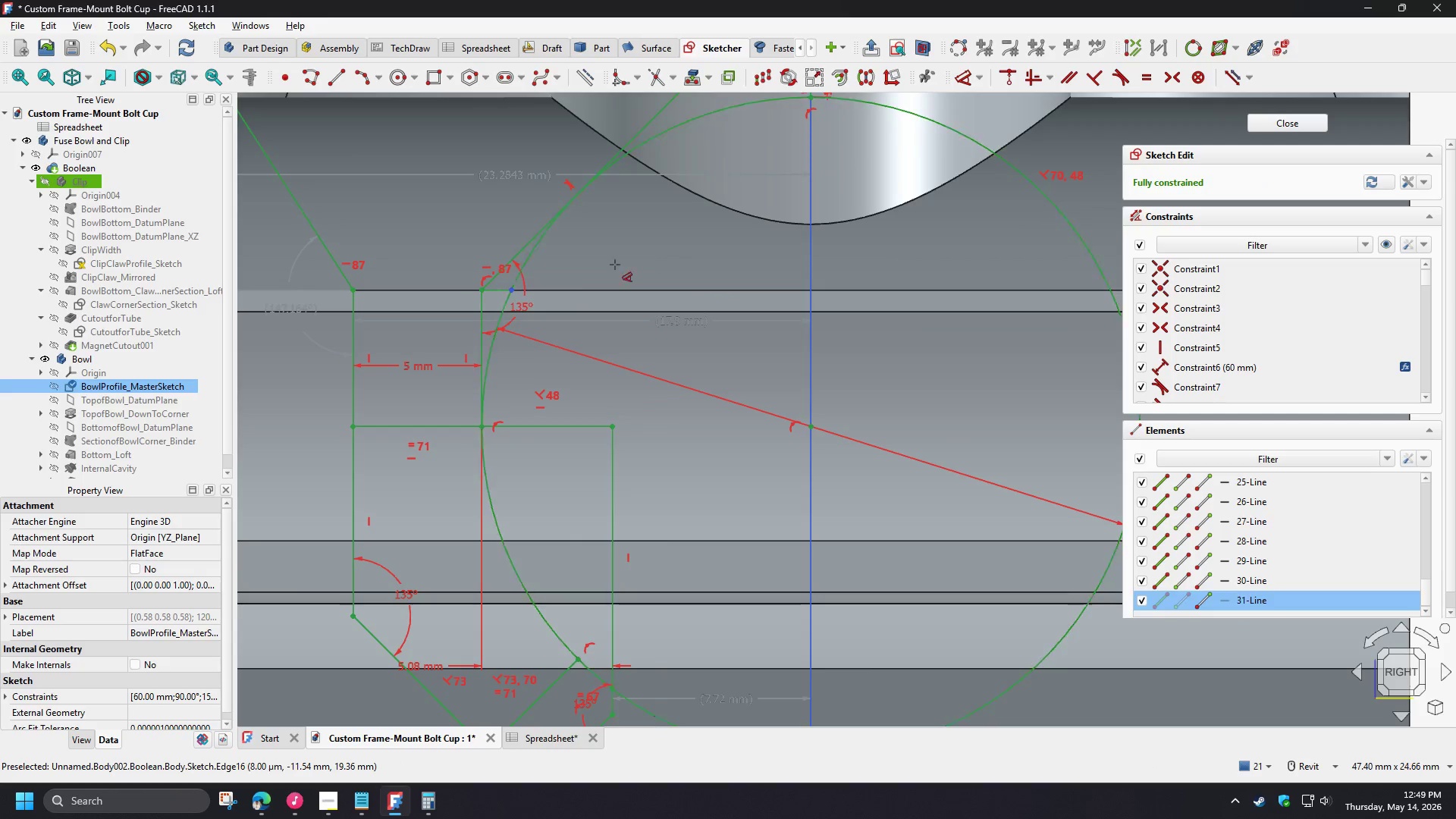 
key(D)
 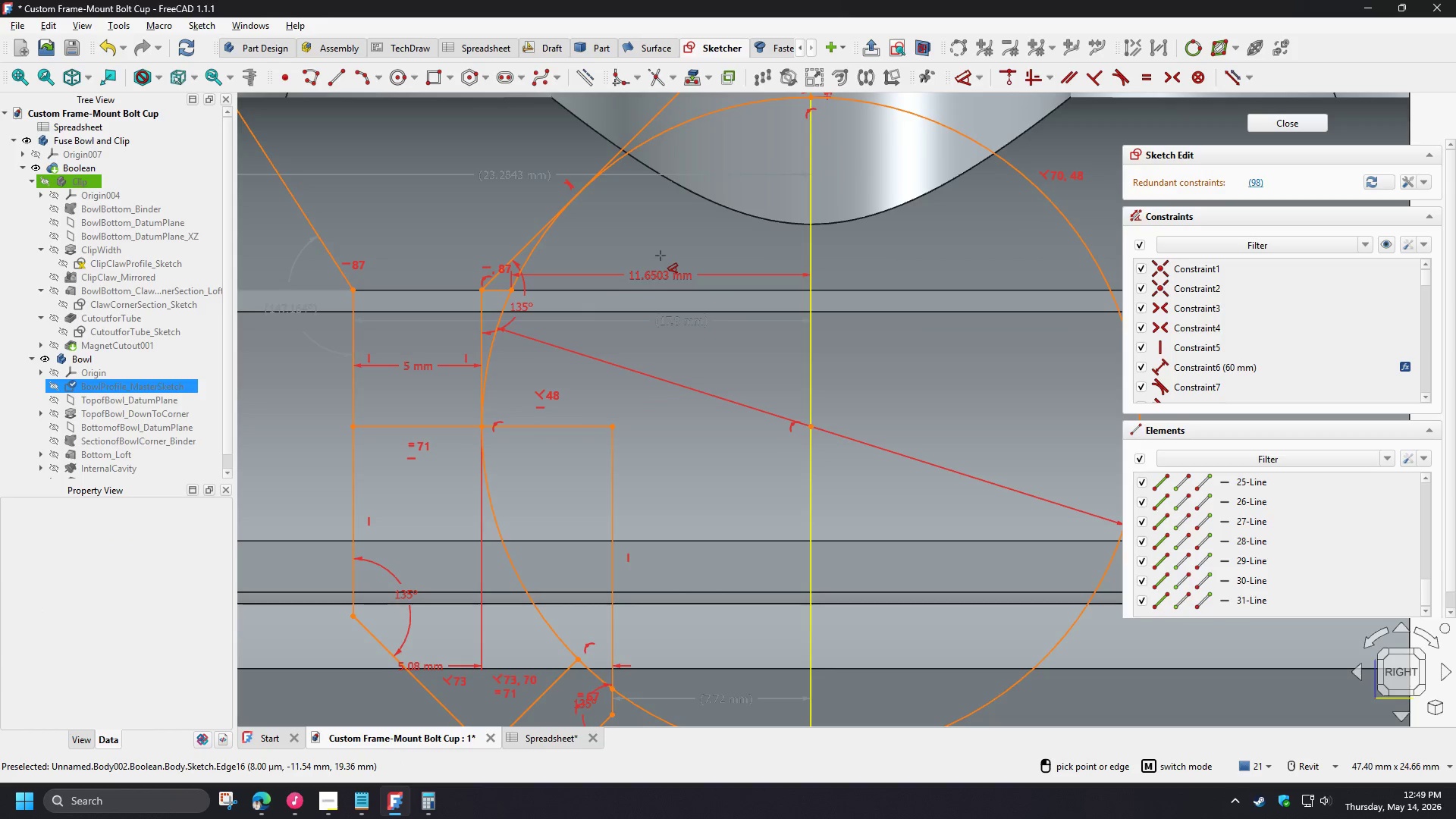 
left_click([661, 254])
 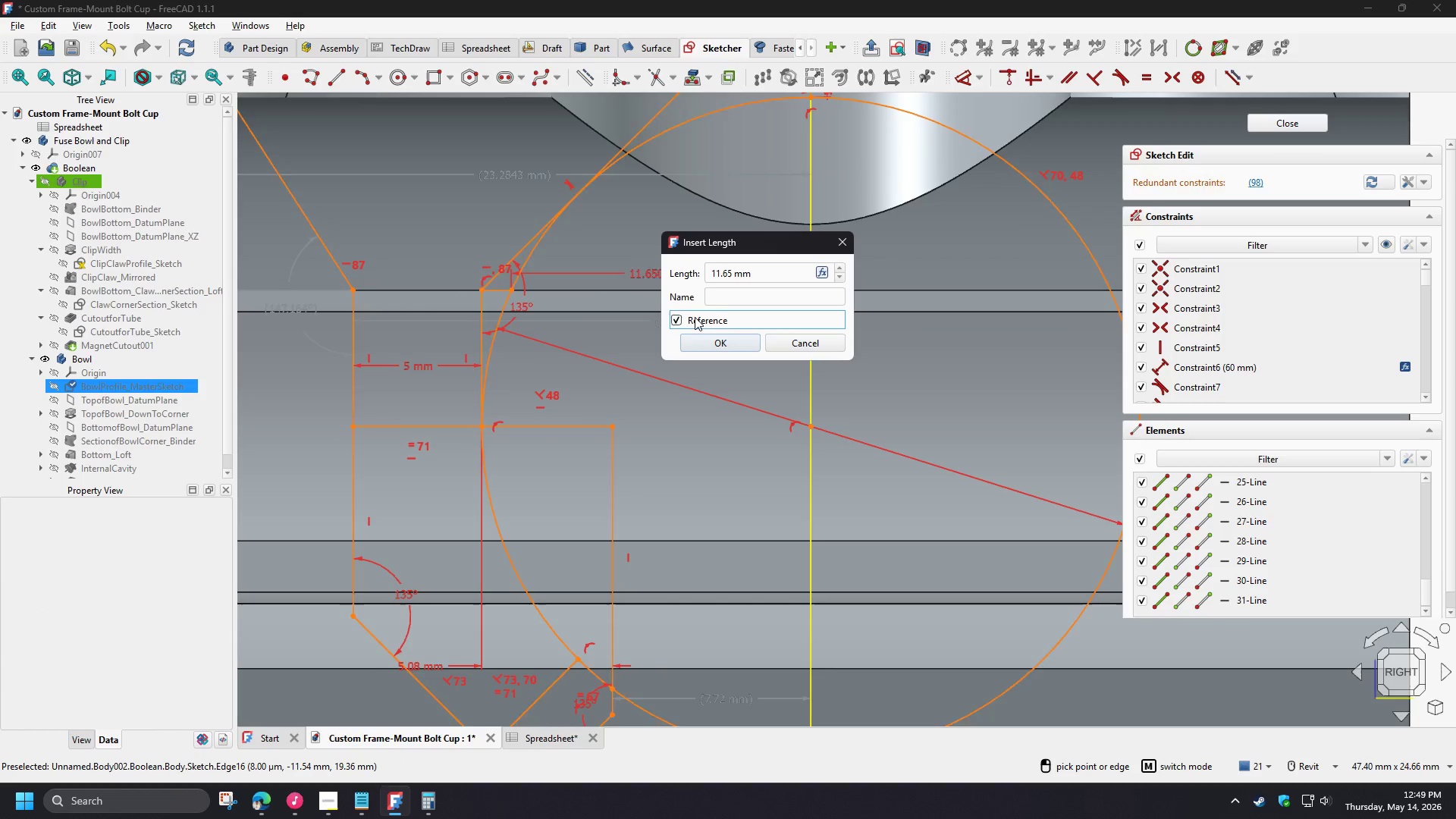 
double_click([742, 299])
 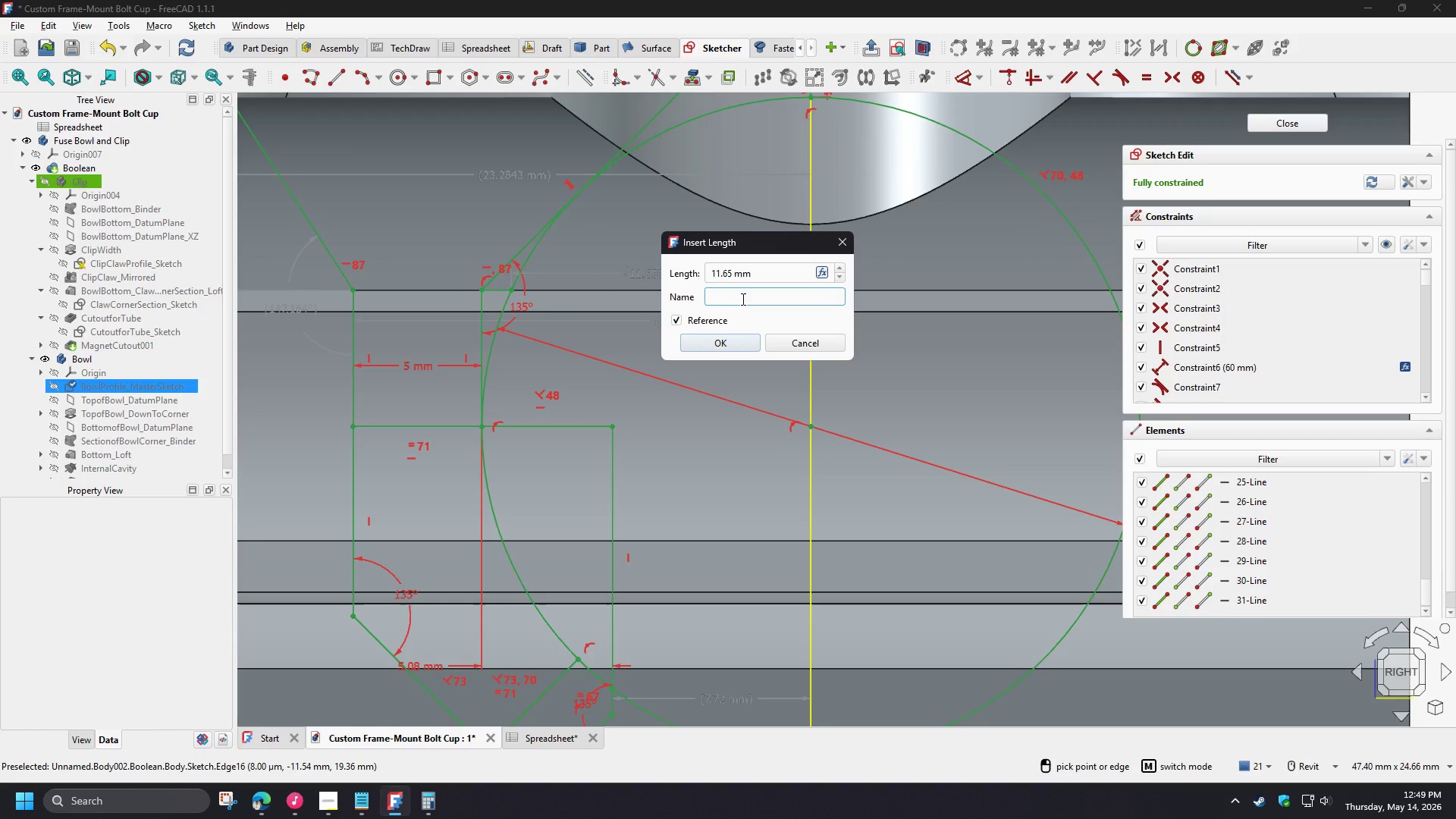 
type(ClipInnerX)
 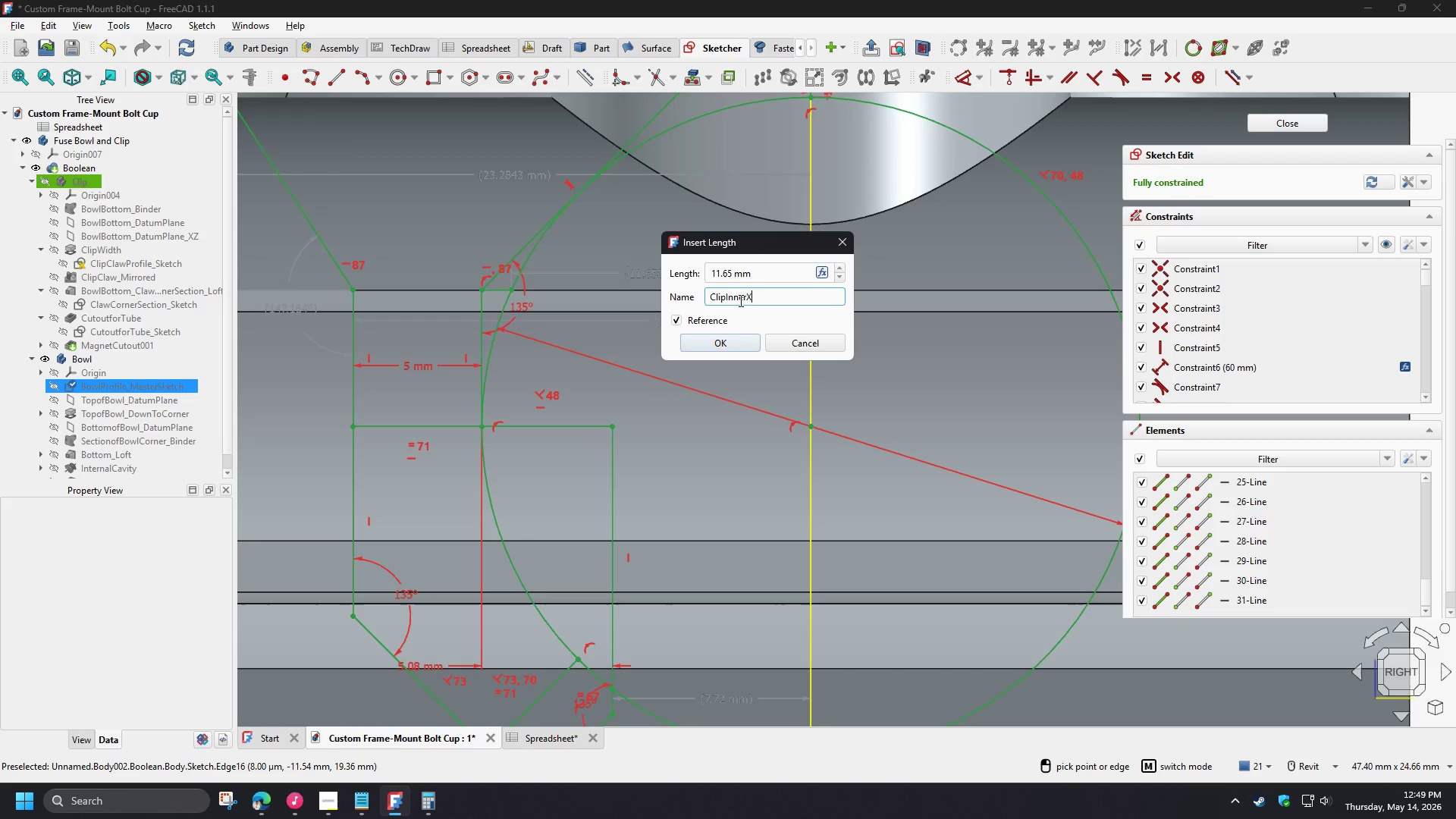 
left_click([723, 340])
 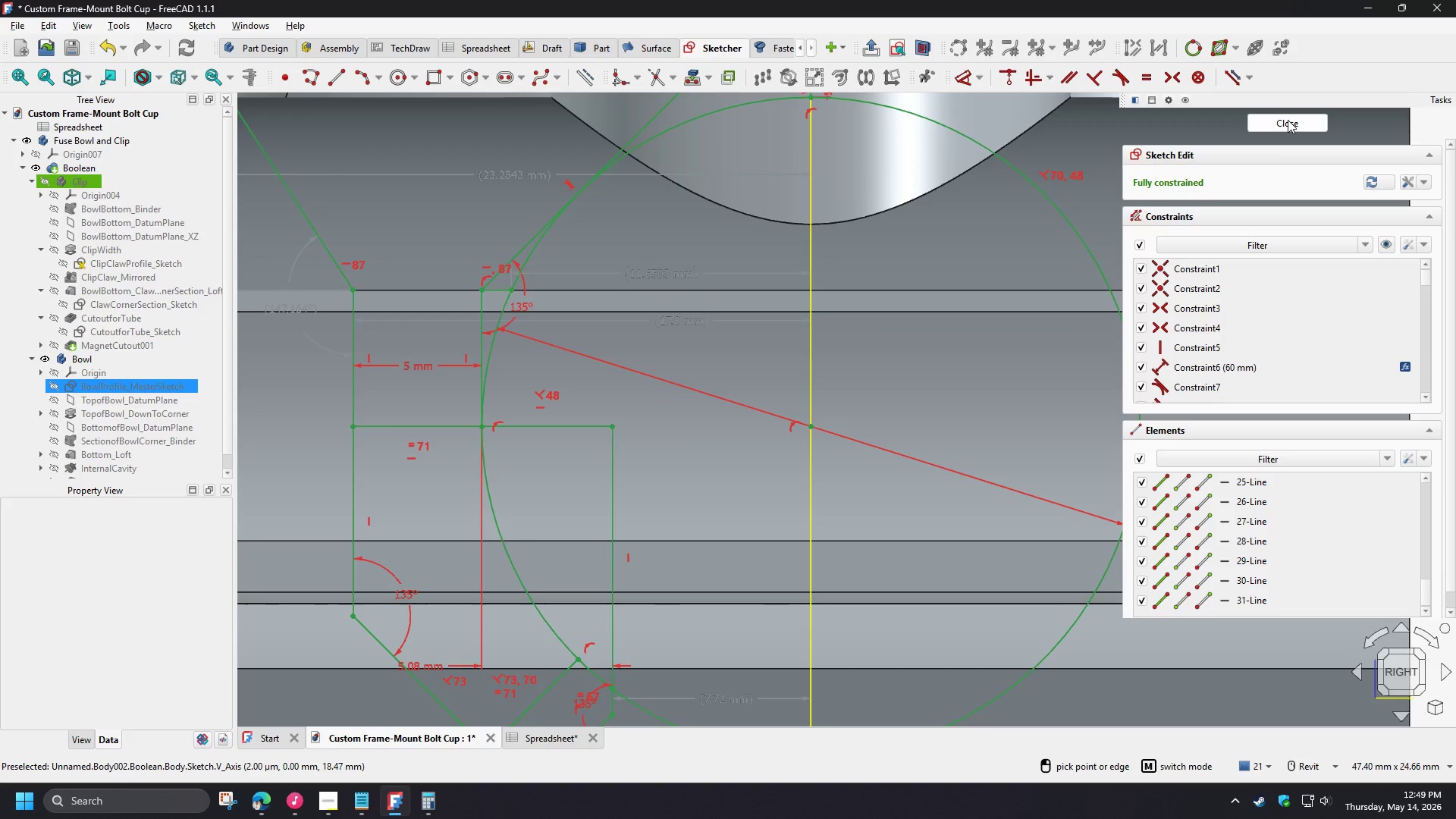 
left_click([1288, 120])
 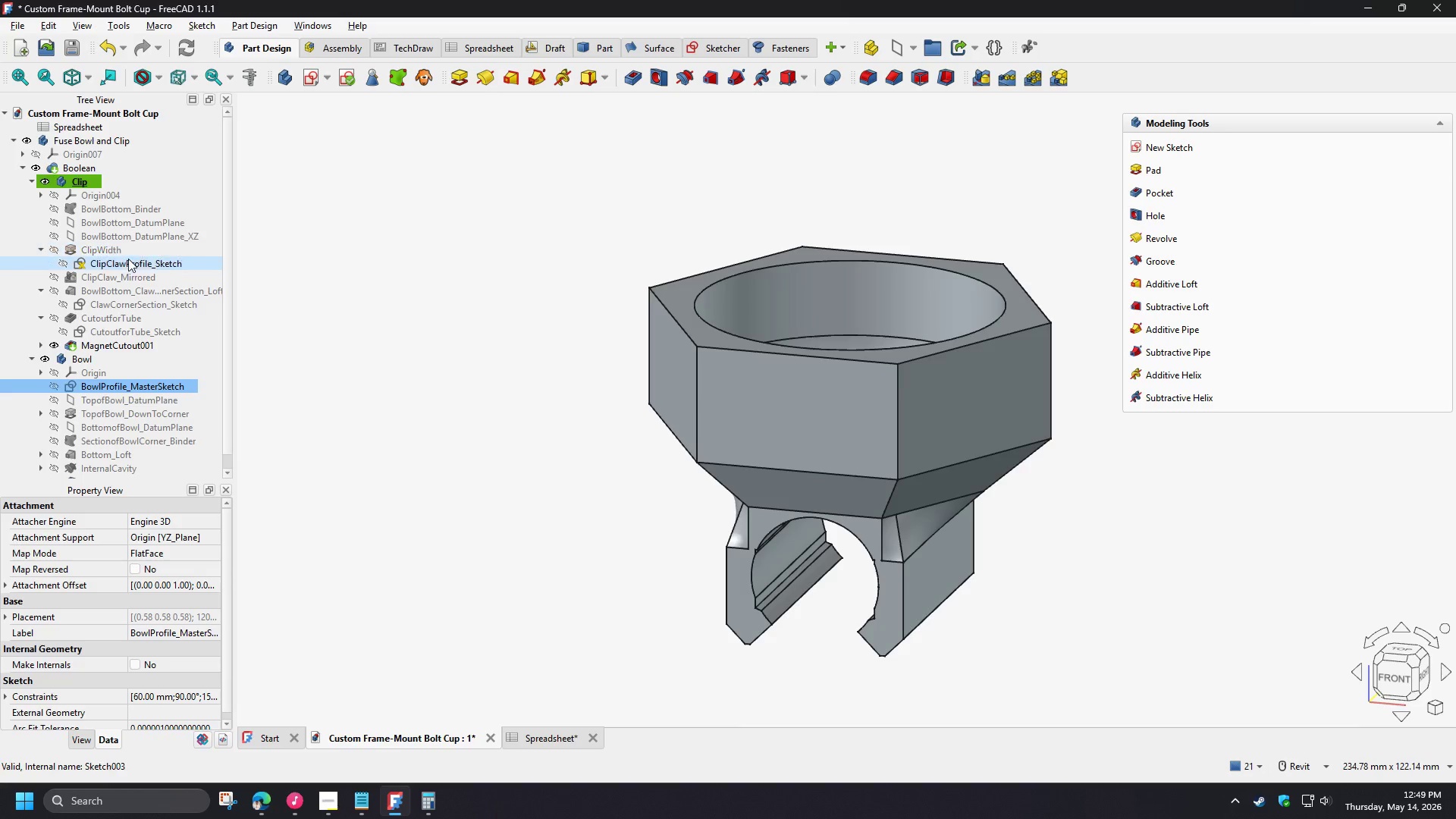 
double_click([126, 260])
 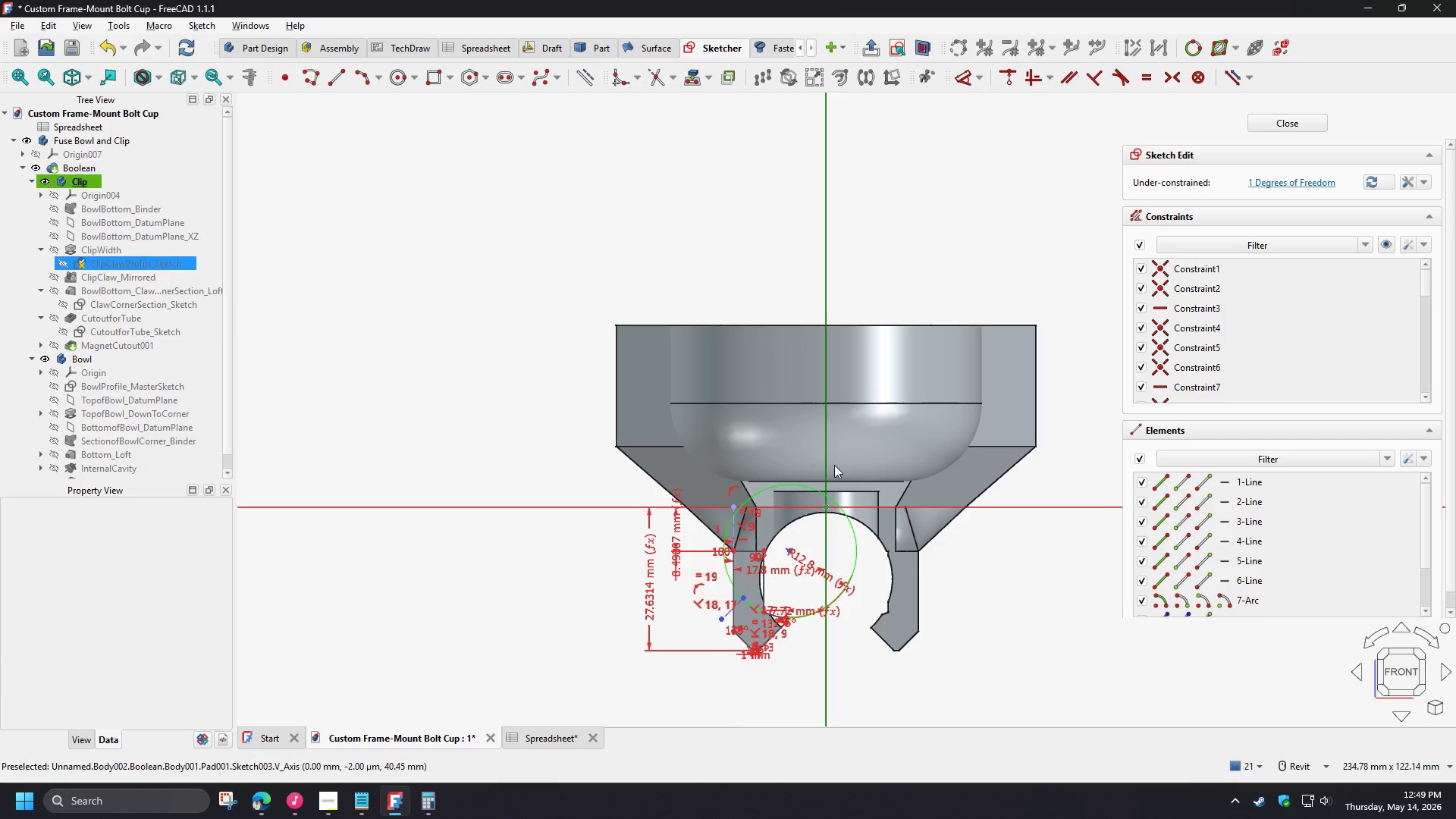 
scroll: coordinate [747, 504], scroll_direction: up, amount: 9.0
 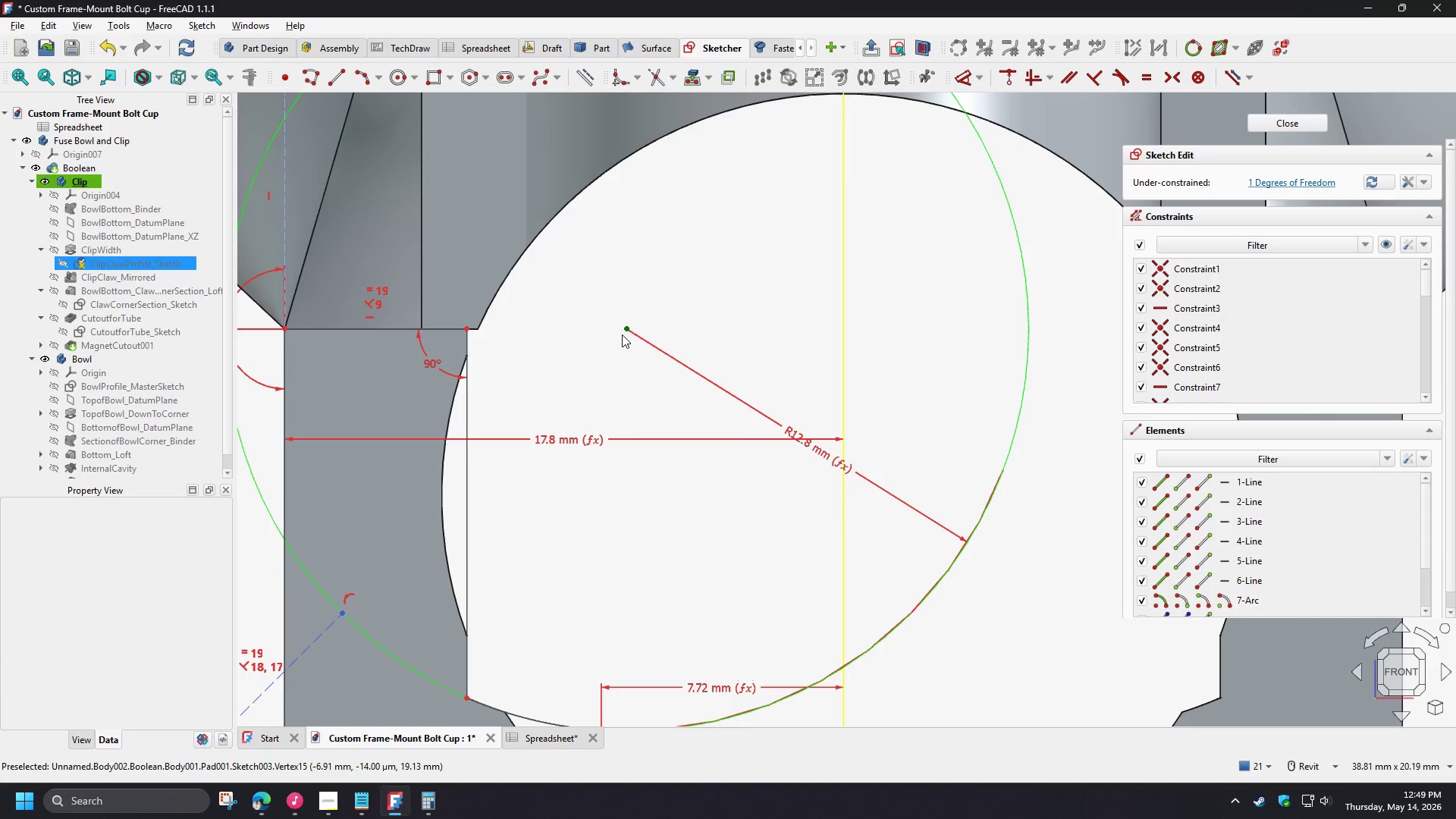 
left_click([625, 327])
 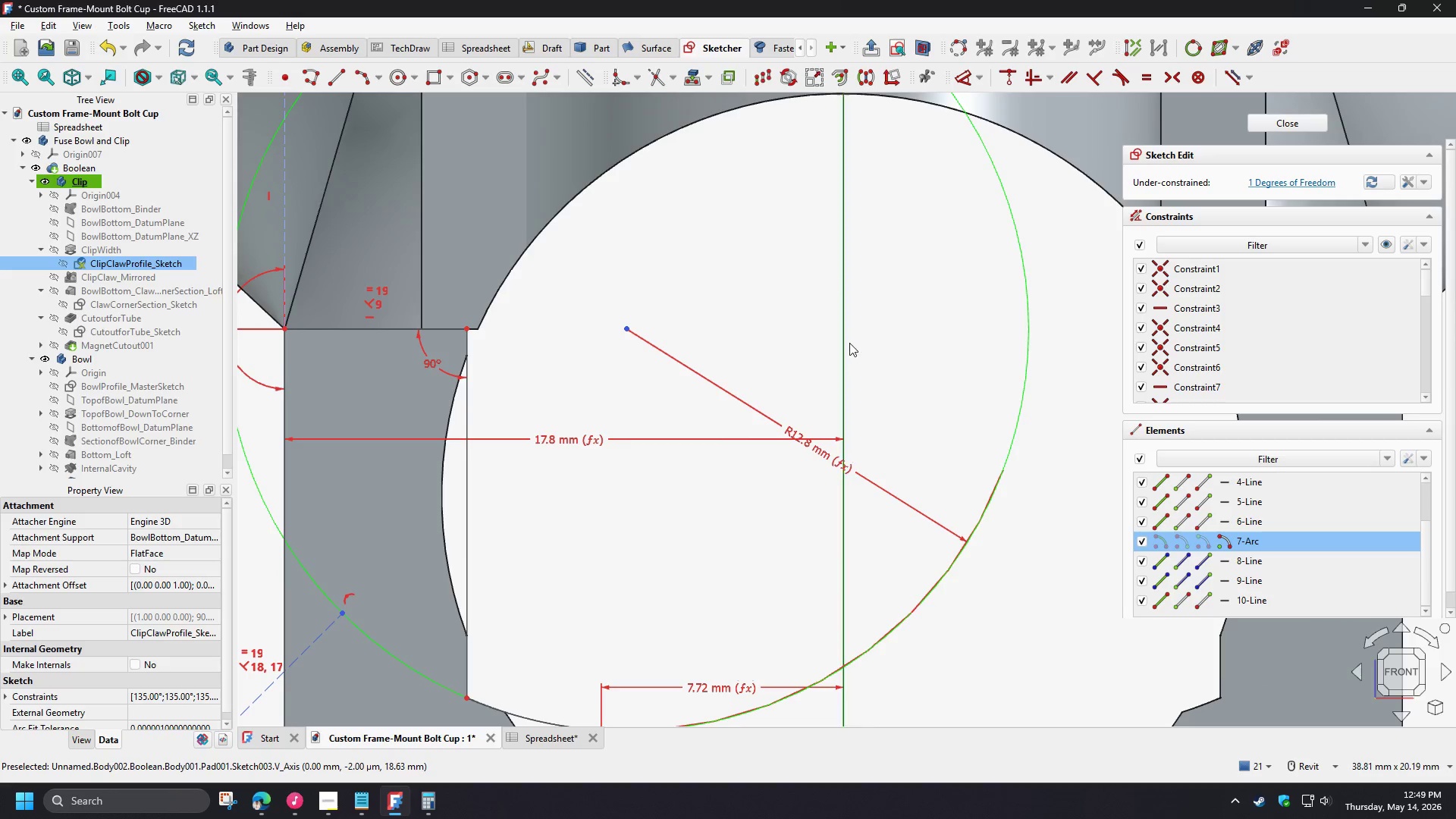 
left_click([849, 343])
 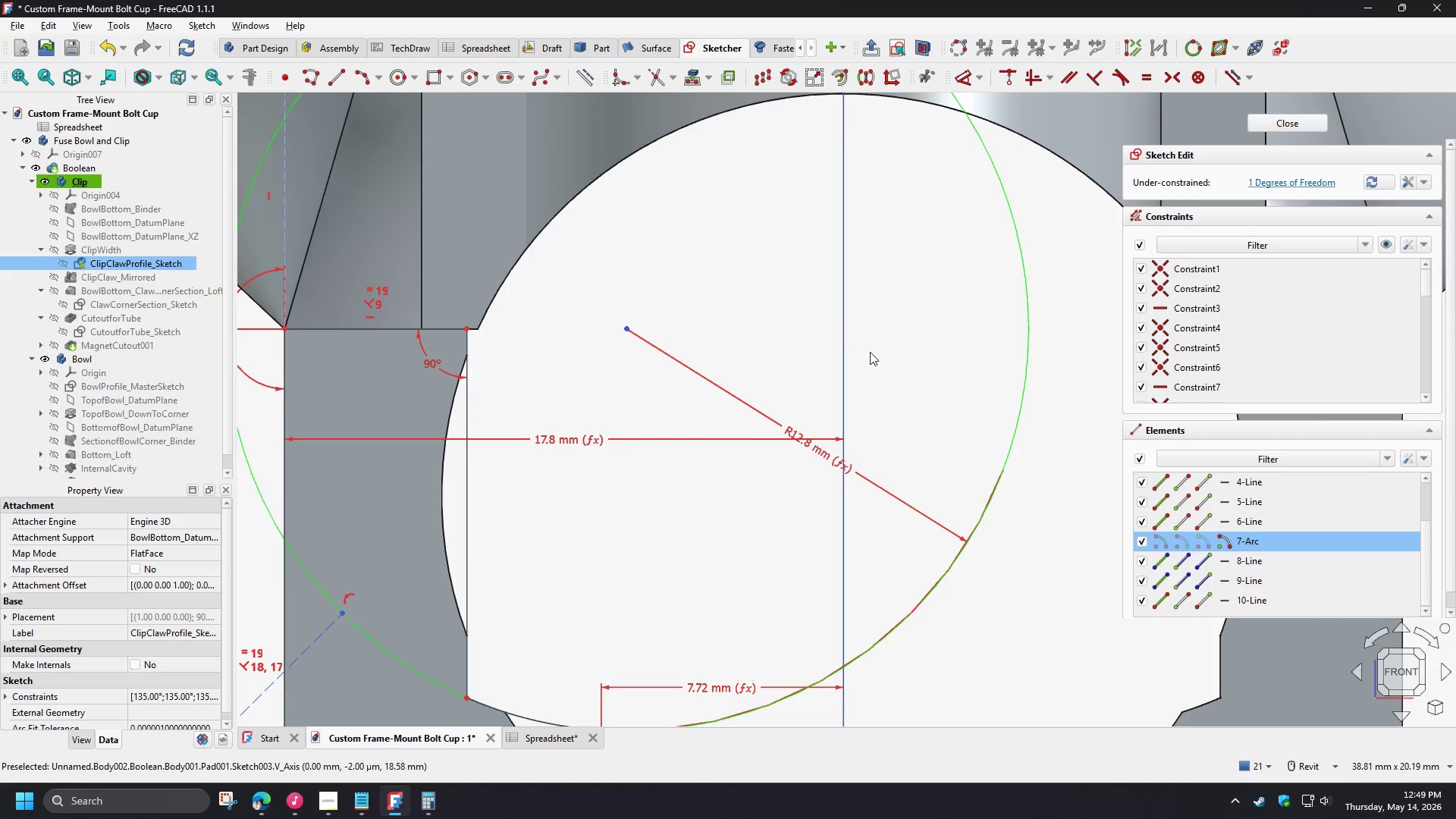 
key(C)
 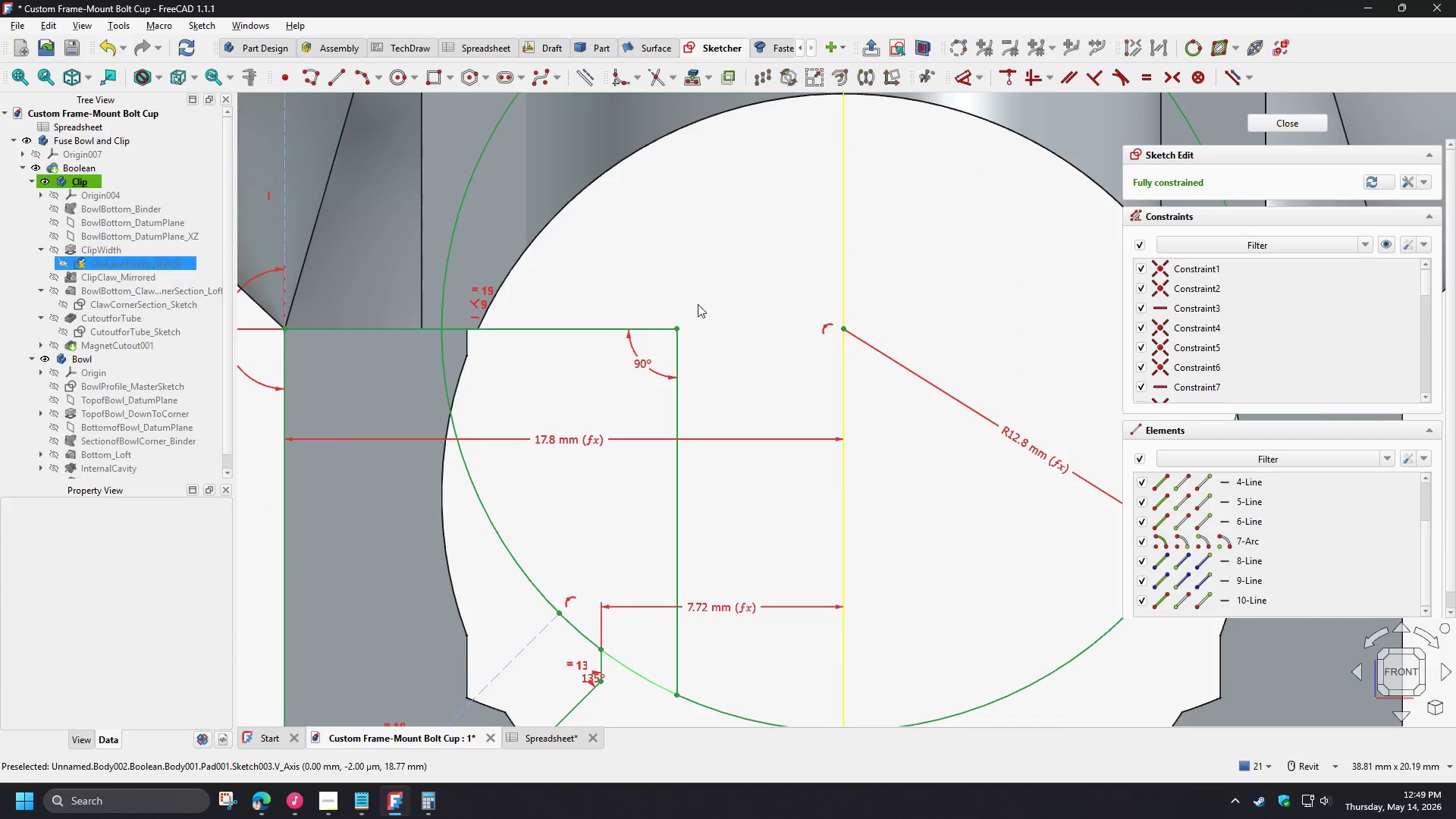 
scroll: coordinate [699, 300], scroll_direction: down, amount: 3.0
 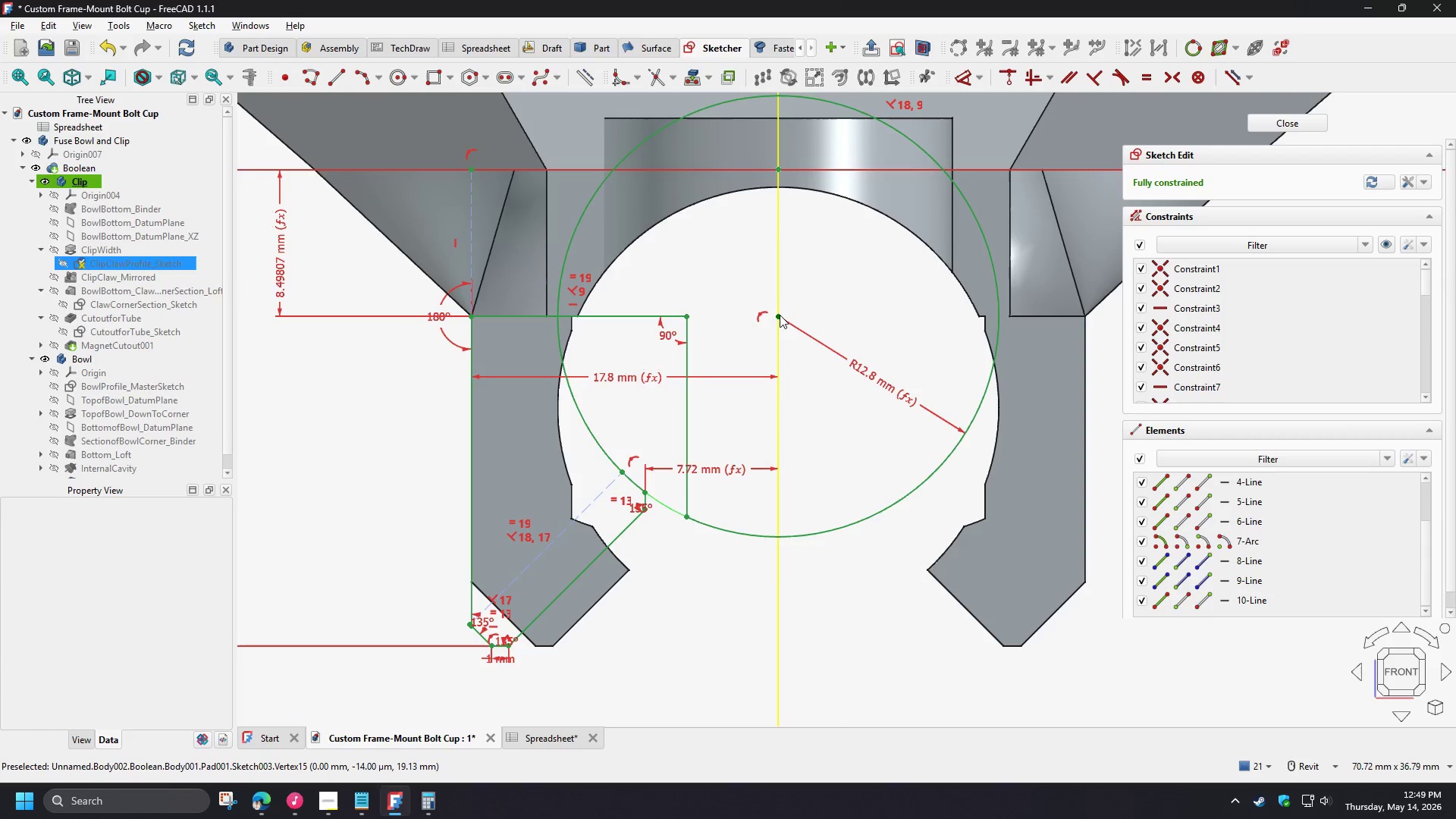 
left_click_drag(start_coordinate=[780, 315], to_coordinate=[777, 366])
 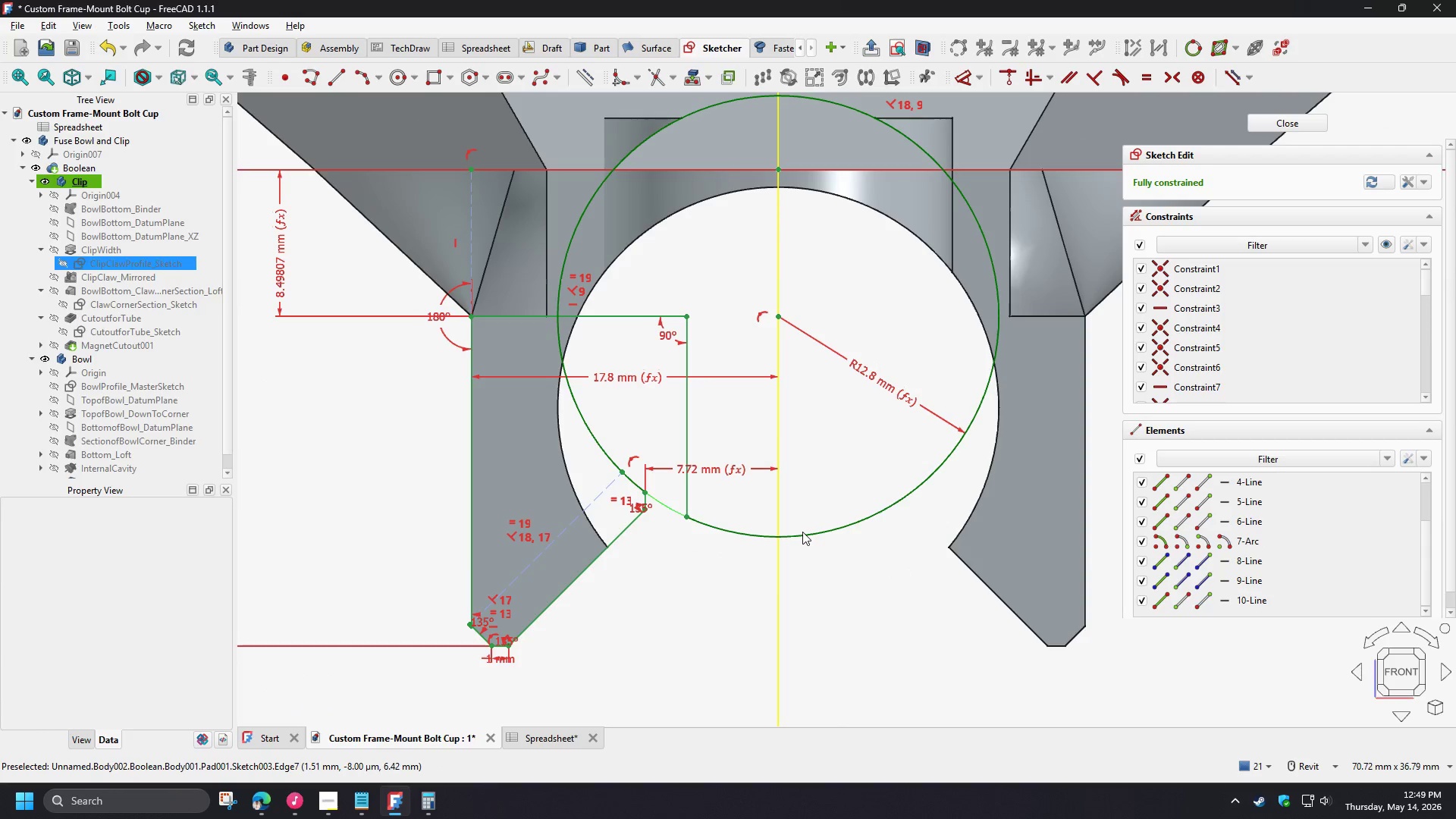 
left_click_drag(start_coordinate=[802, 534], to_coordinate=[801, 568])
 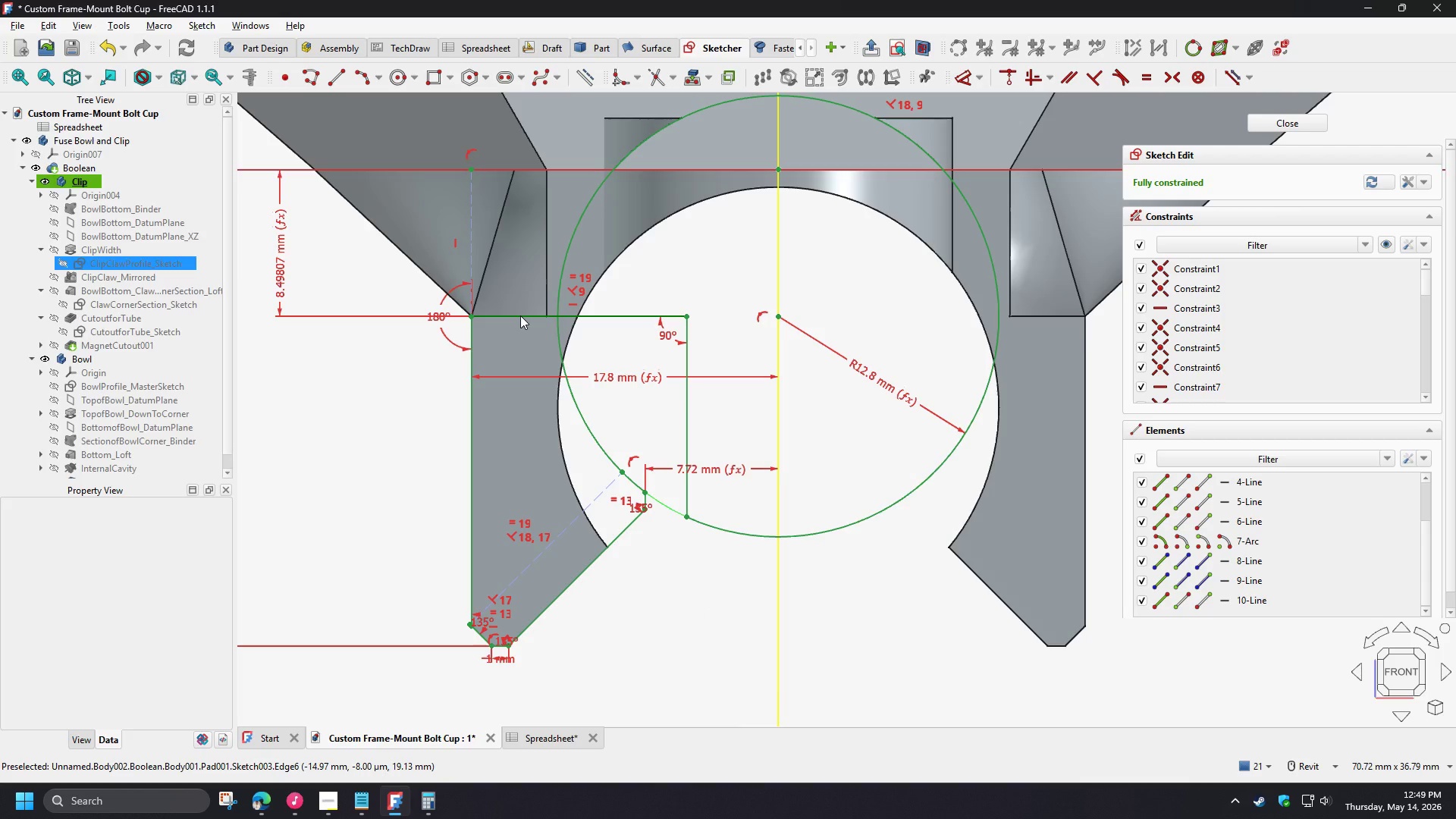 
wait(17.64)
 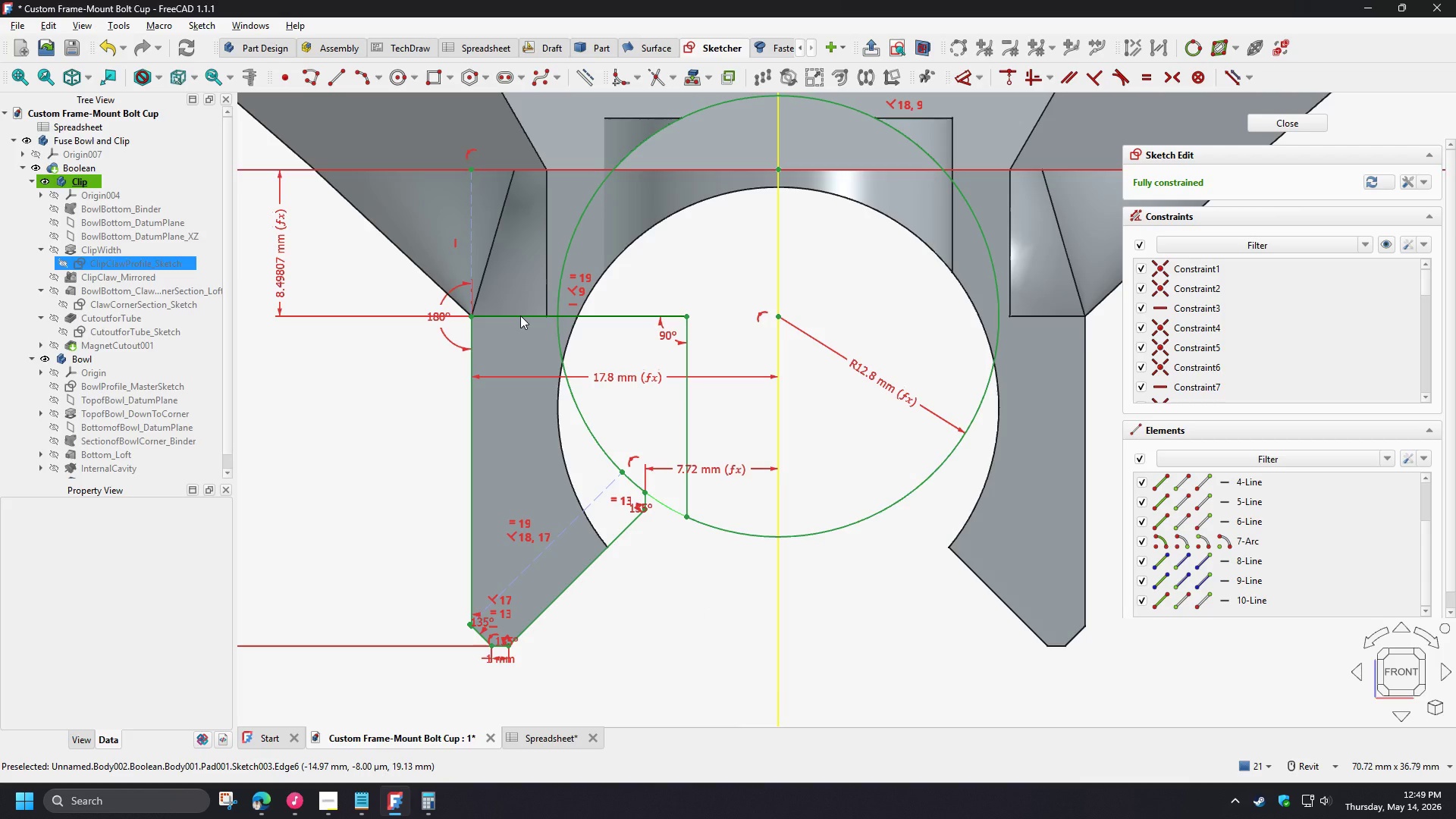 
key(Control+Z)
 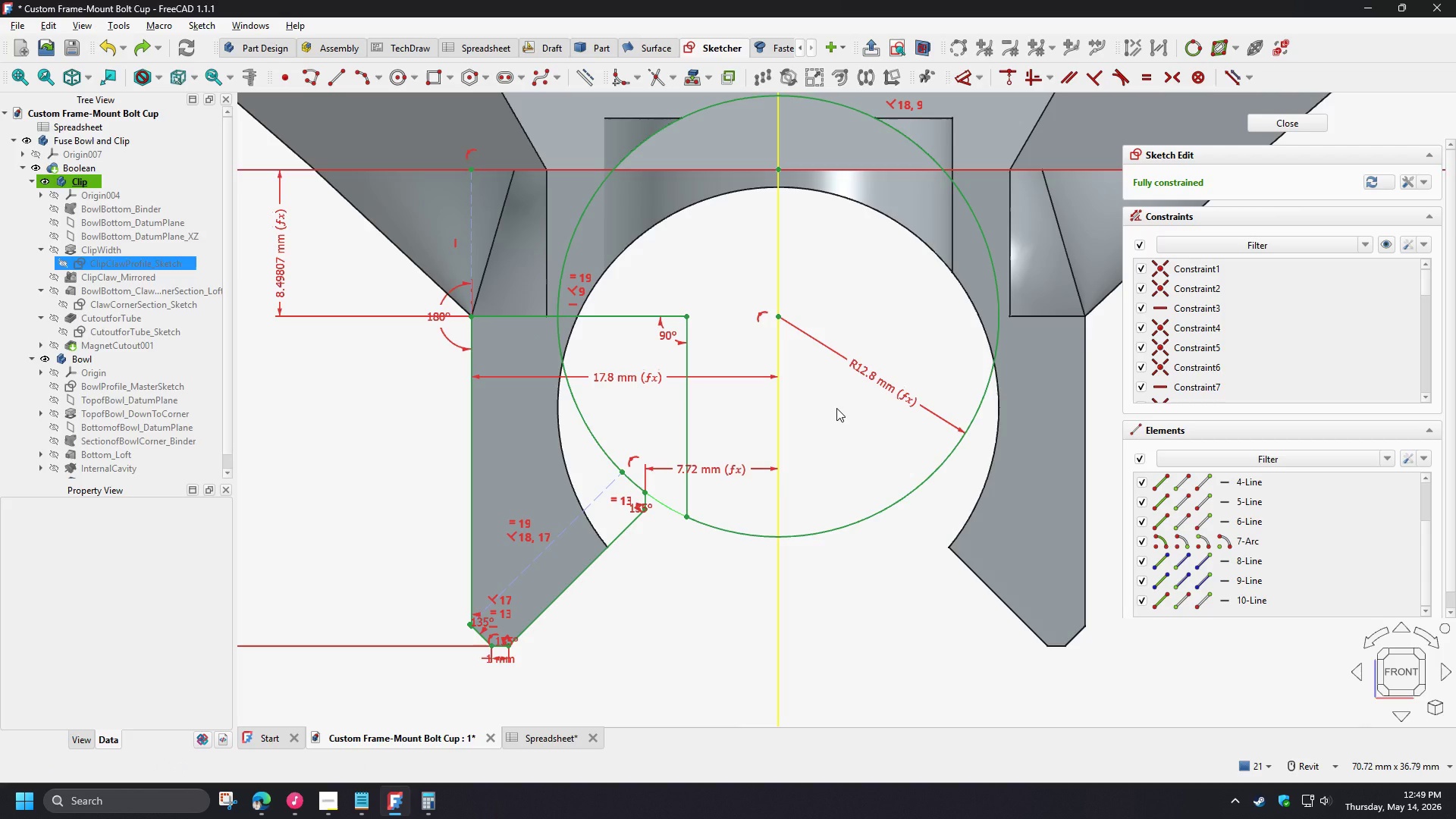 
key(Control+Z)
 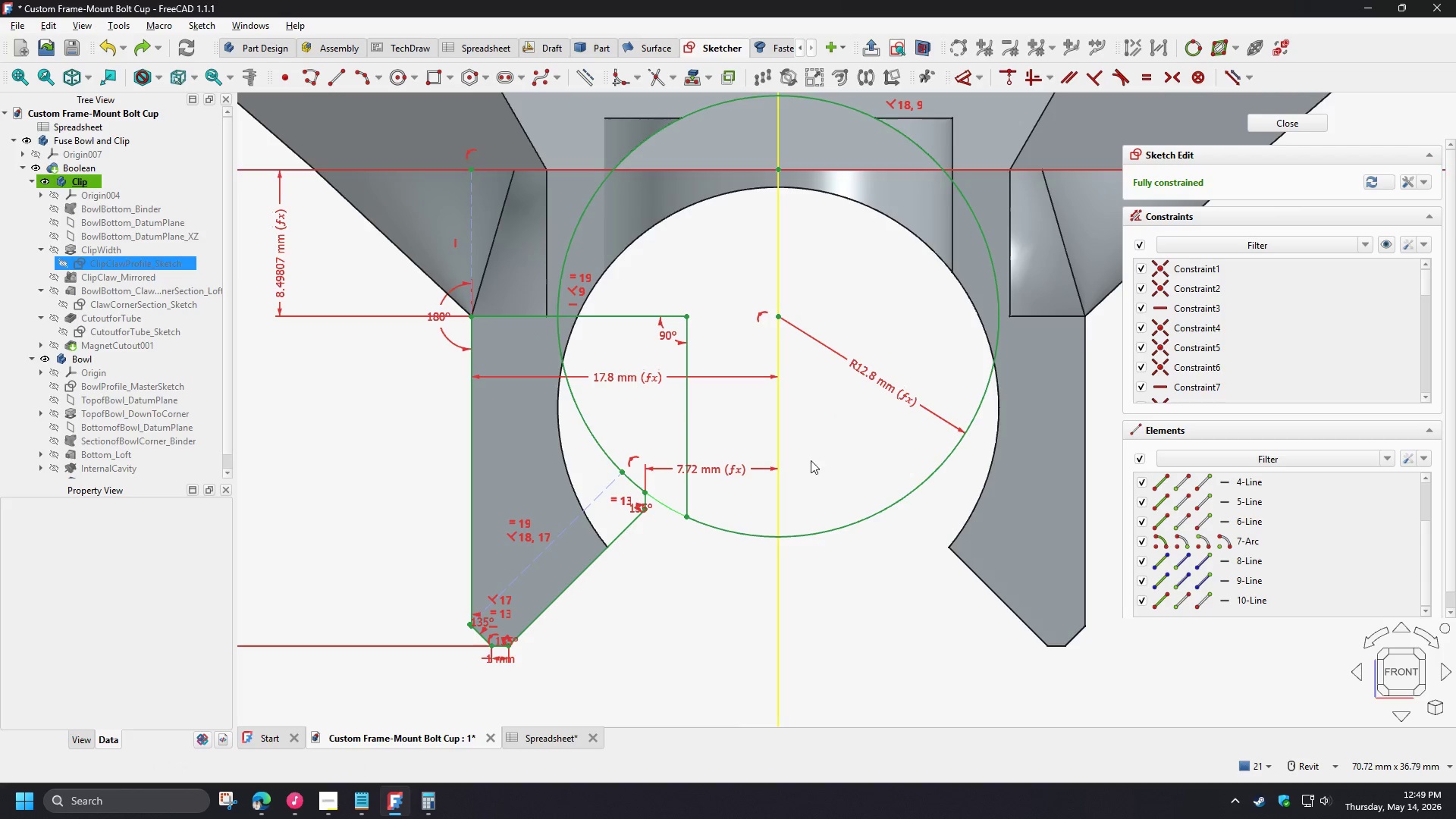 
left_click([711, 605])
 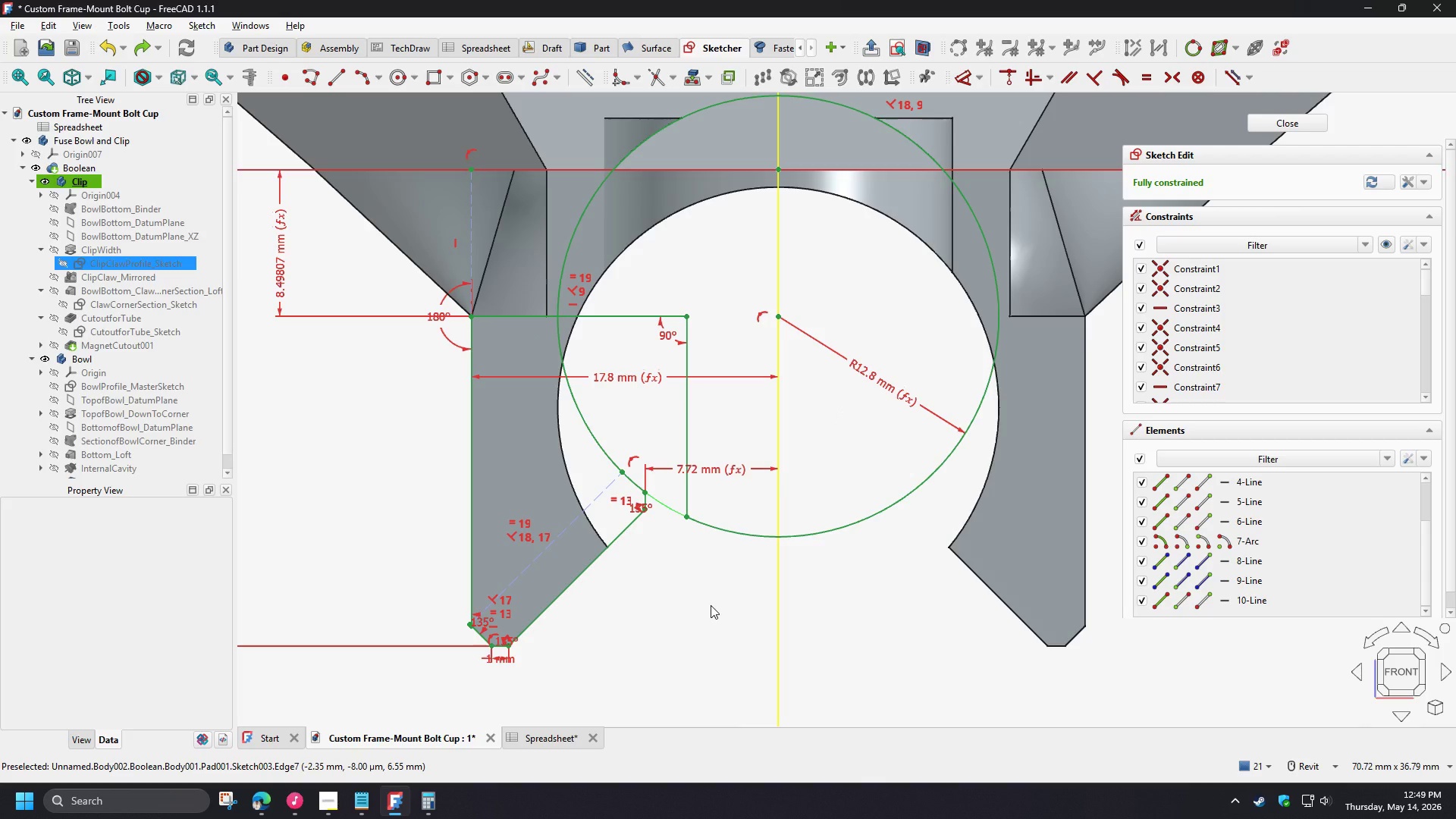 
hold_key(key=ControlLeft, duration=1.5)
 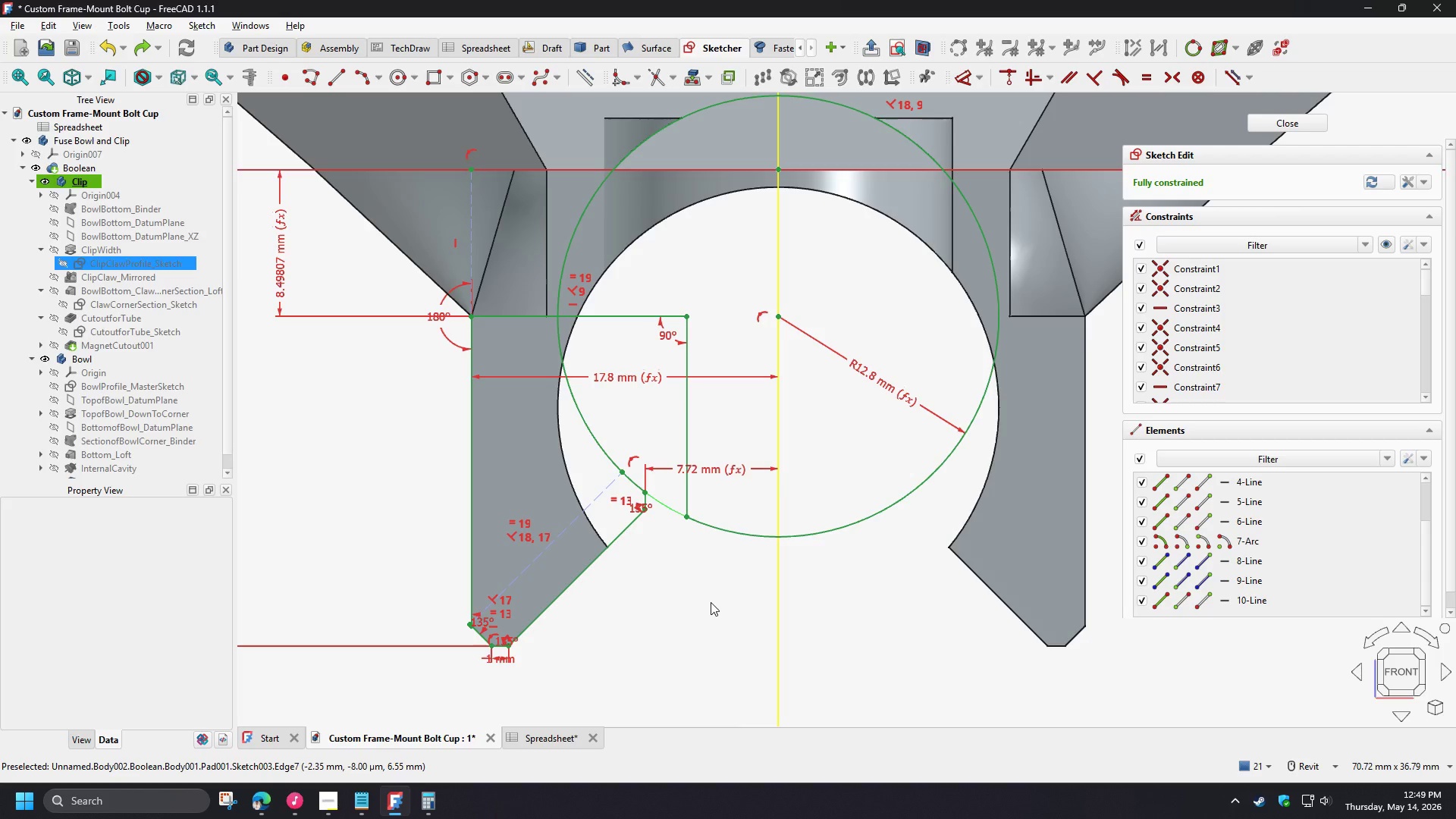 
key(Control+Z)
 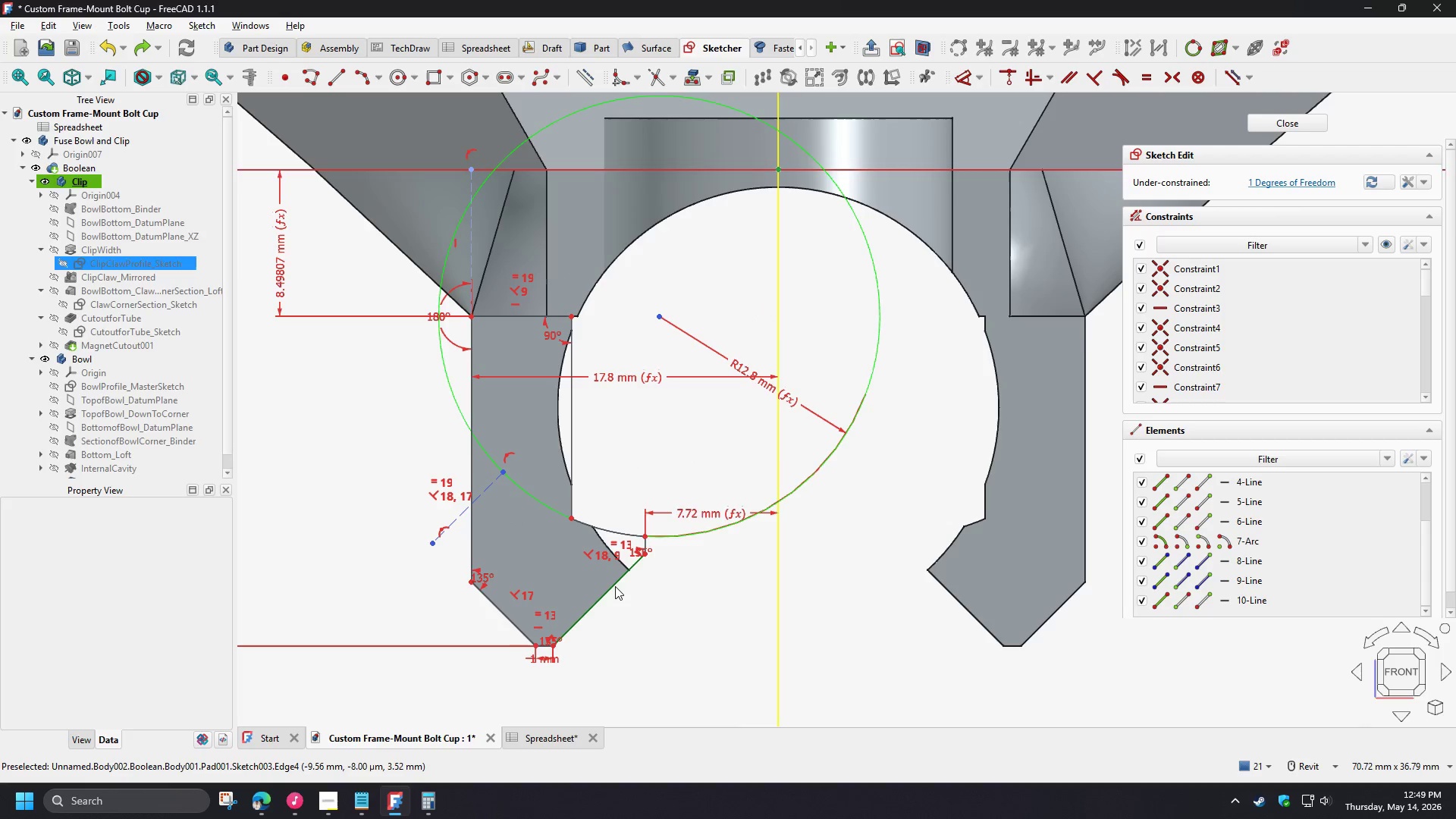 
wait(5.81)
 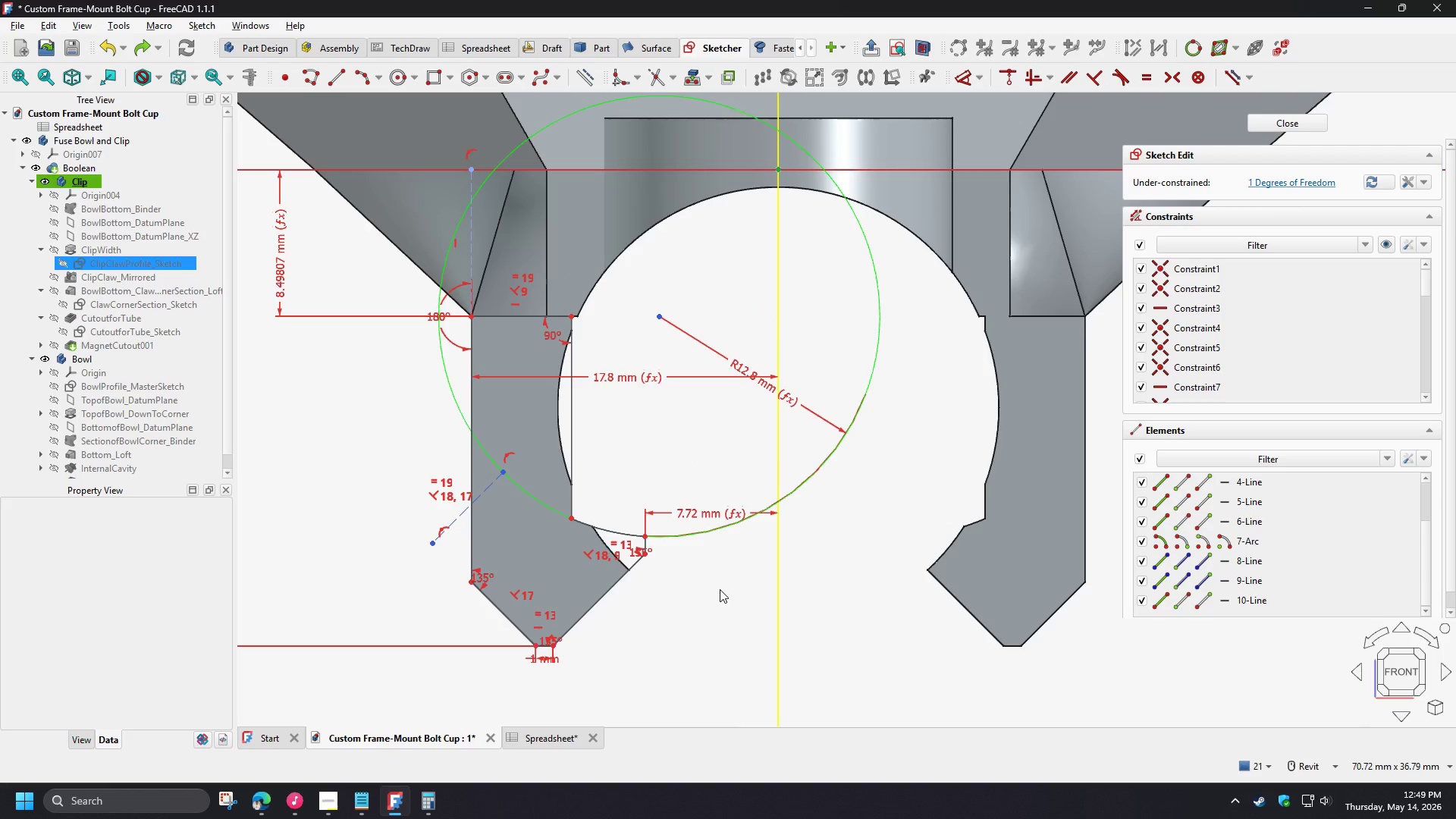 
left_click_drag(start_coordinate=[572, 397], to_coordinate=[553, 389])
 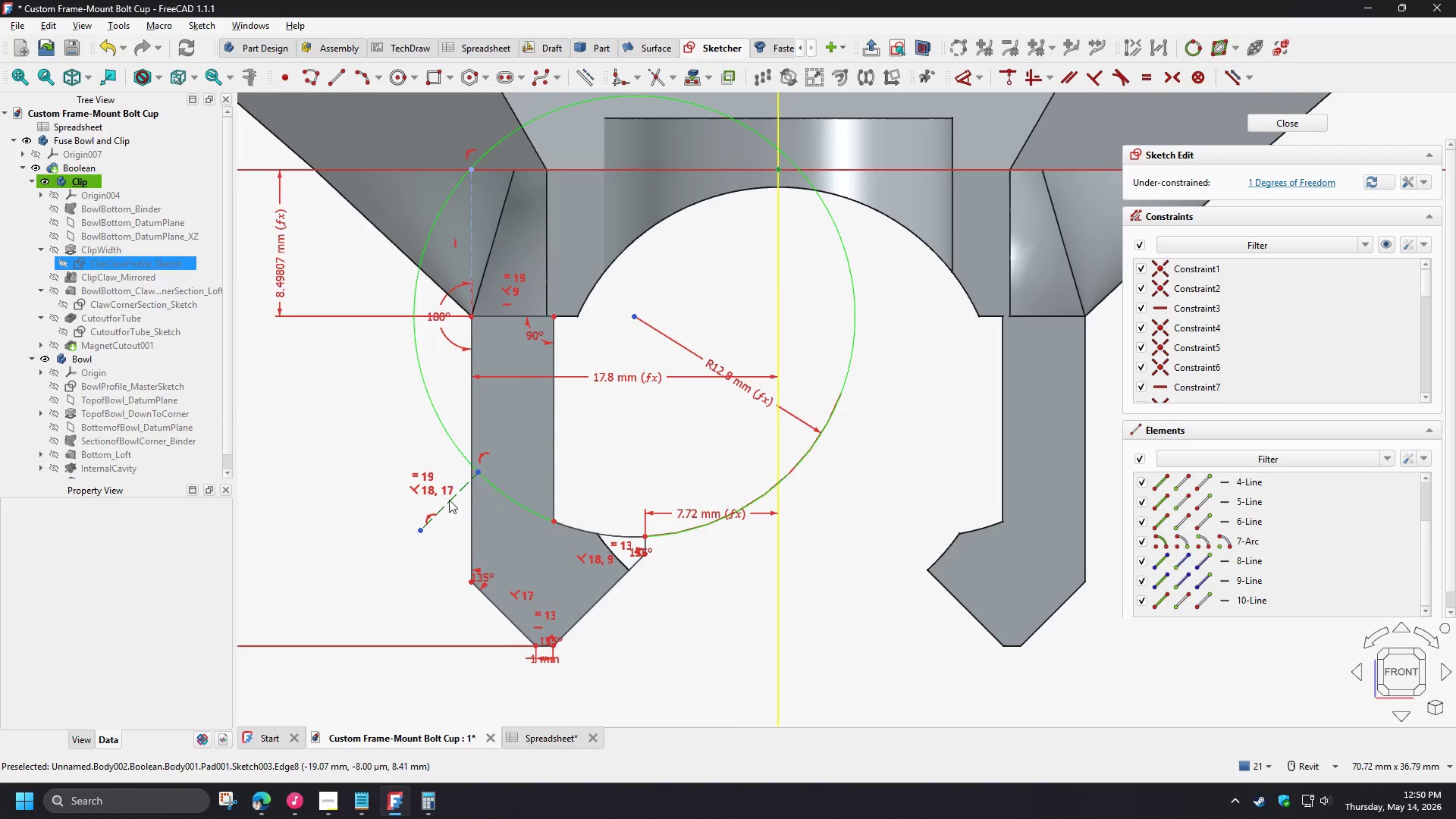 
left_click([449, 500])
 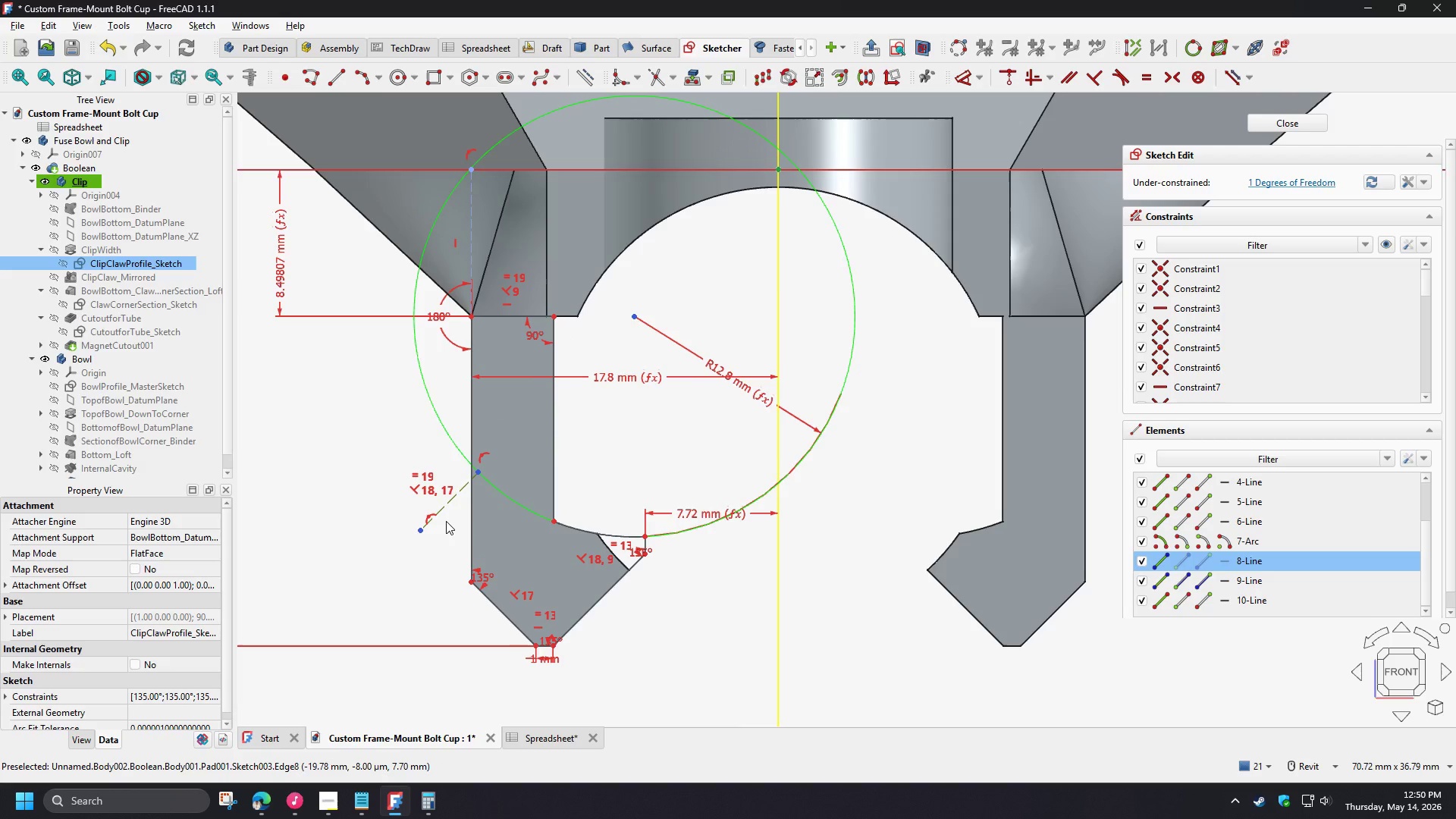 
key(Delete)
 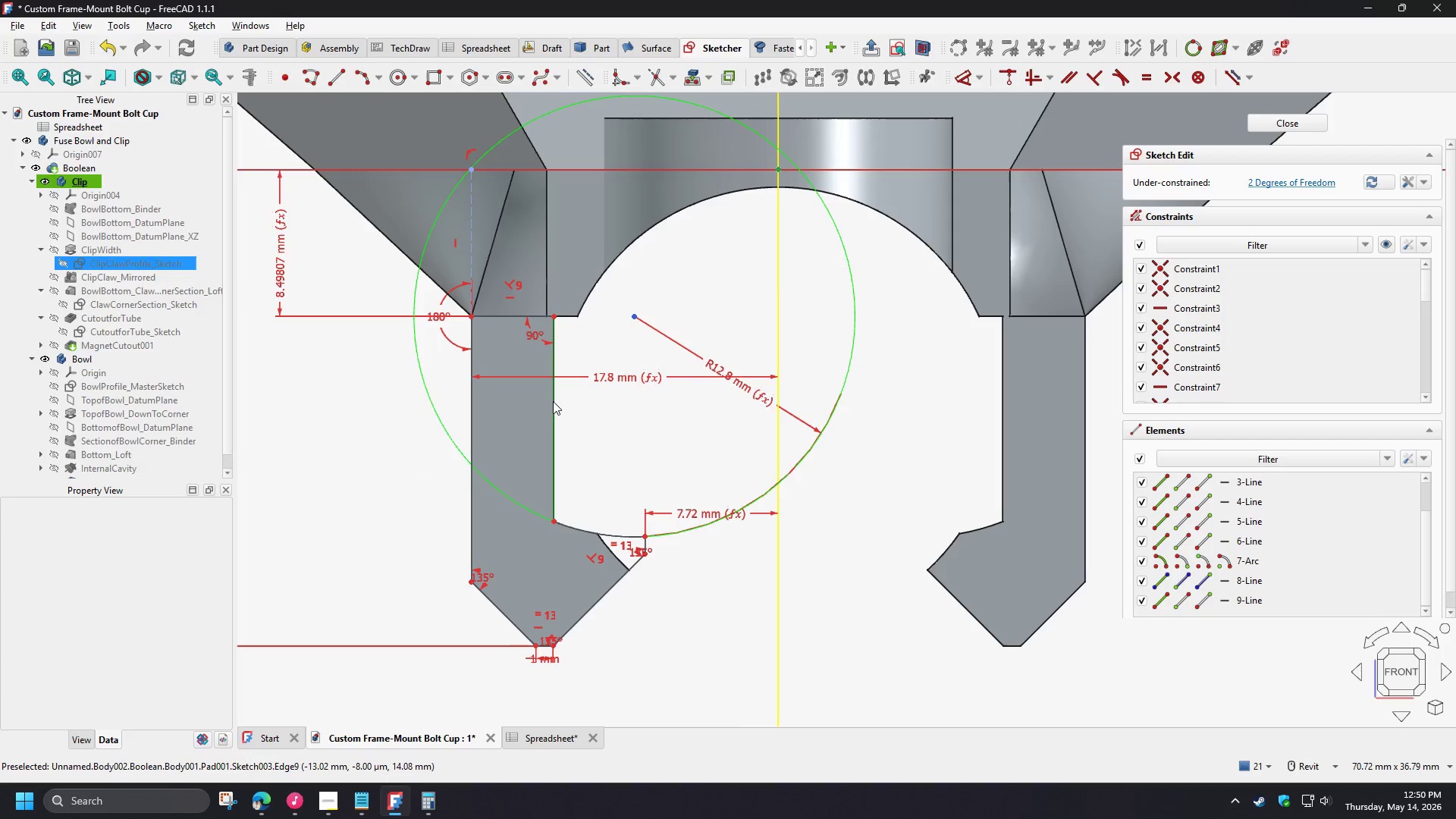 
left_click_drag(start_coordinate=[554, 399], to_coordinate=[572, 384])
 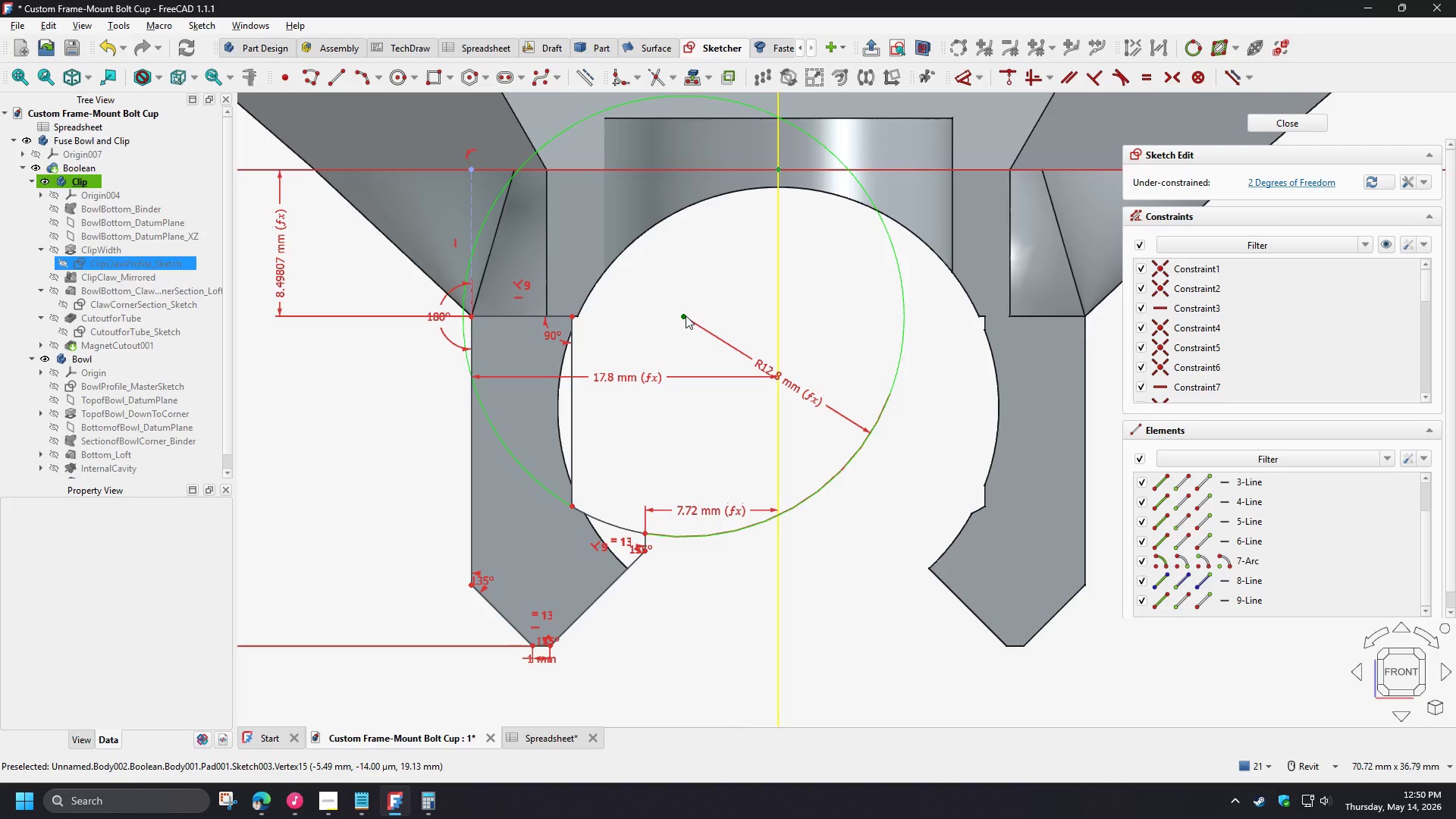 
left_click([686, 315])
 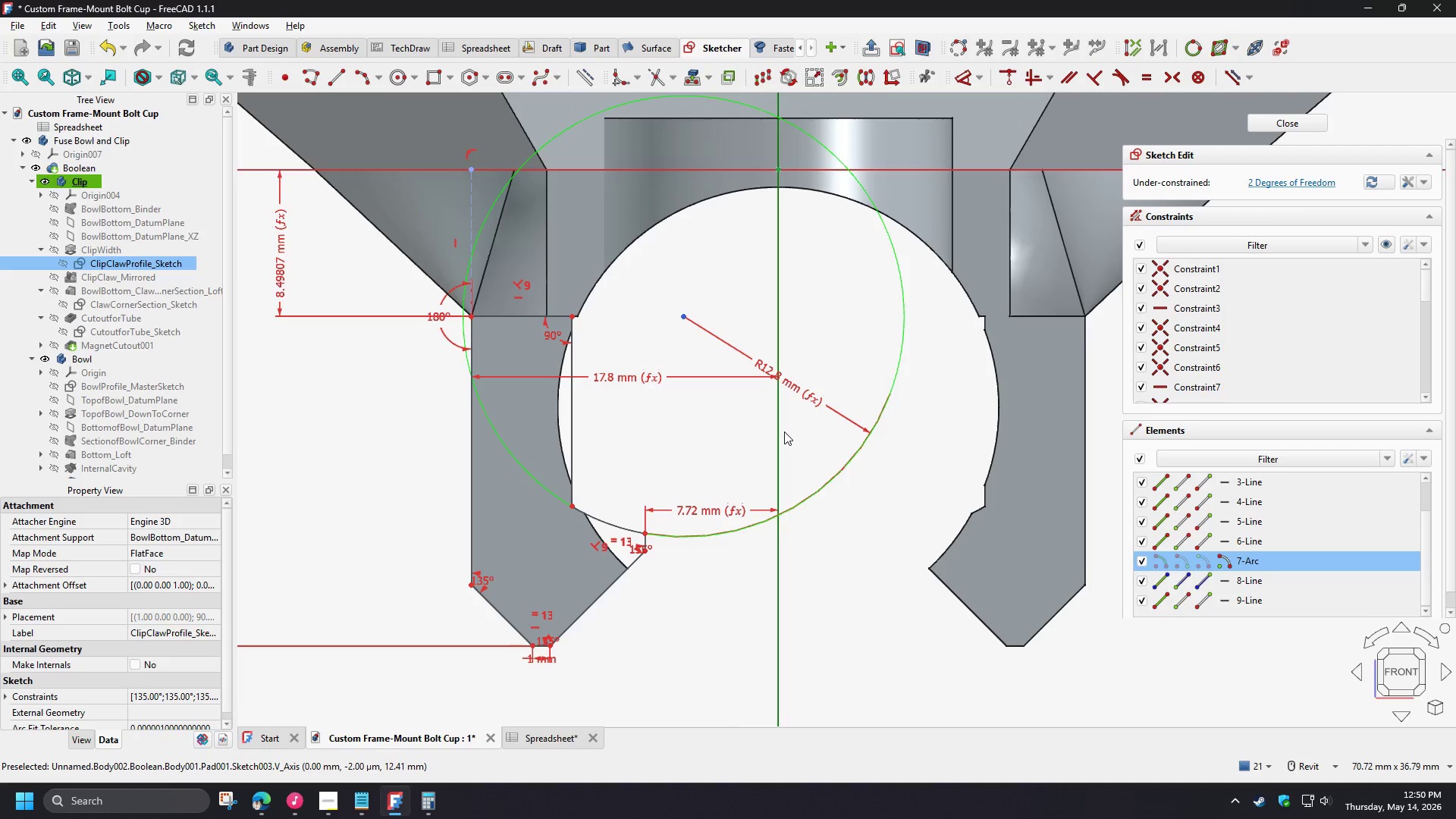 
left_click([777, 425])
 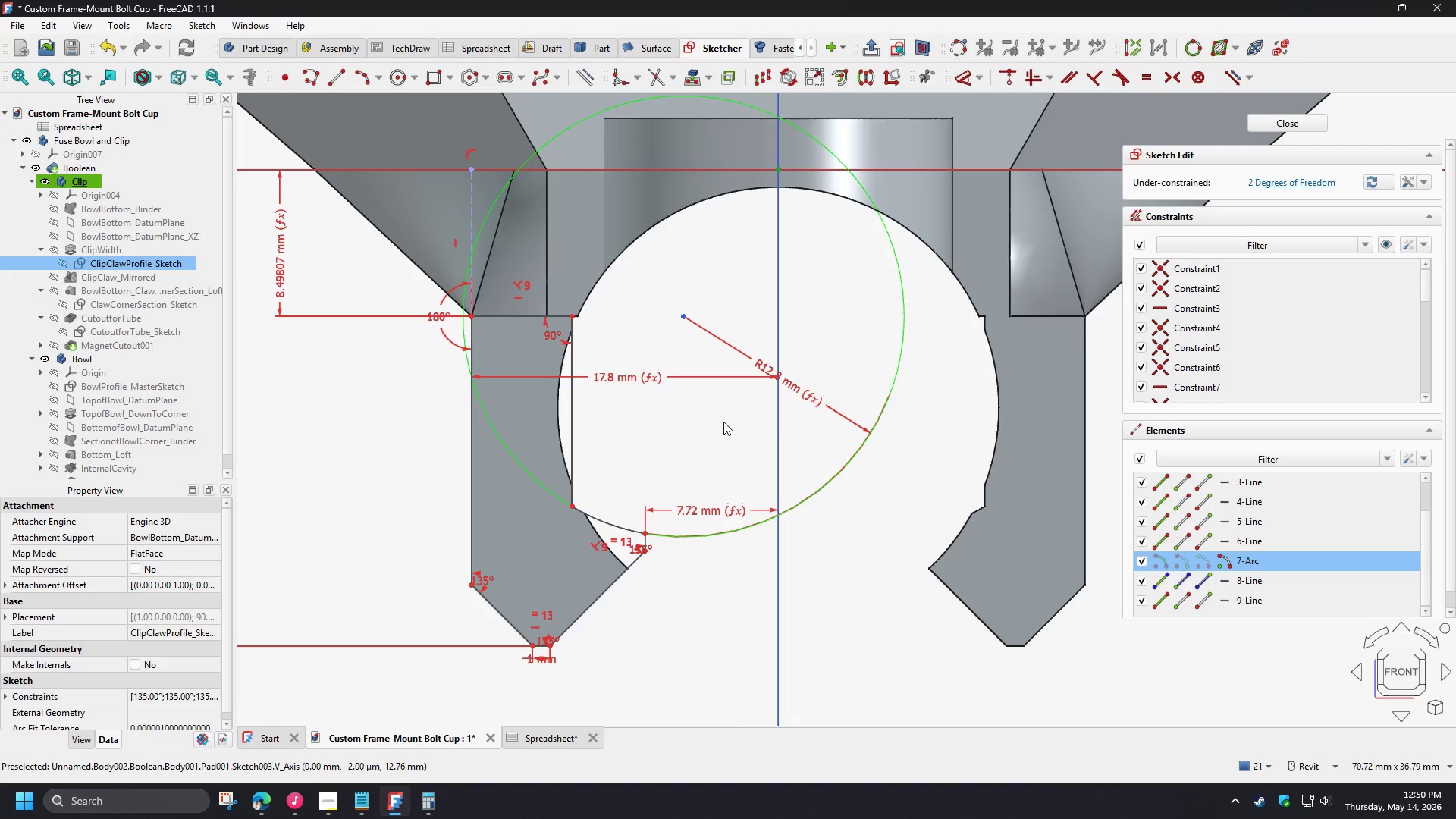 
key(C)
 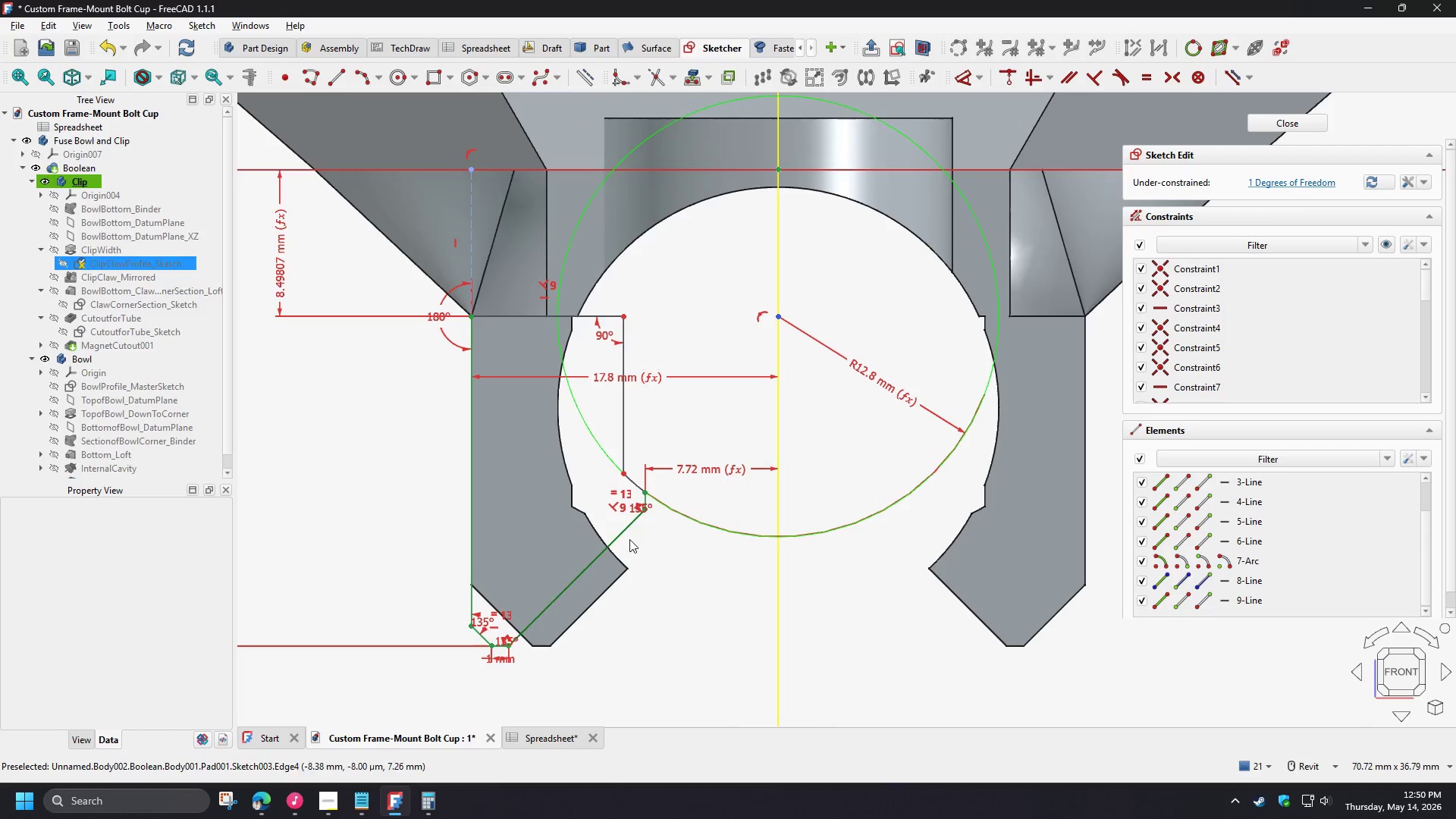 
left_click_drag(start_coordinate=[620, 532], to_coordinate=[689, 602])
 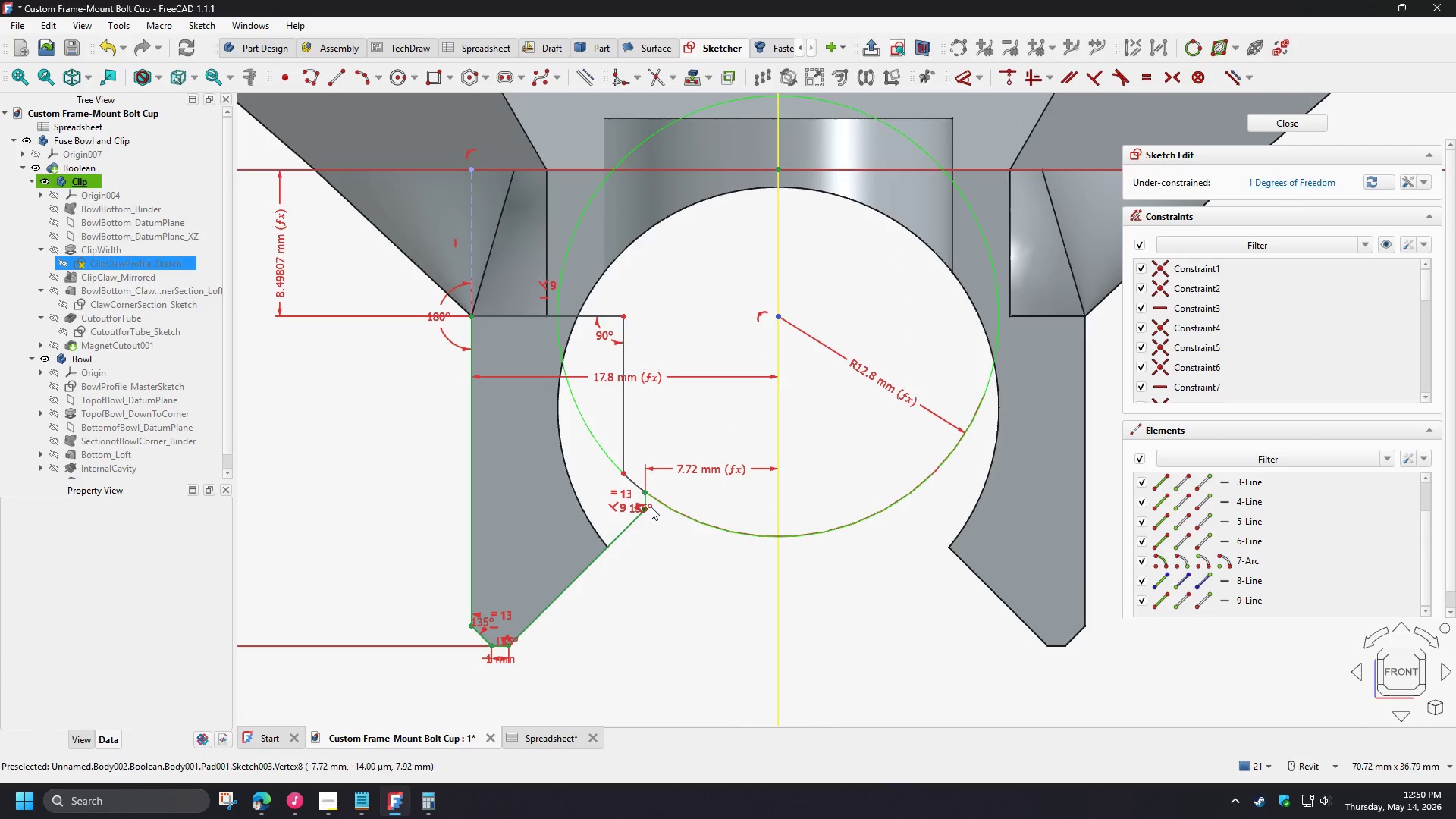 
left_click_drag(start_coordinate=[645, 509], to_coordinate=[679, 572])
 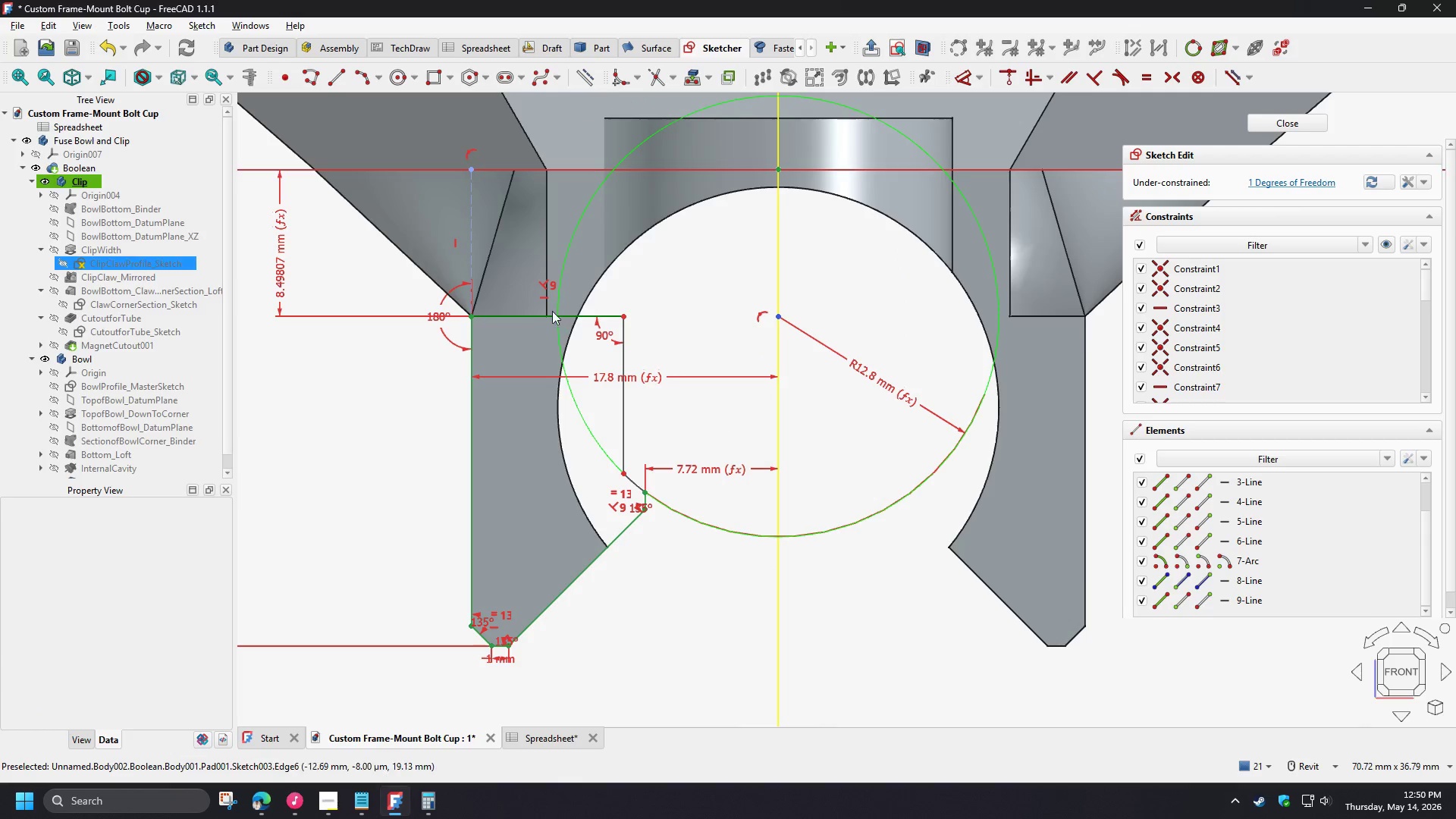 
left_click_drag(start_coordinate=[529, 315], to_coordinate=[485, 255])
 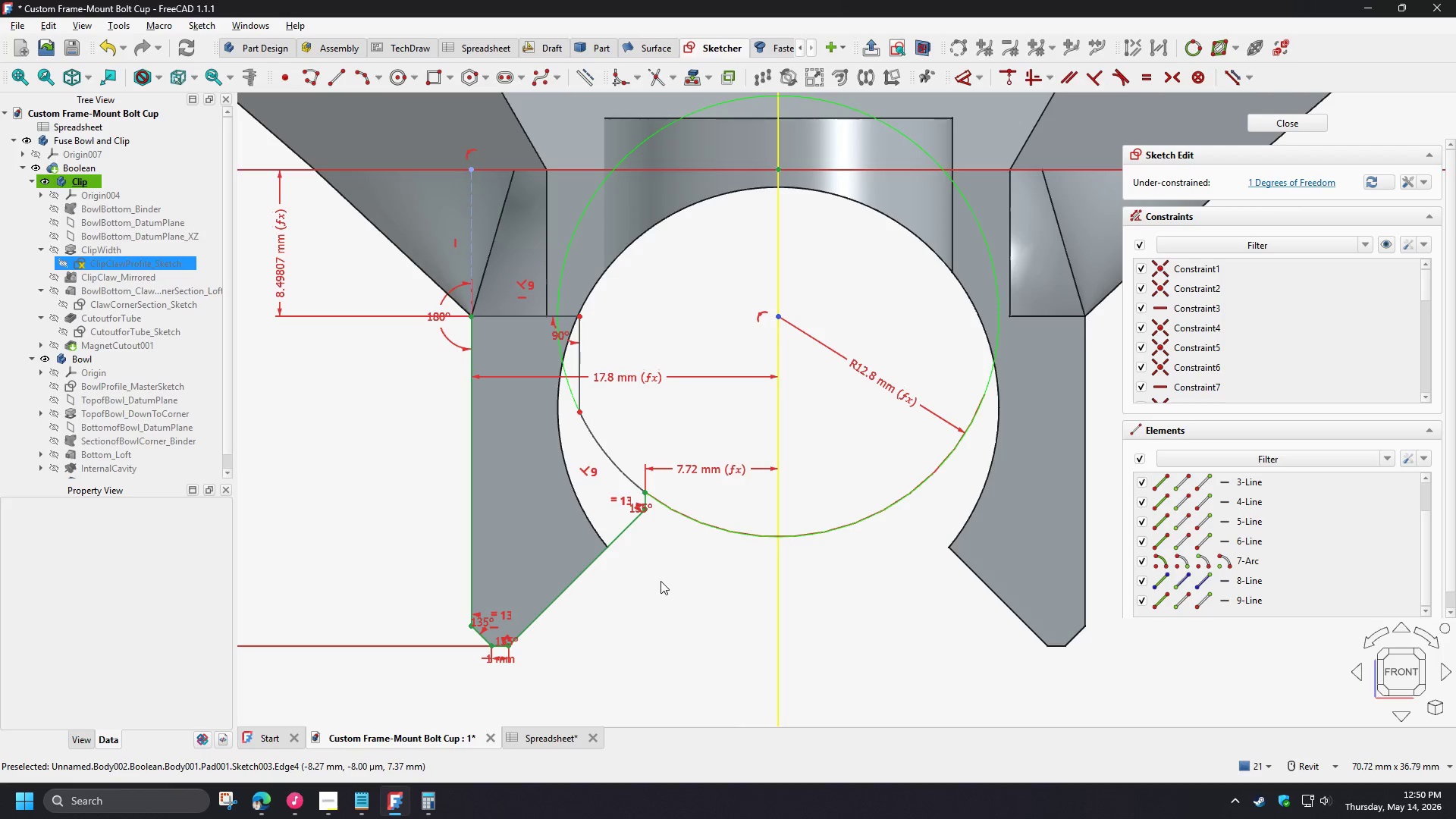 
scroll: coordinate [661, 581], scroll_direction: down, amount: 4.0
 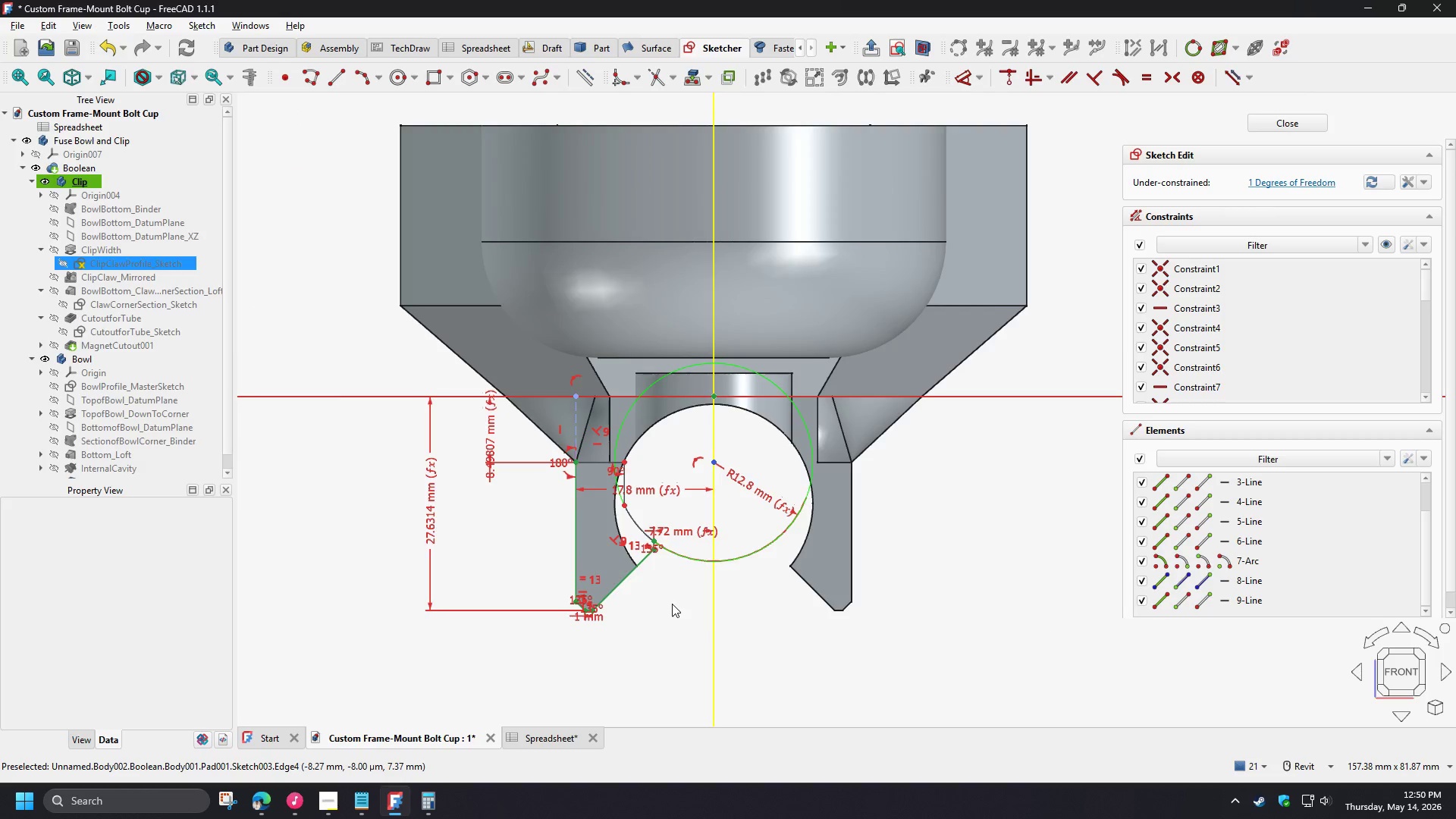 
scroll: coordinate [670, 600], scroll_direction: up, amount: 3.0
 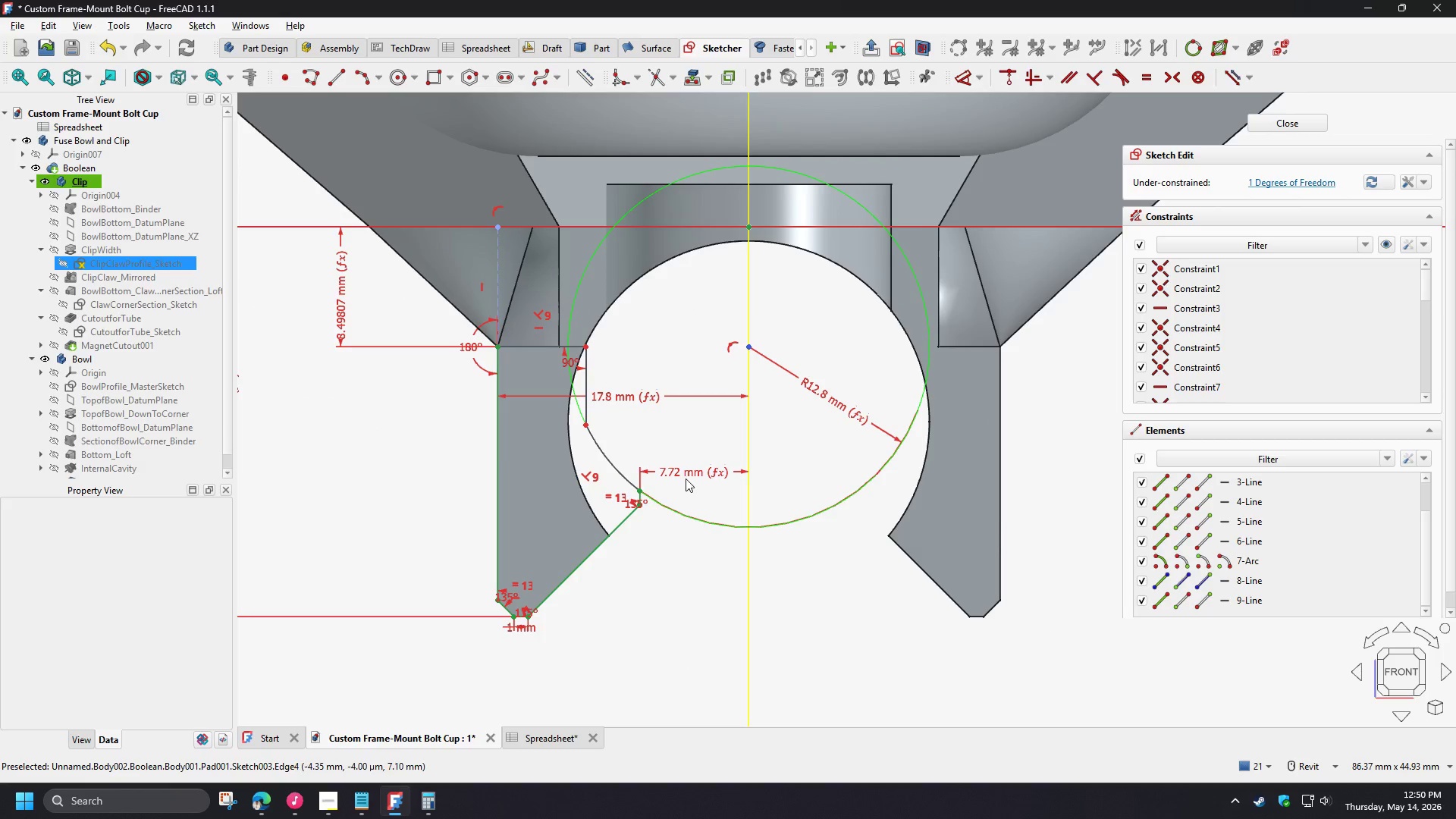 
double_click([685, 473])
 